 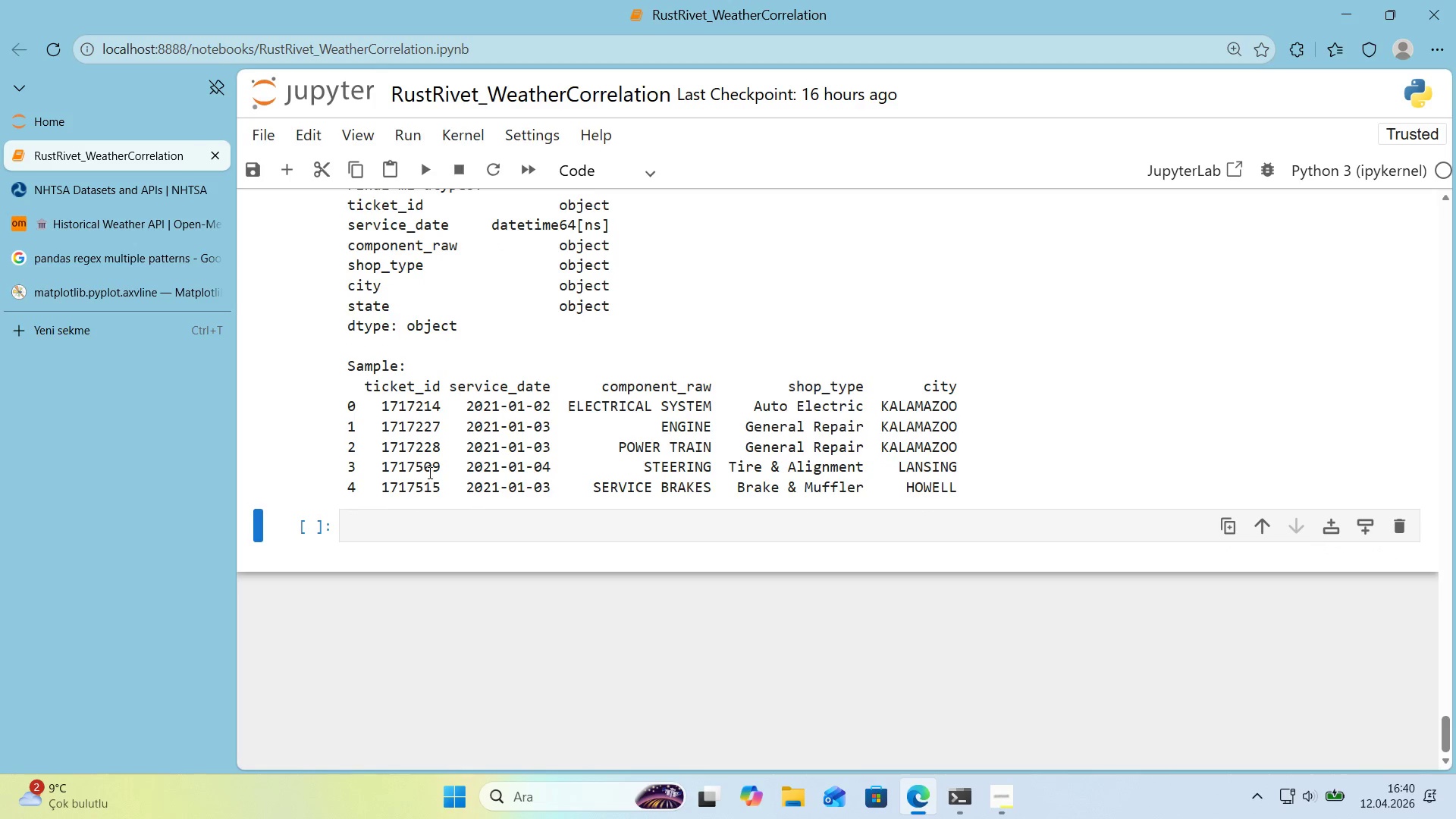 
left_click([419, 524])
 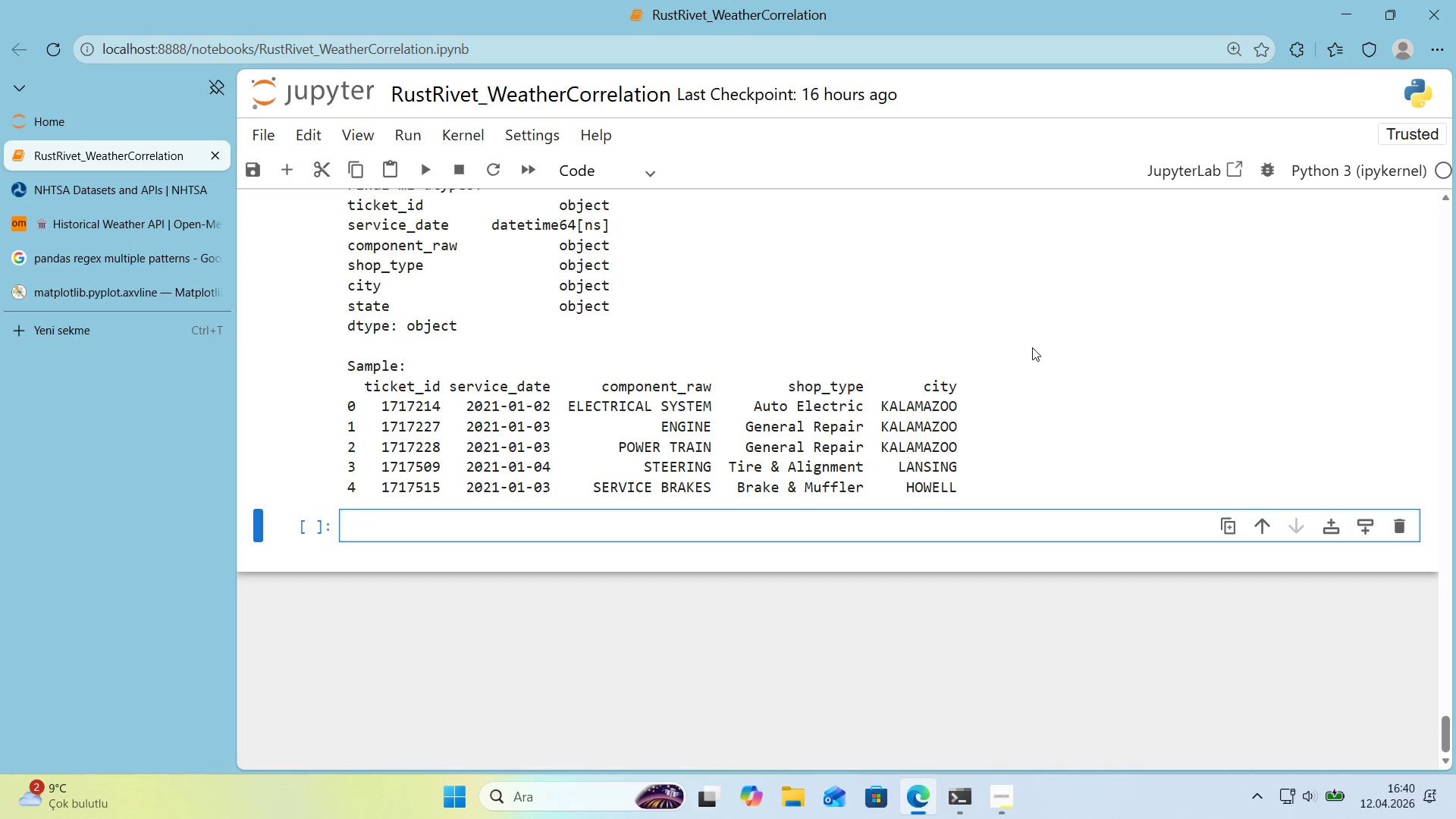 
scroll: coordinate [1029, 347], scroll_direction: down, amount: 1.0
 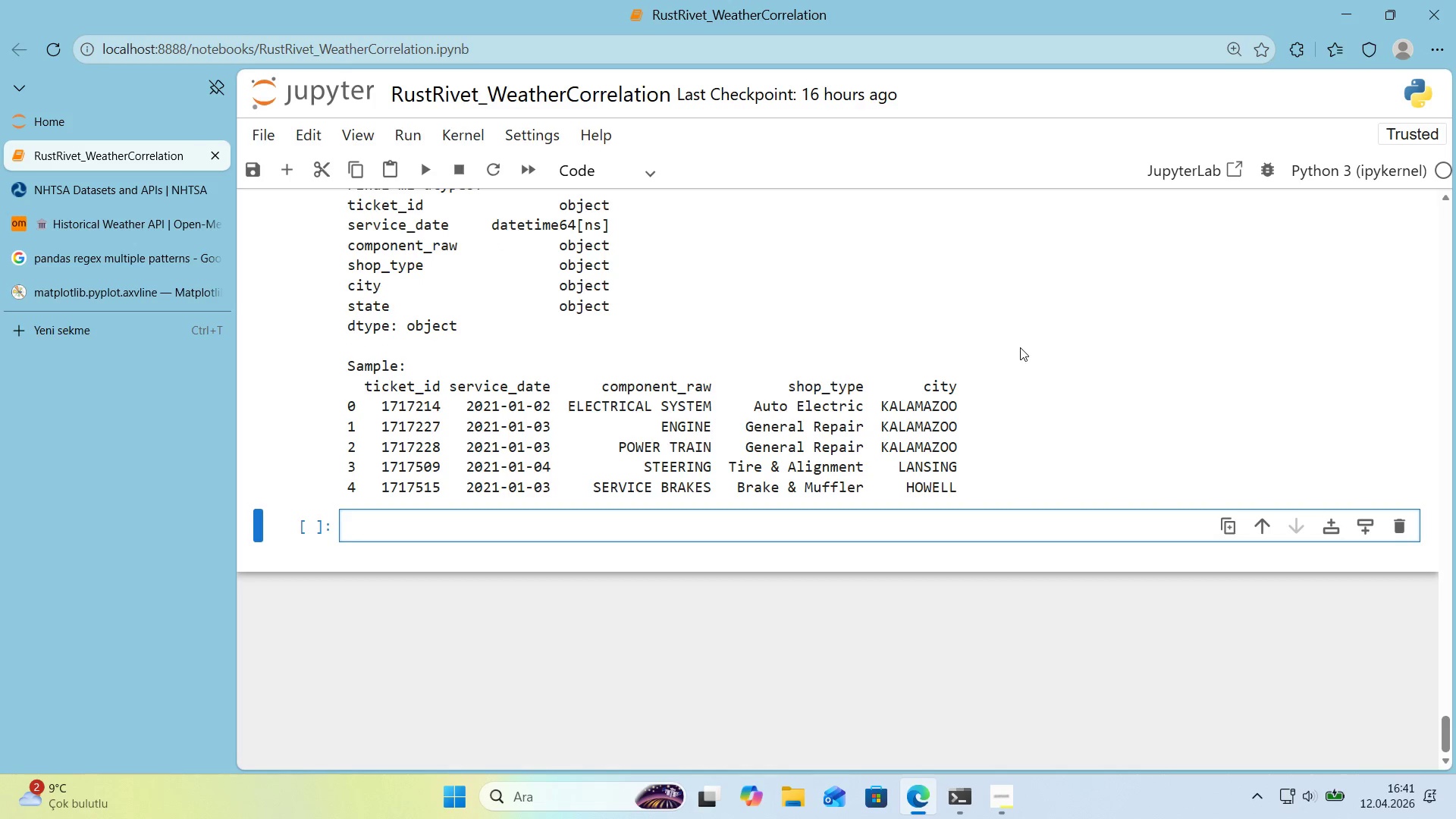 
key(Alt+Control+3)
 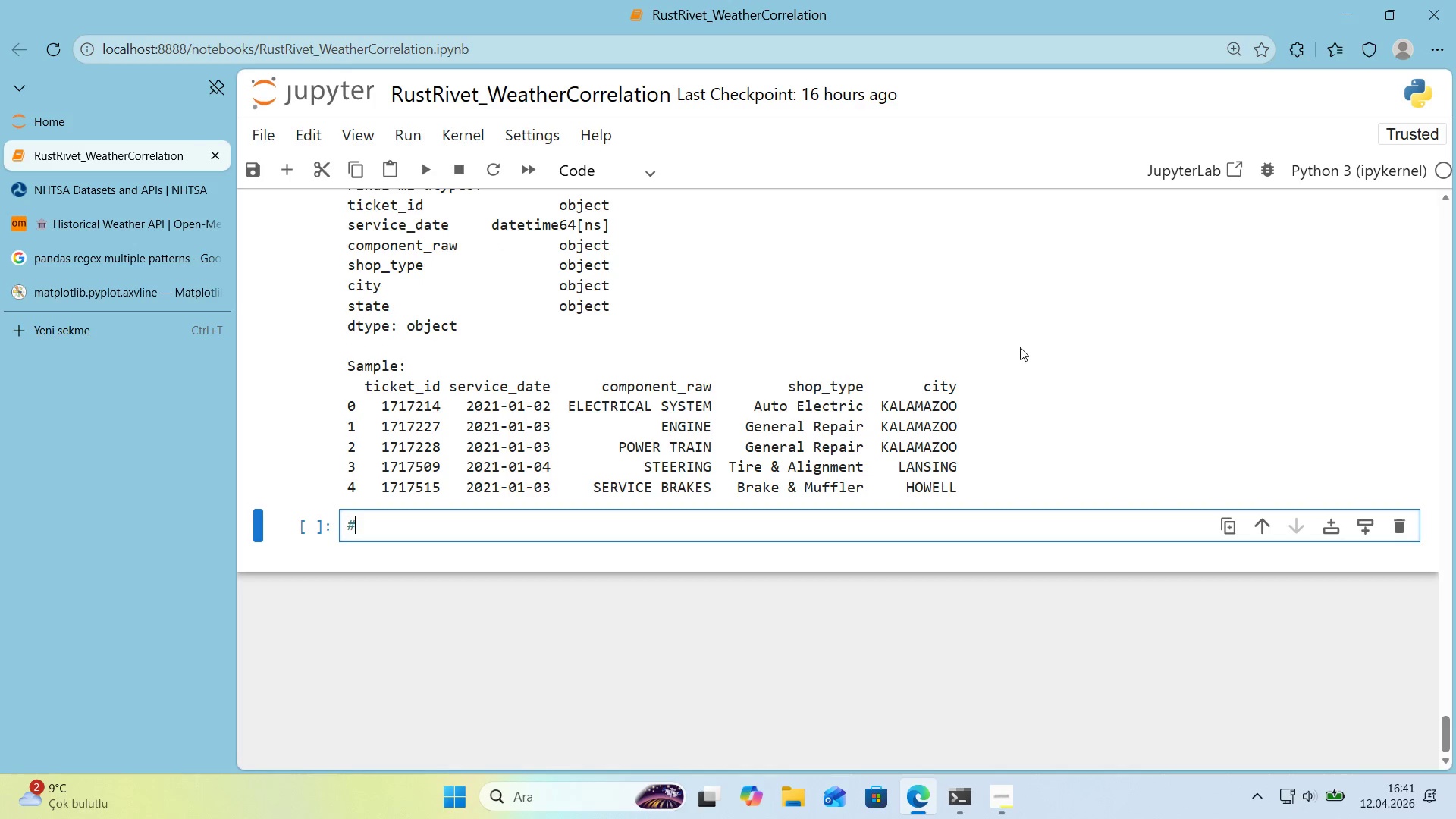 
key(Alt+Control+3)
 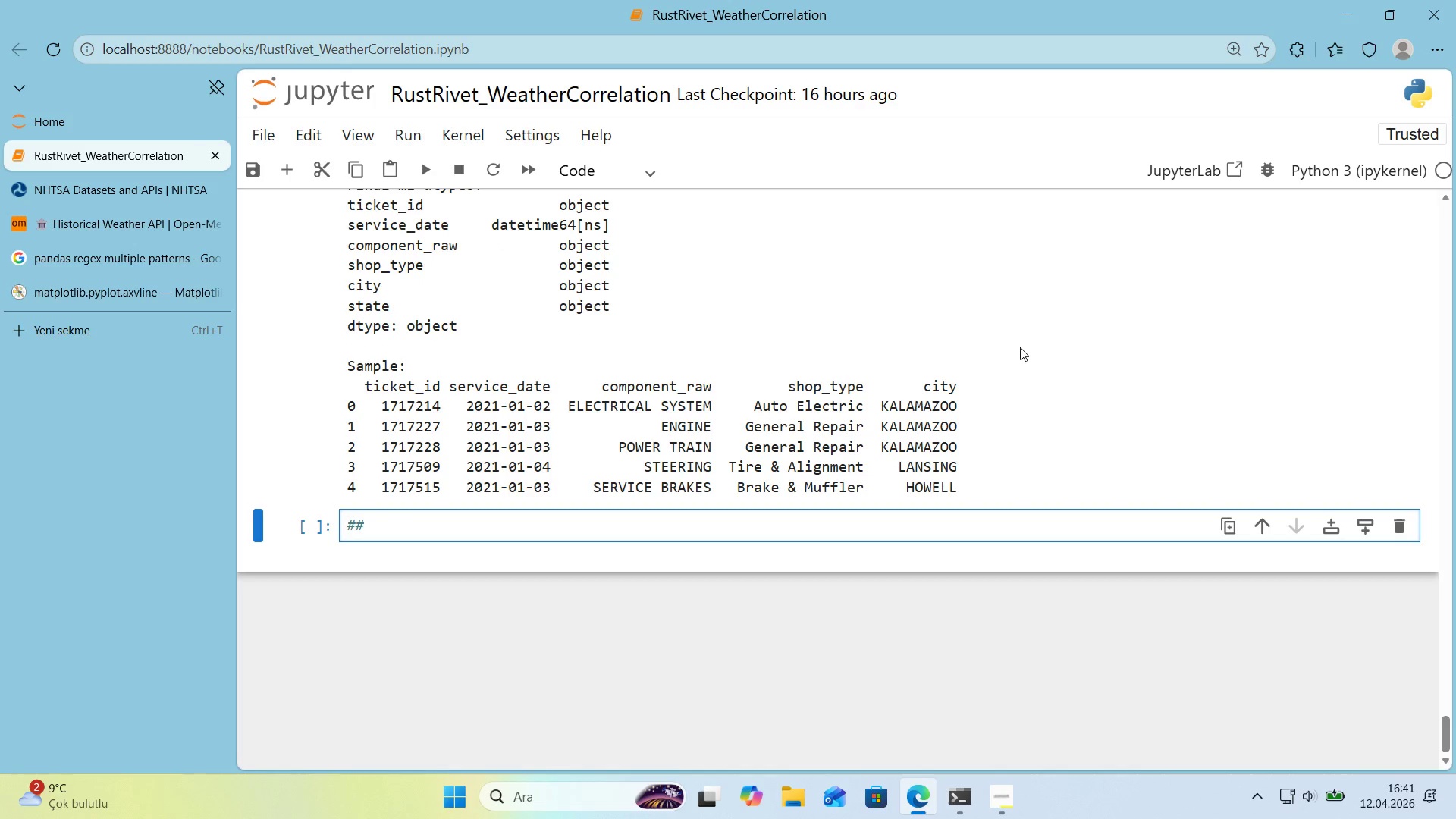 
key(Space)
 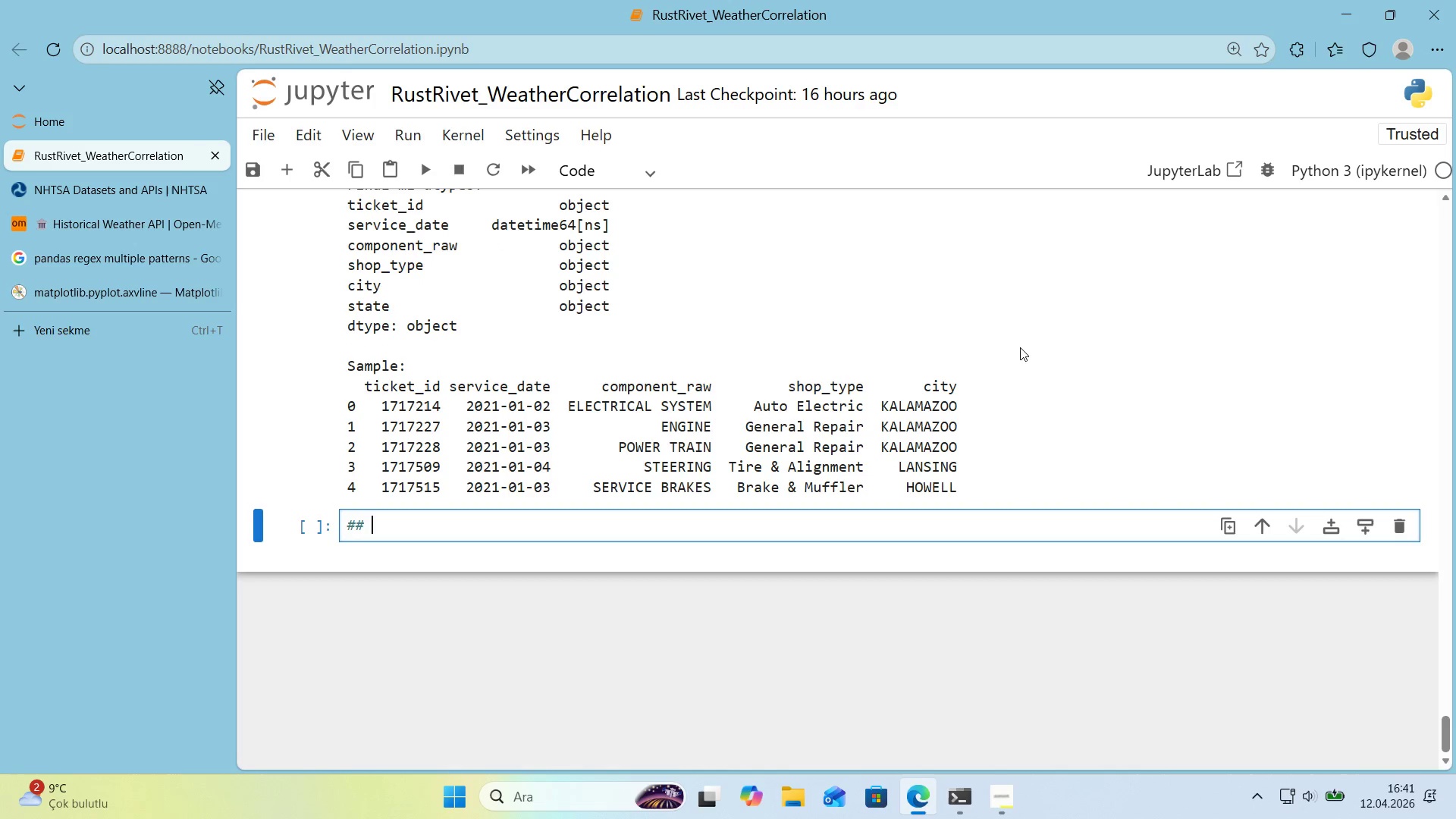 
key(Numpad9)
 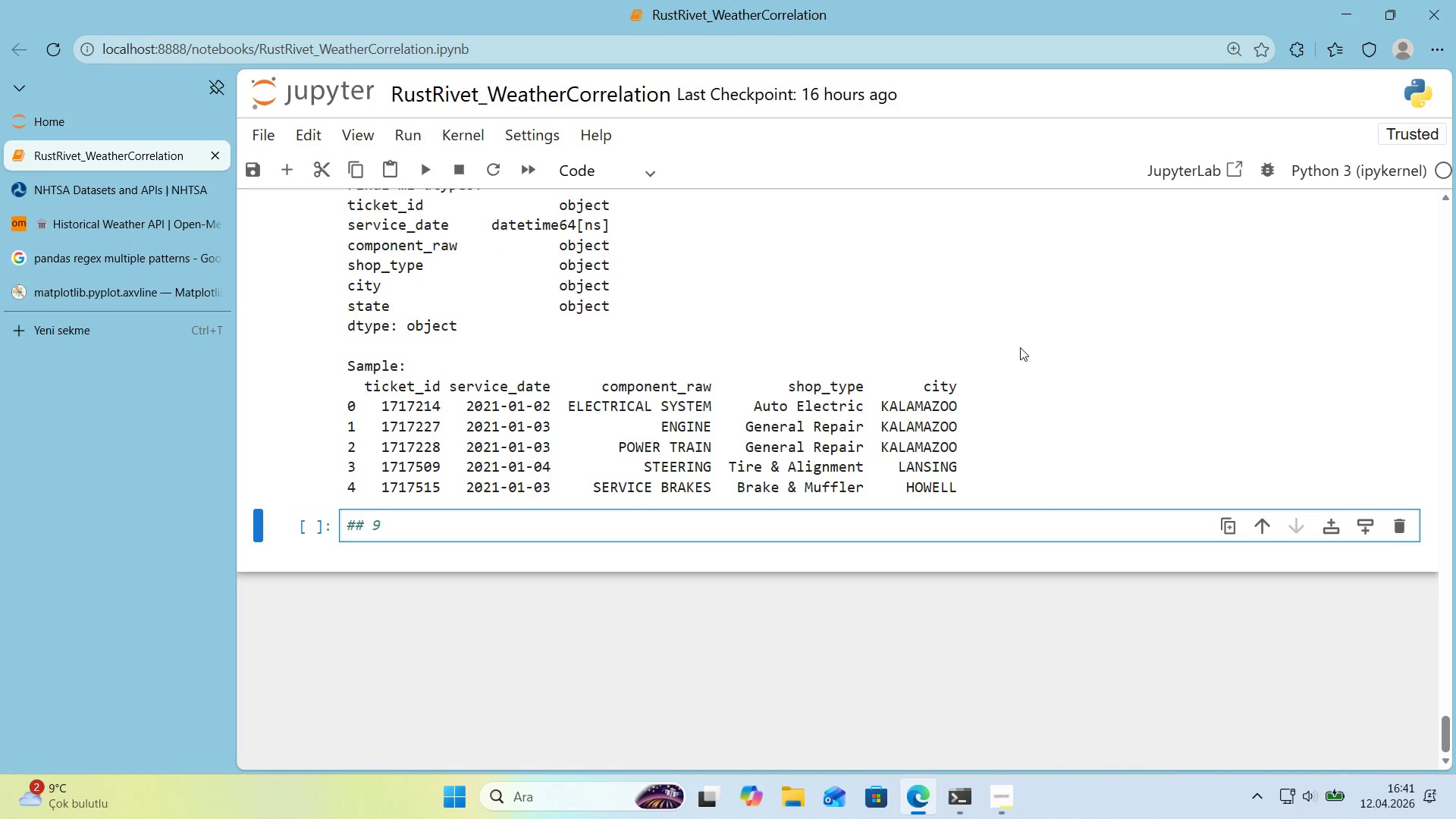 
key(Backspace)
 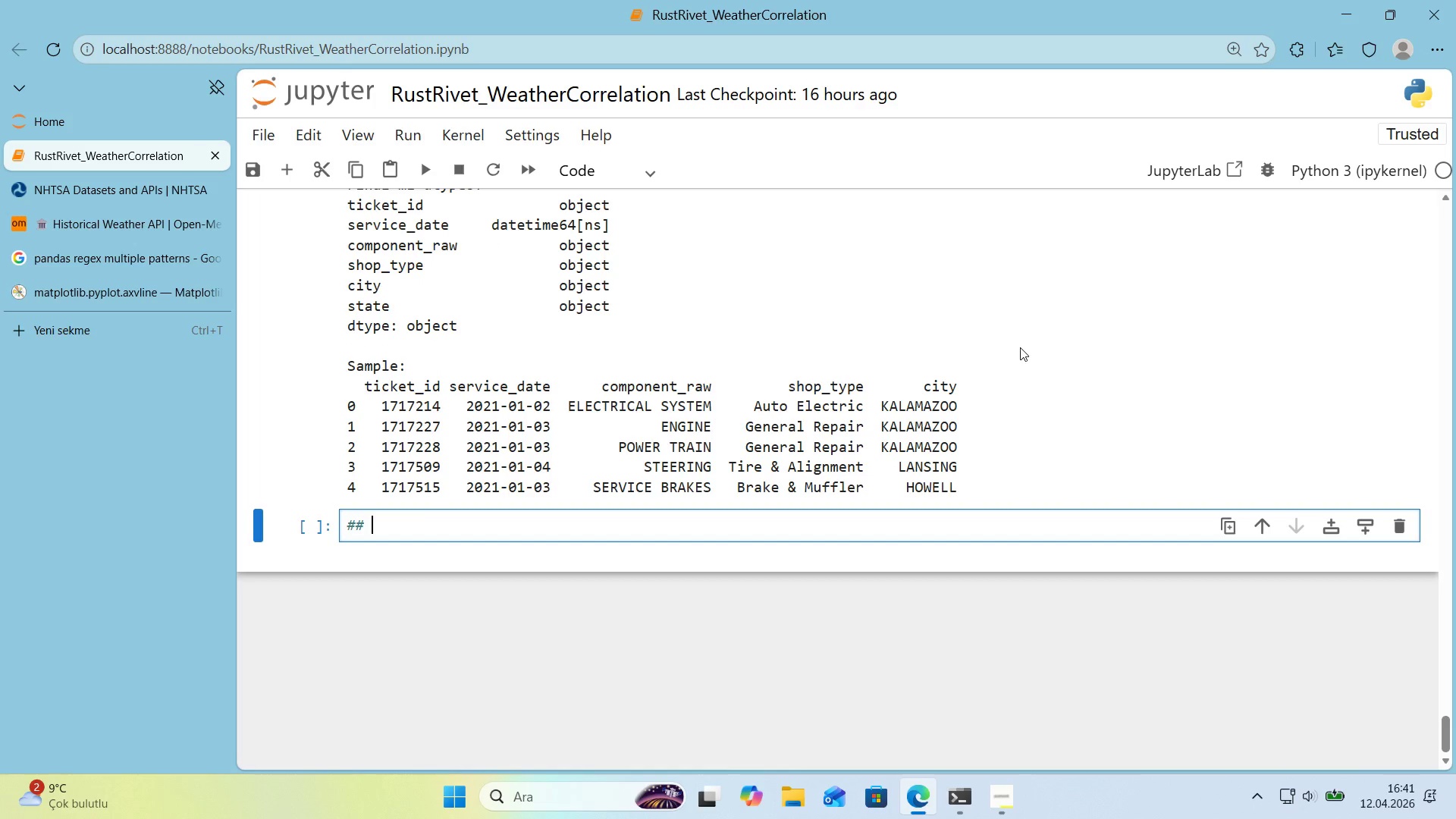 
key(Numpad6)
 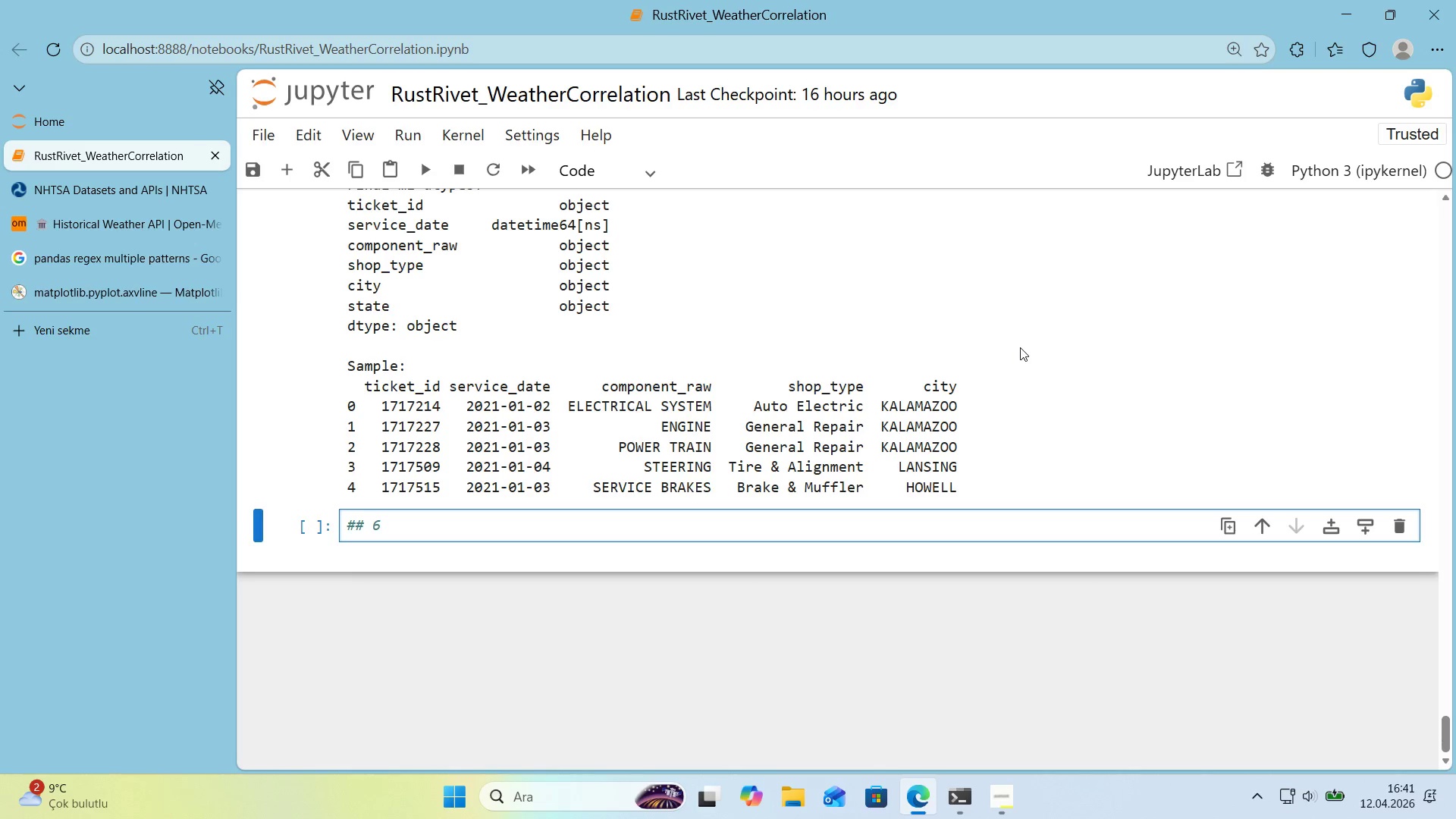 
key(Control+A)
 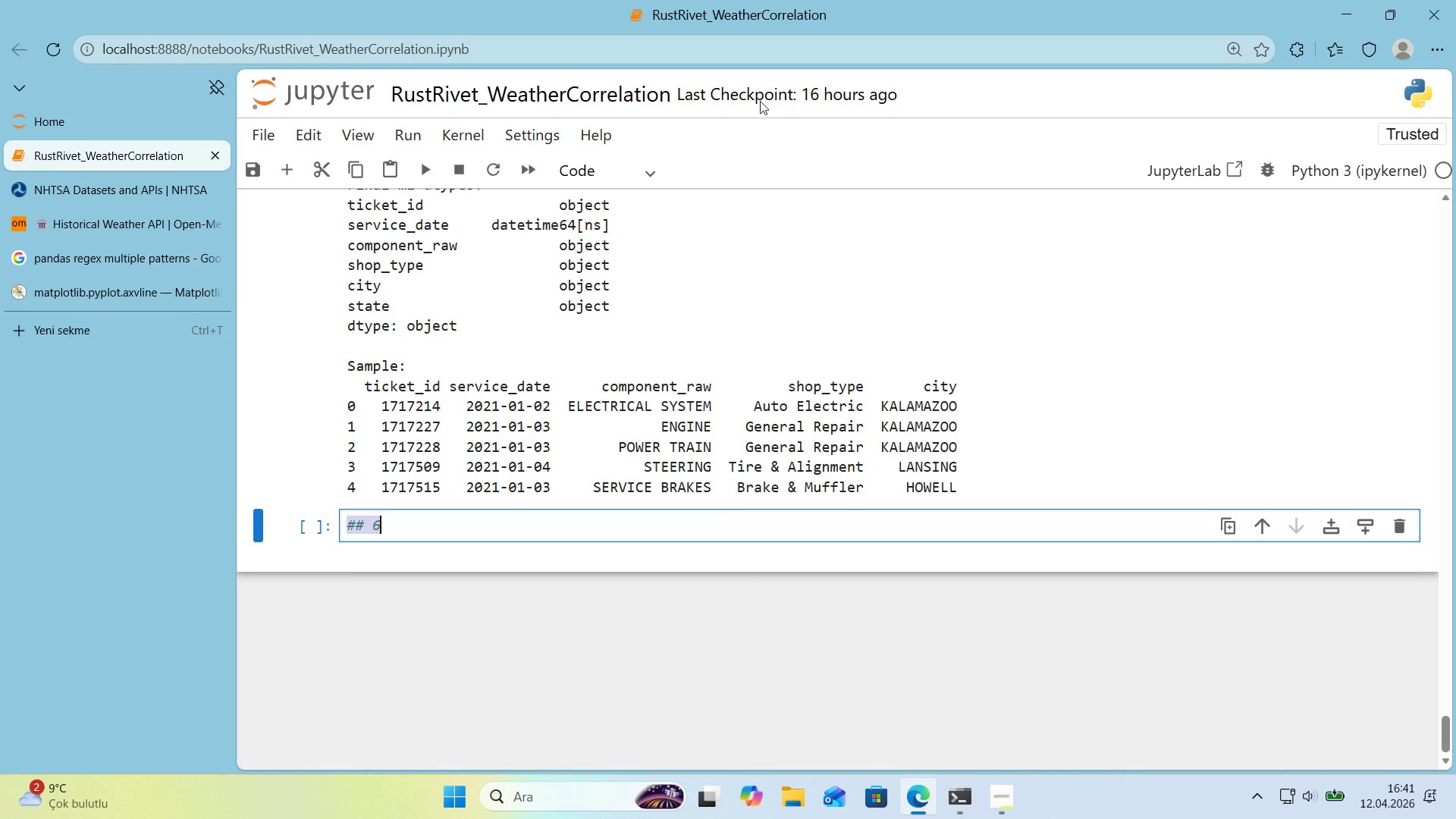 
key(Control+X)
 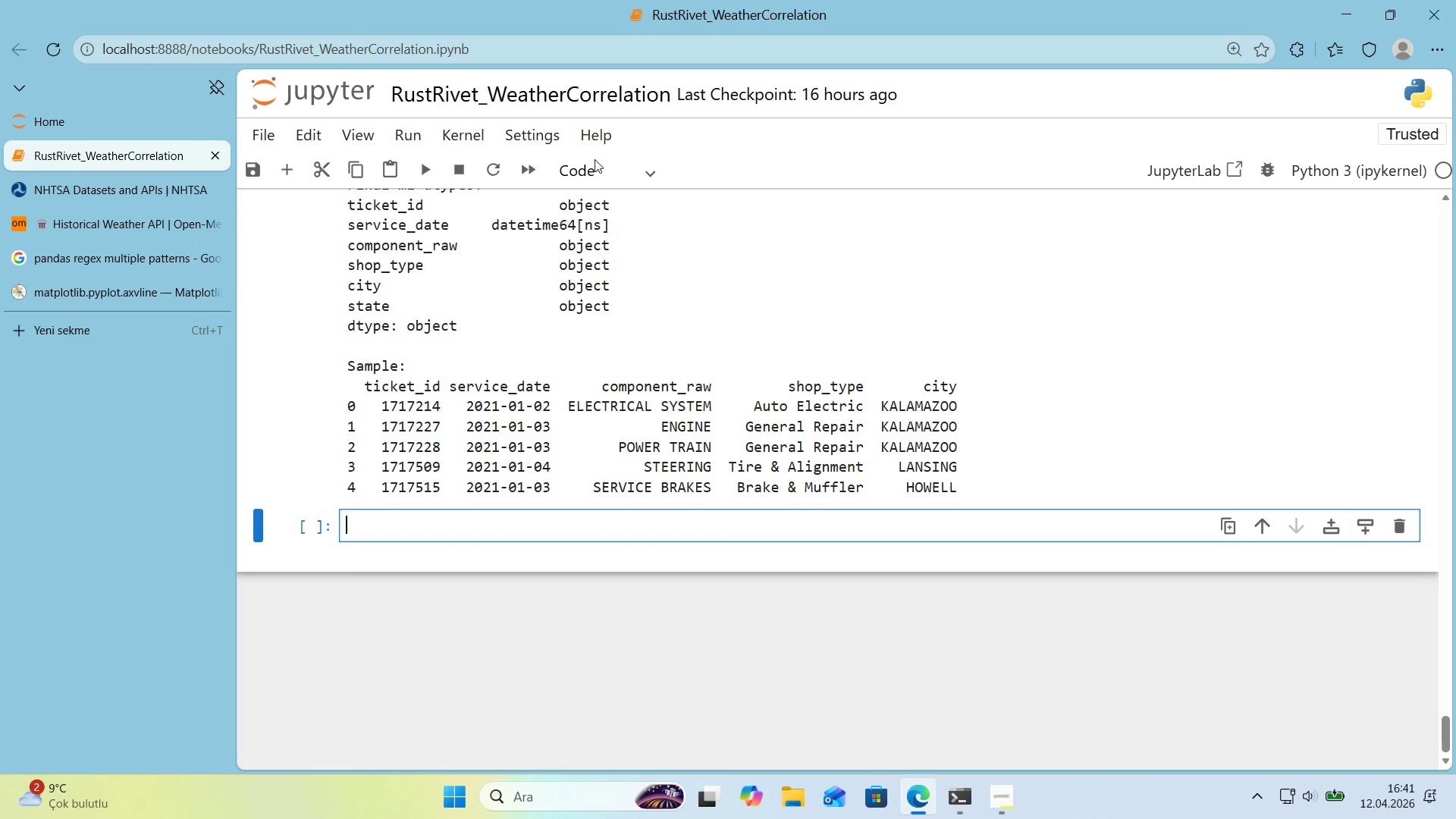 
left_click([595, 169])
 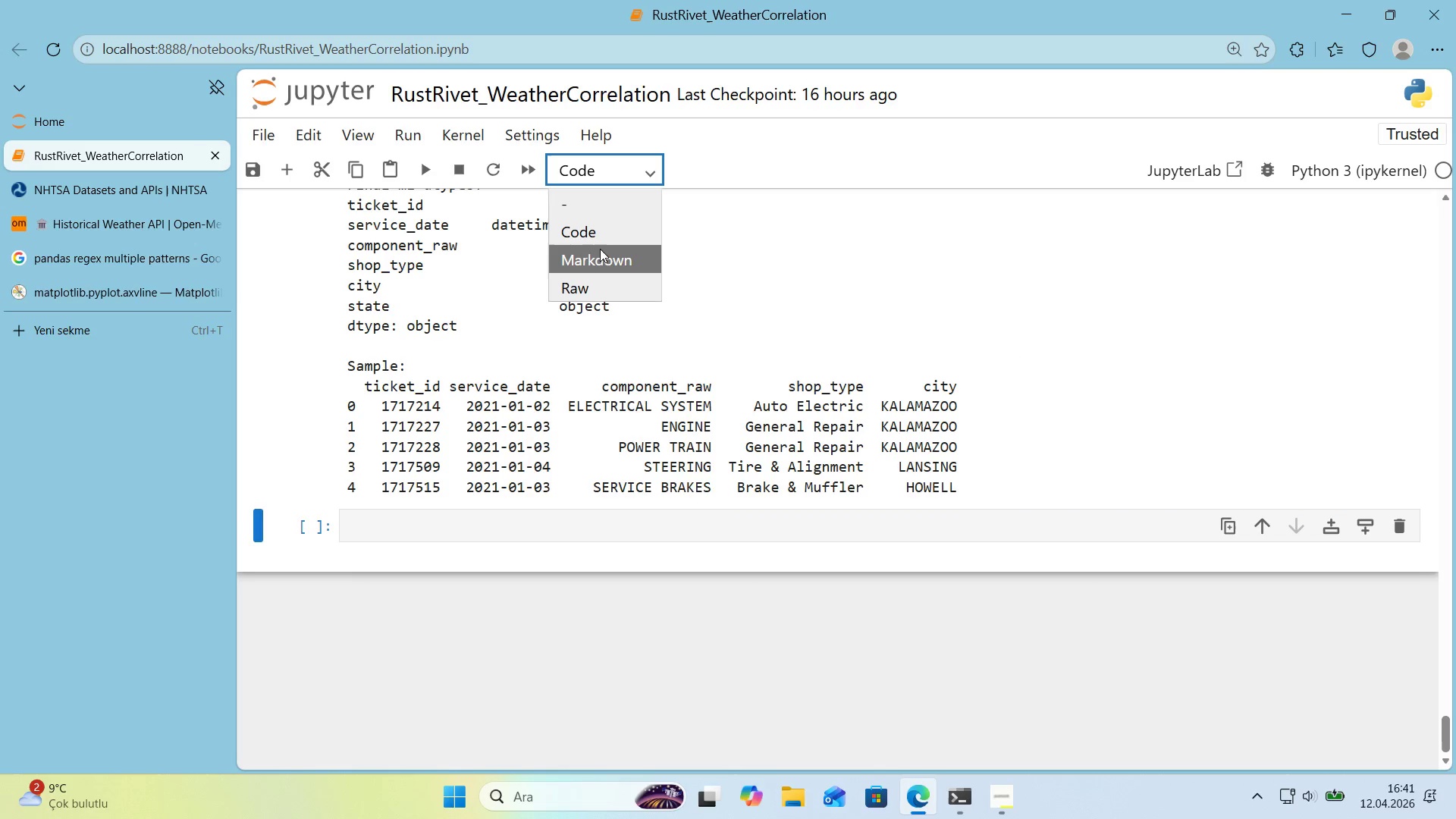 
left_click([601, 262])
 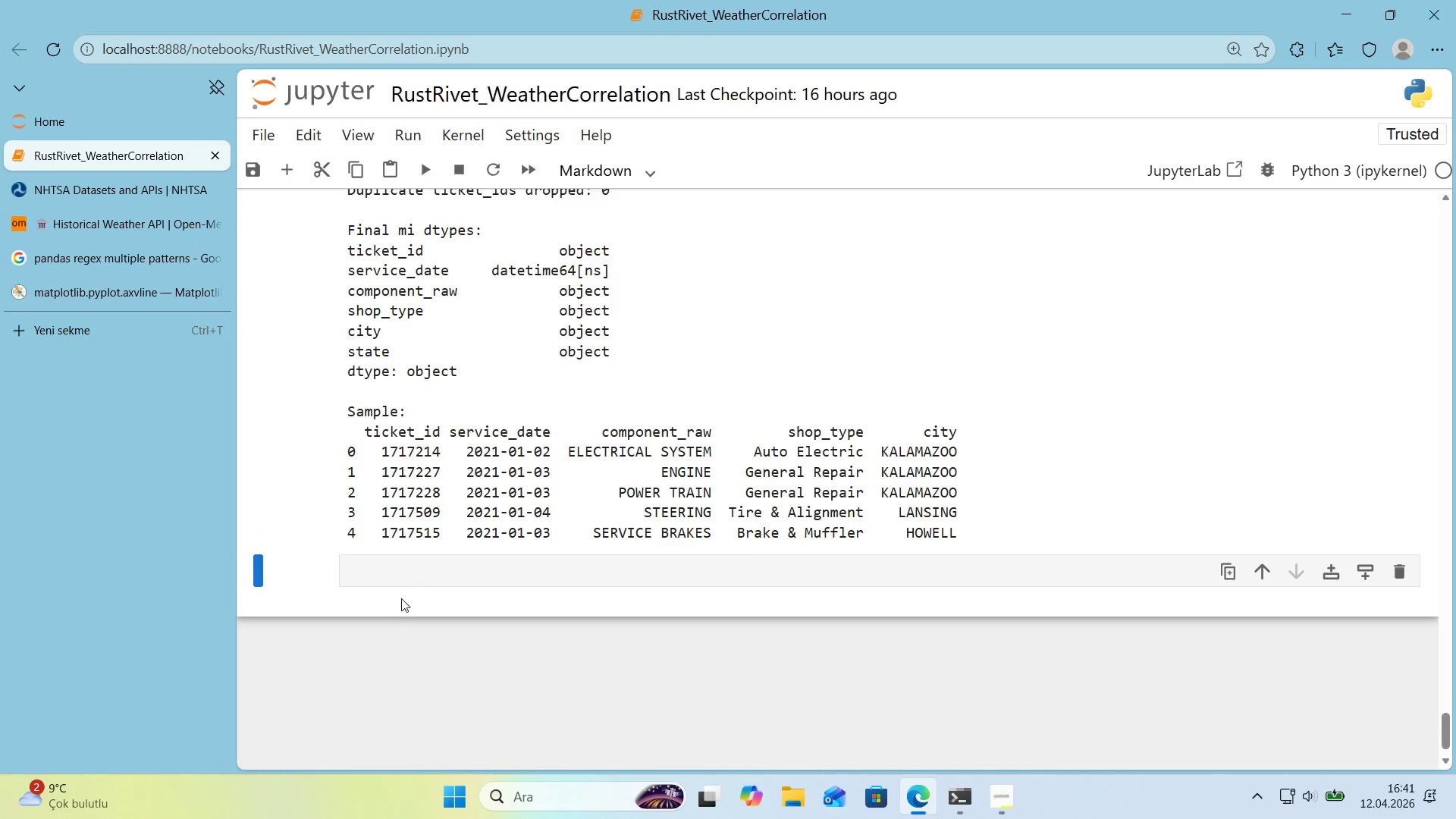 
left_click([427, 566])
 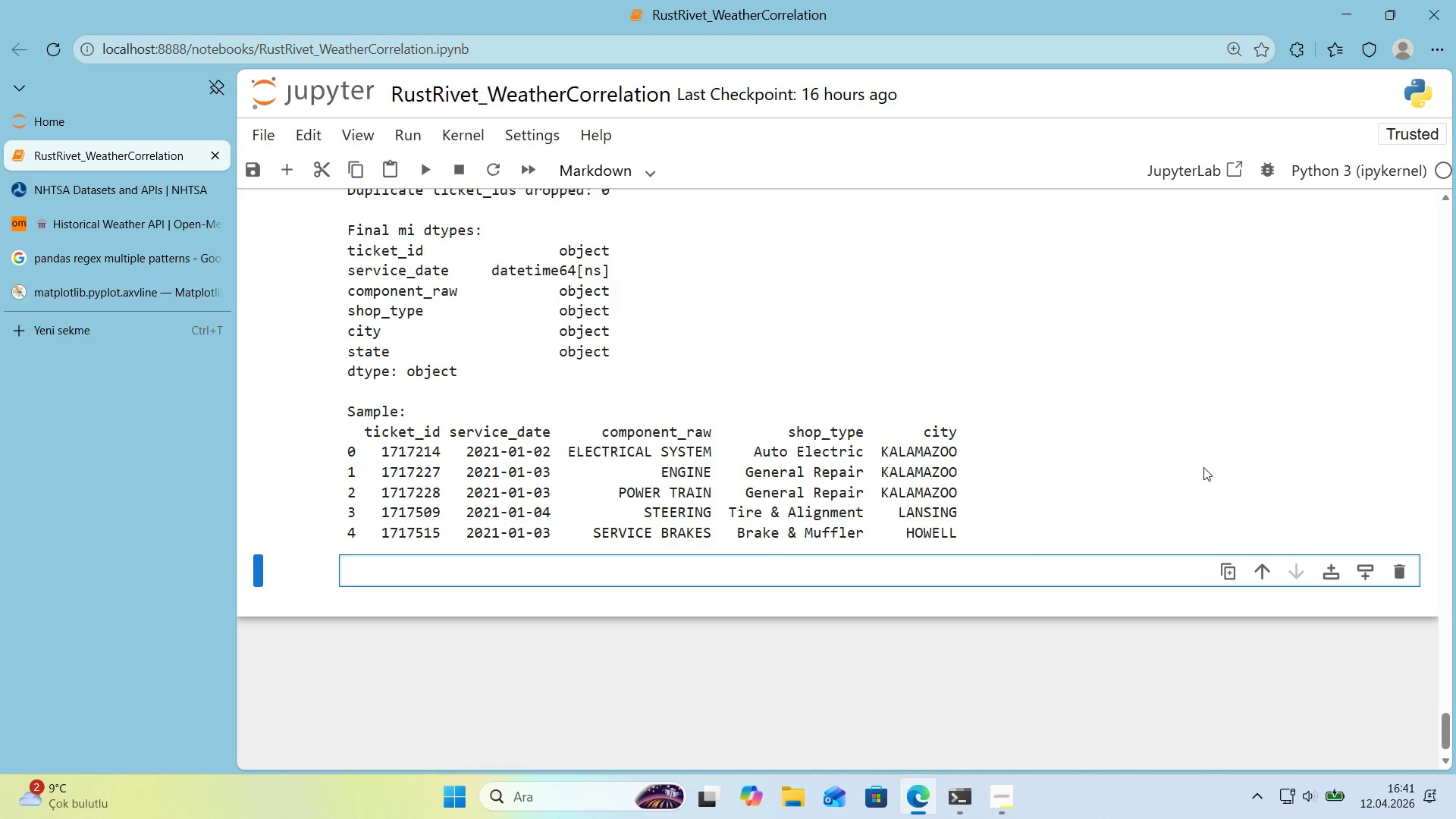 
key(6)
 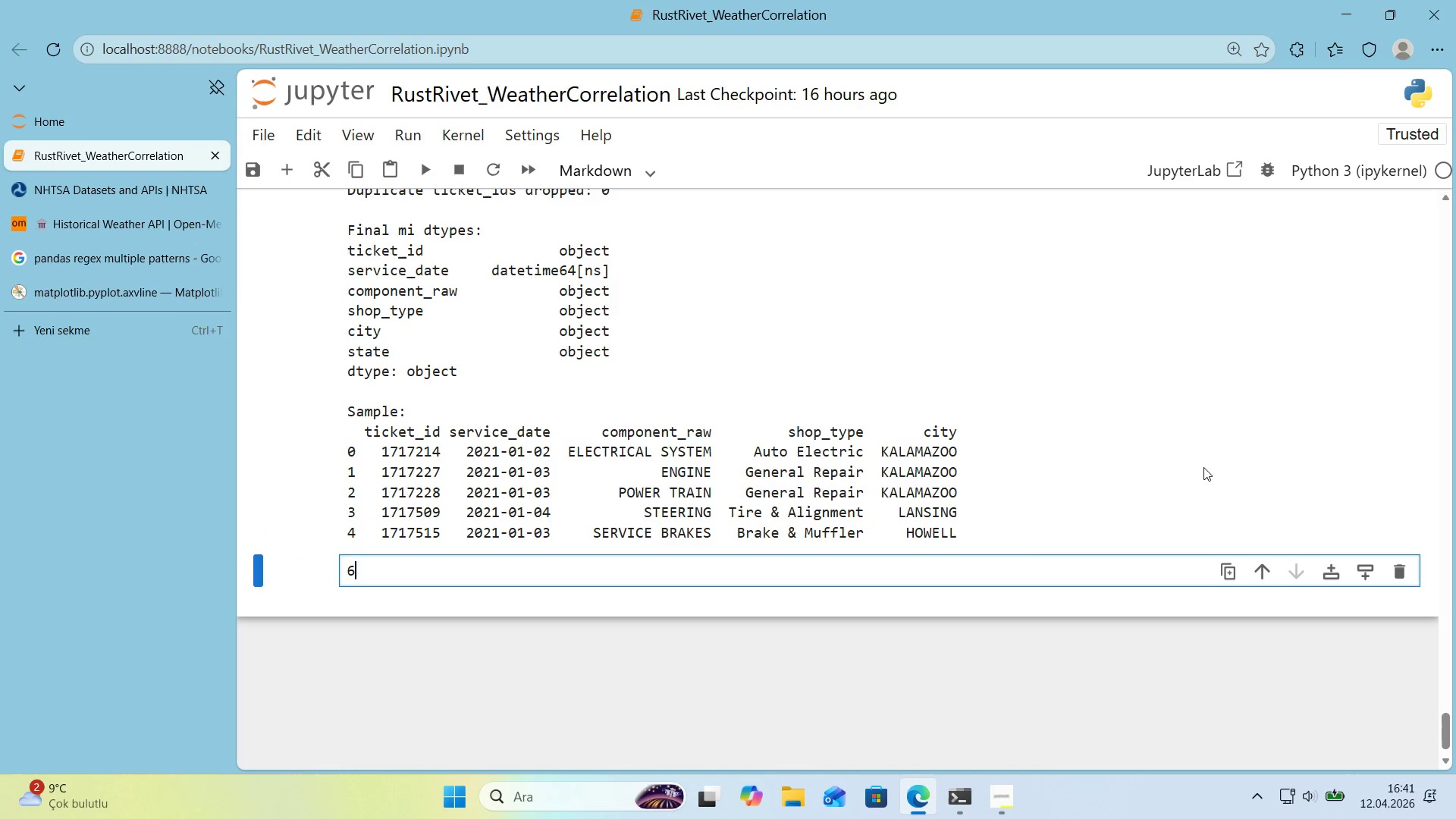 
key(Period)
 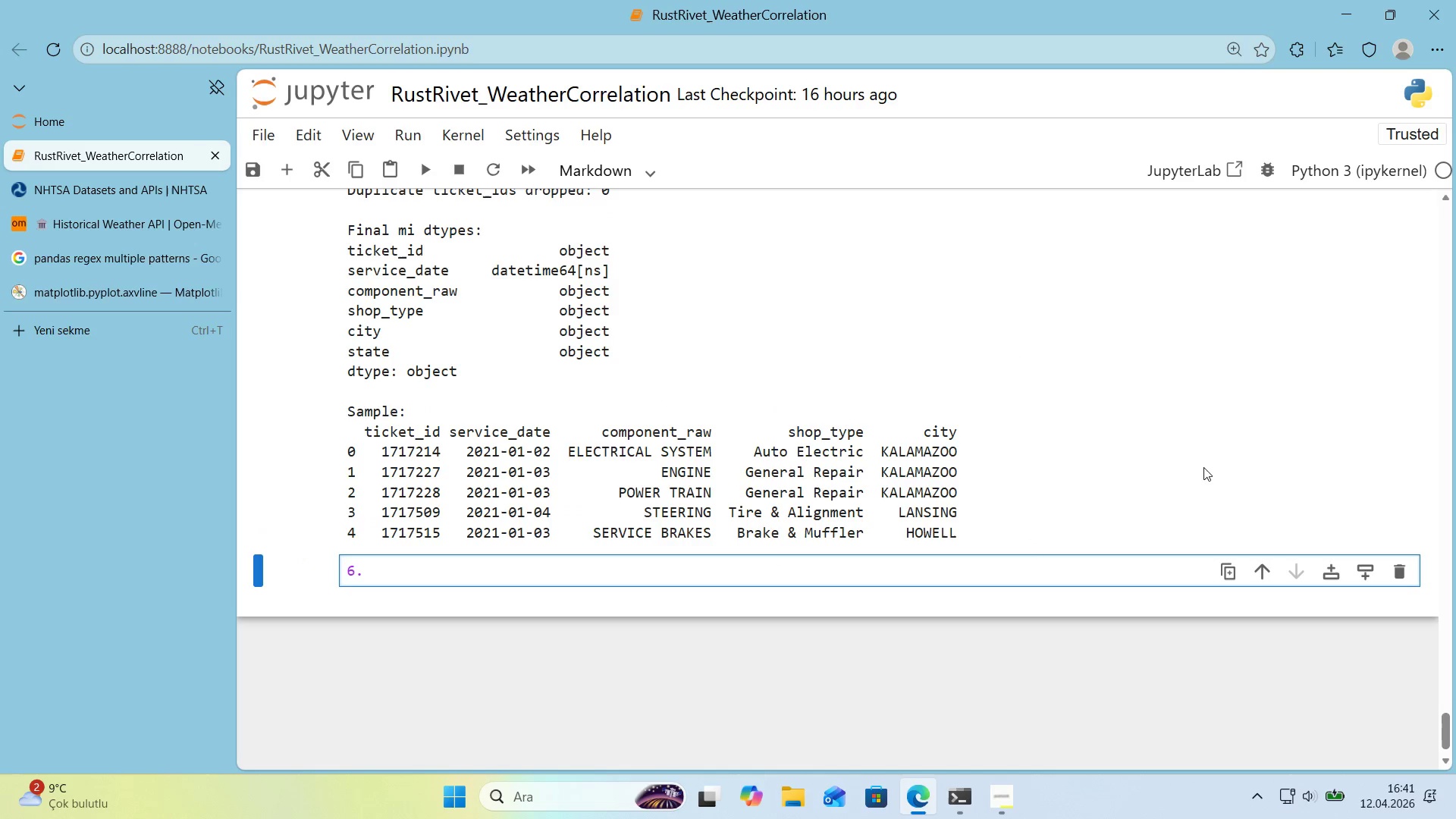 
key(Backspace)
 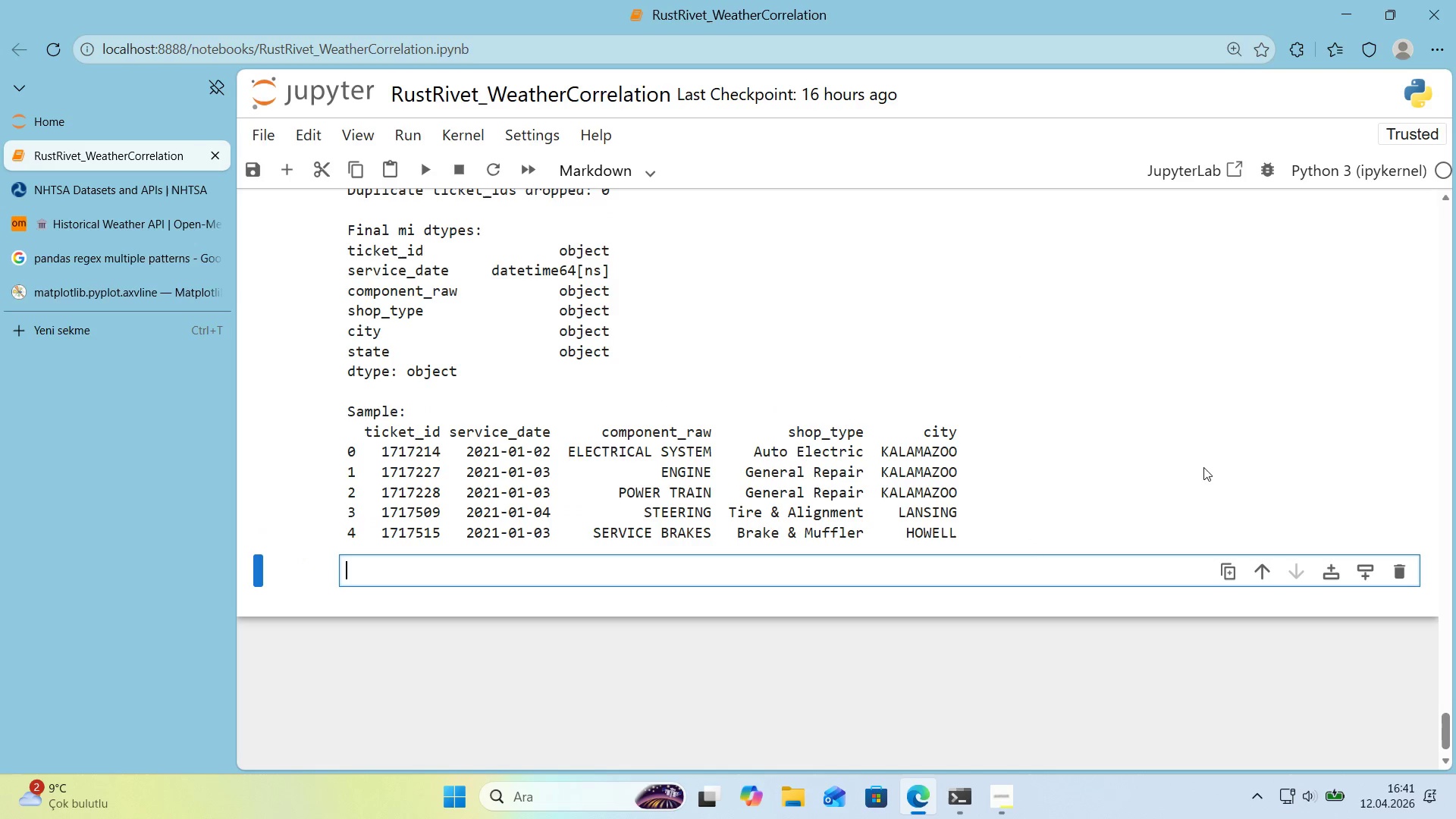 
key(Backspace)
 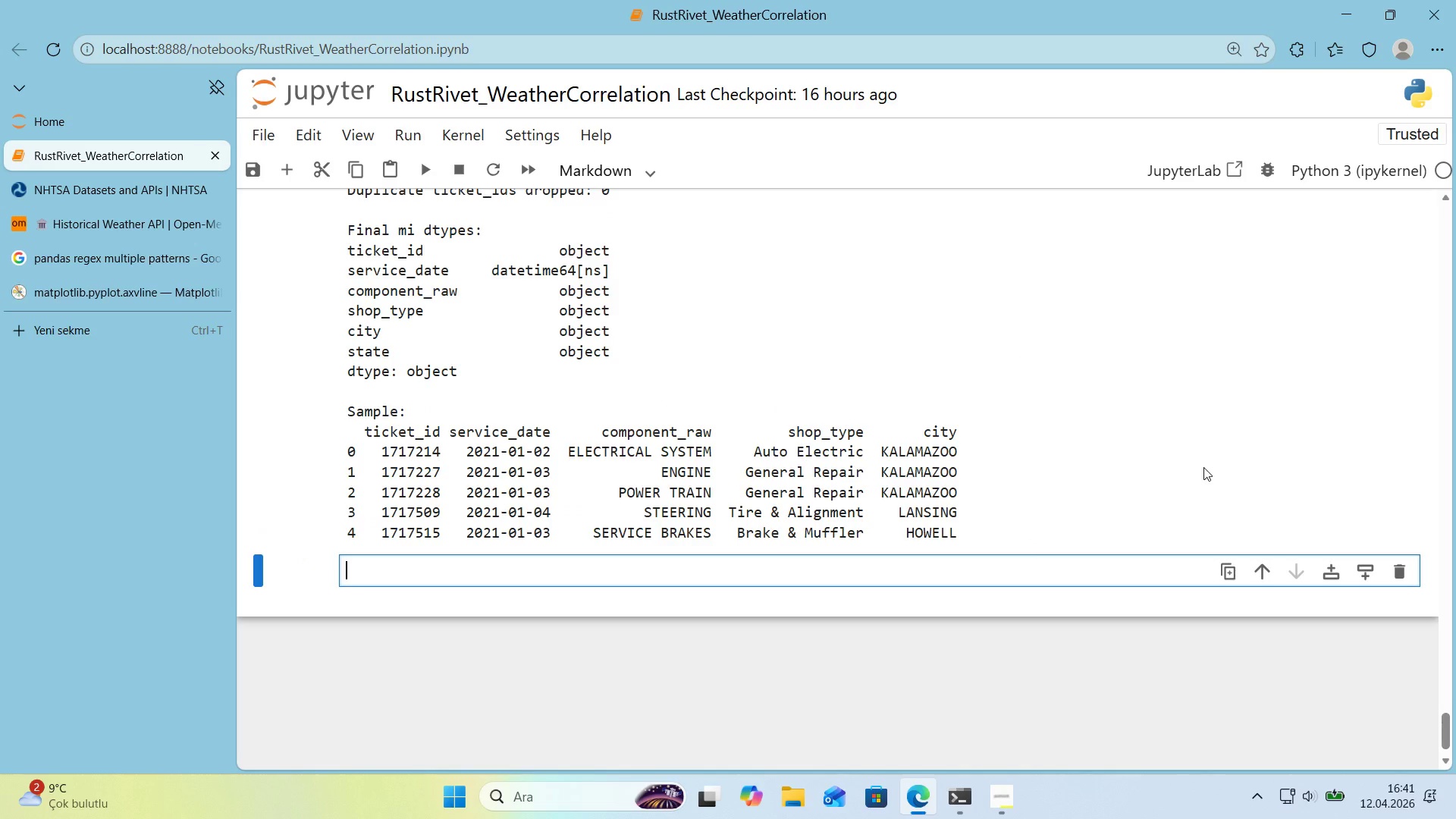 
key(Alt+Control+3)
 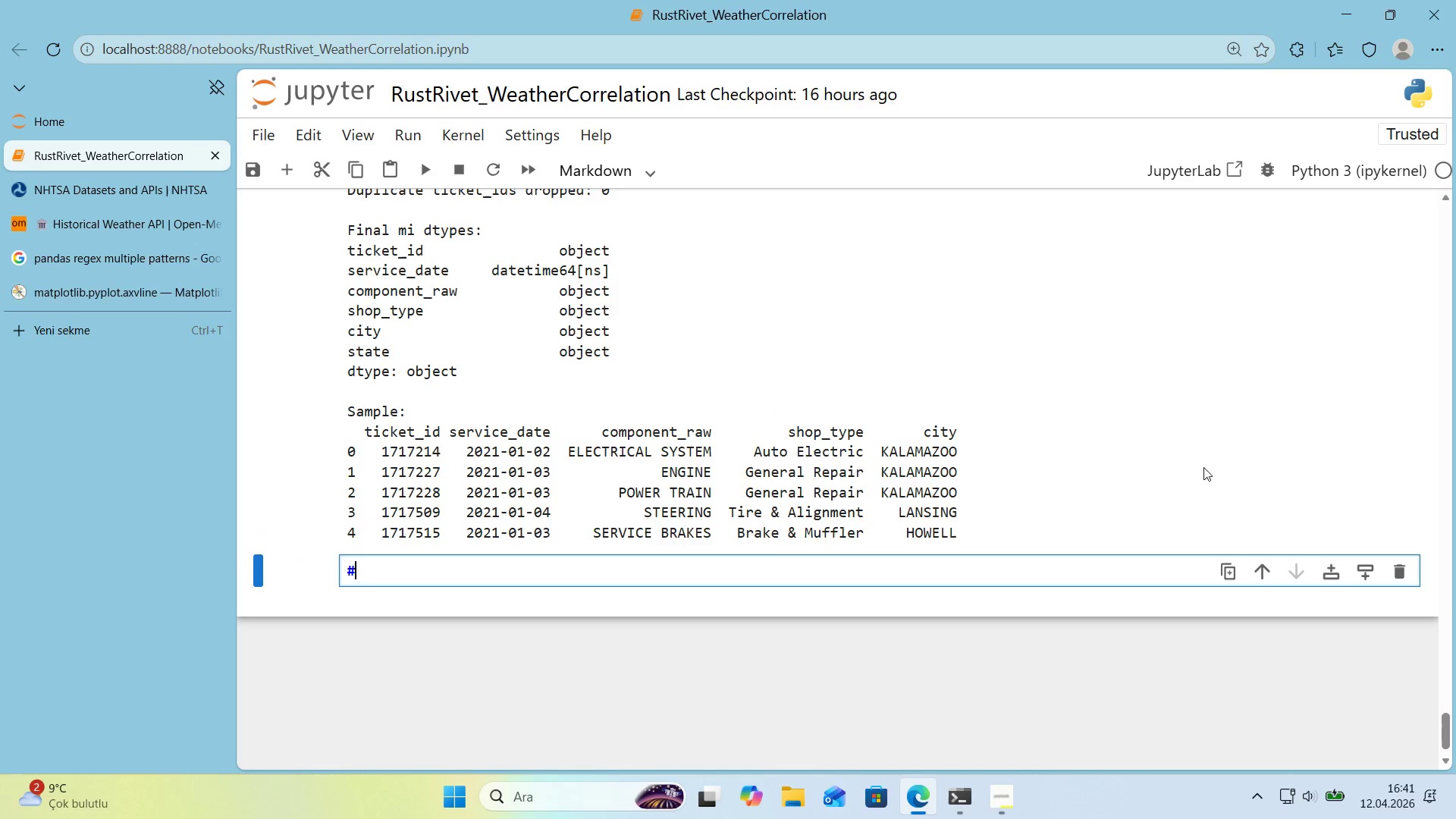 
key(Alt+Control+3)
 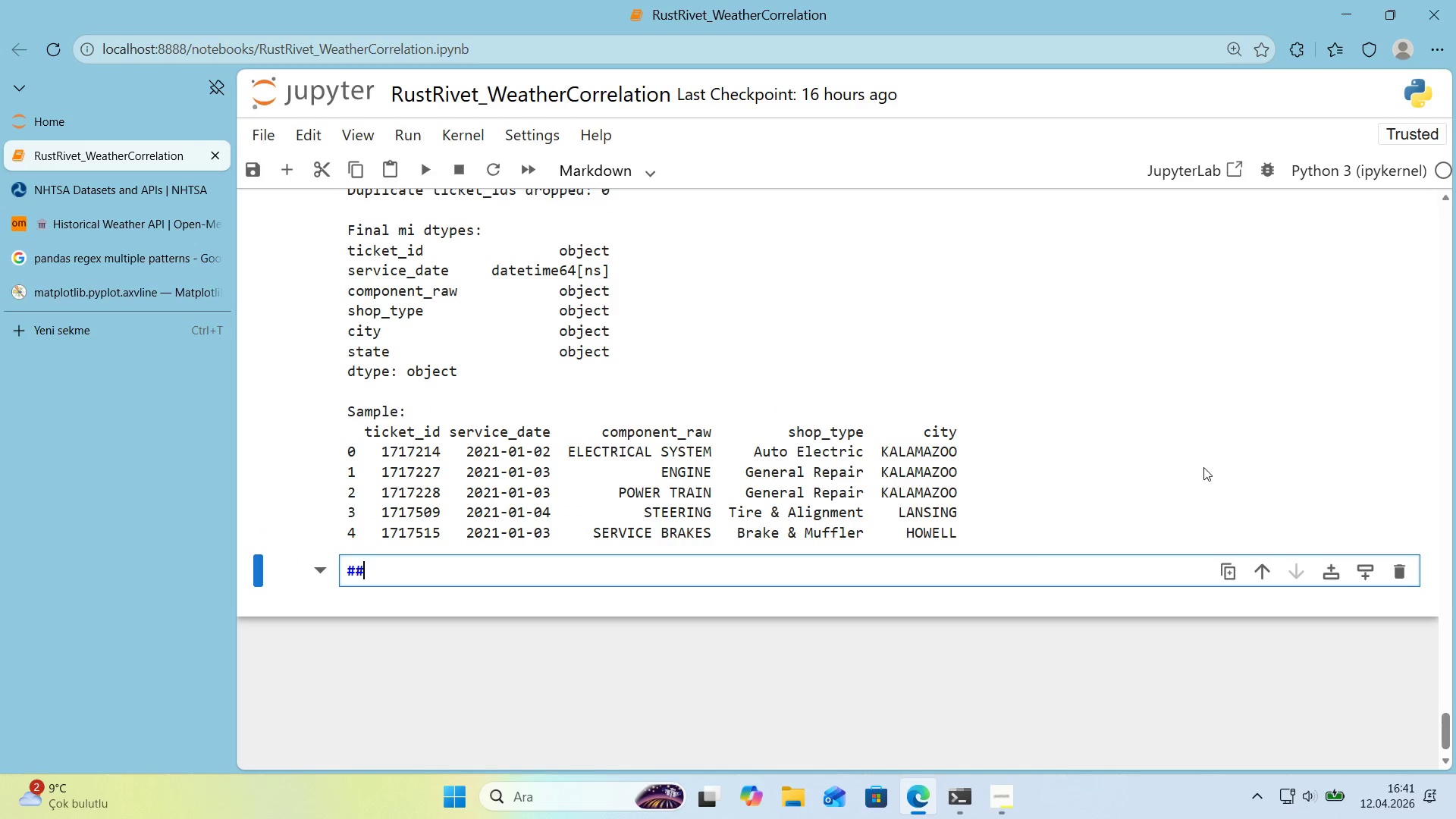 
key(Space)
 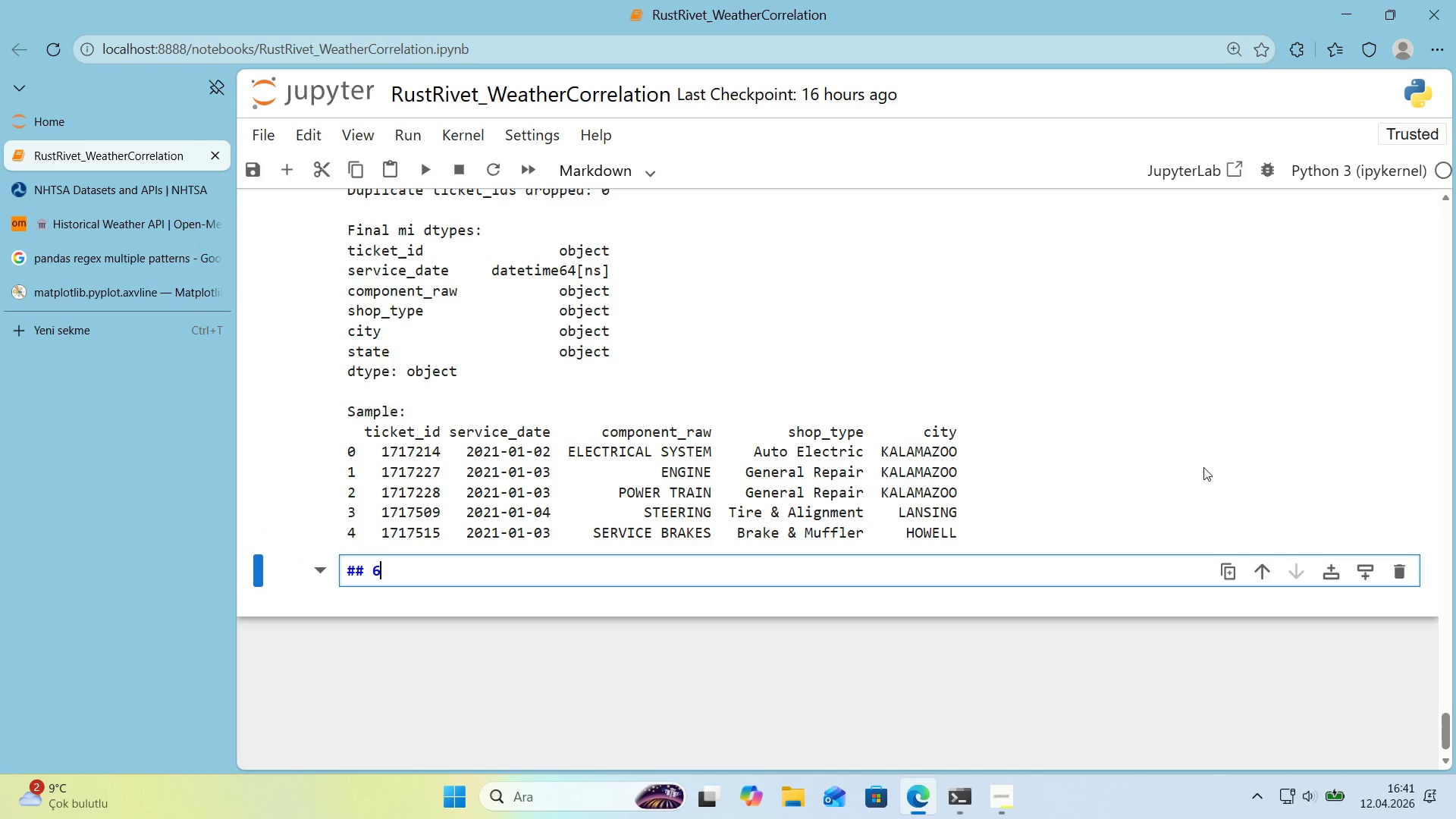 
key(6)
 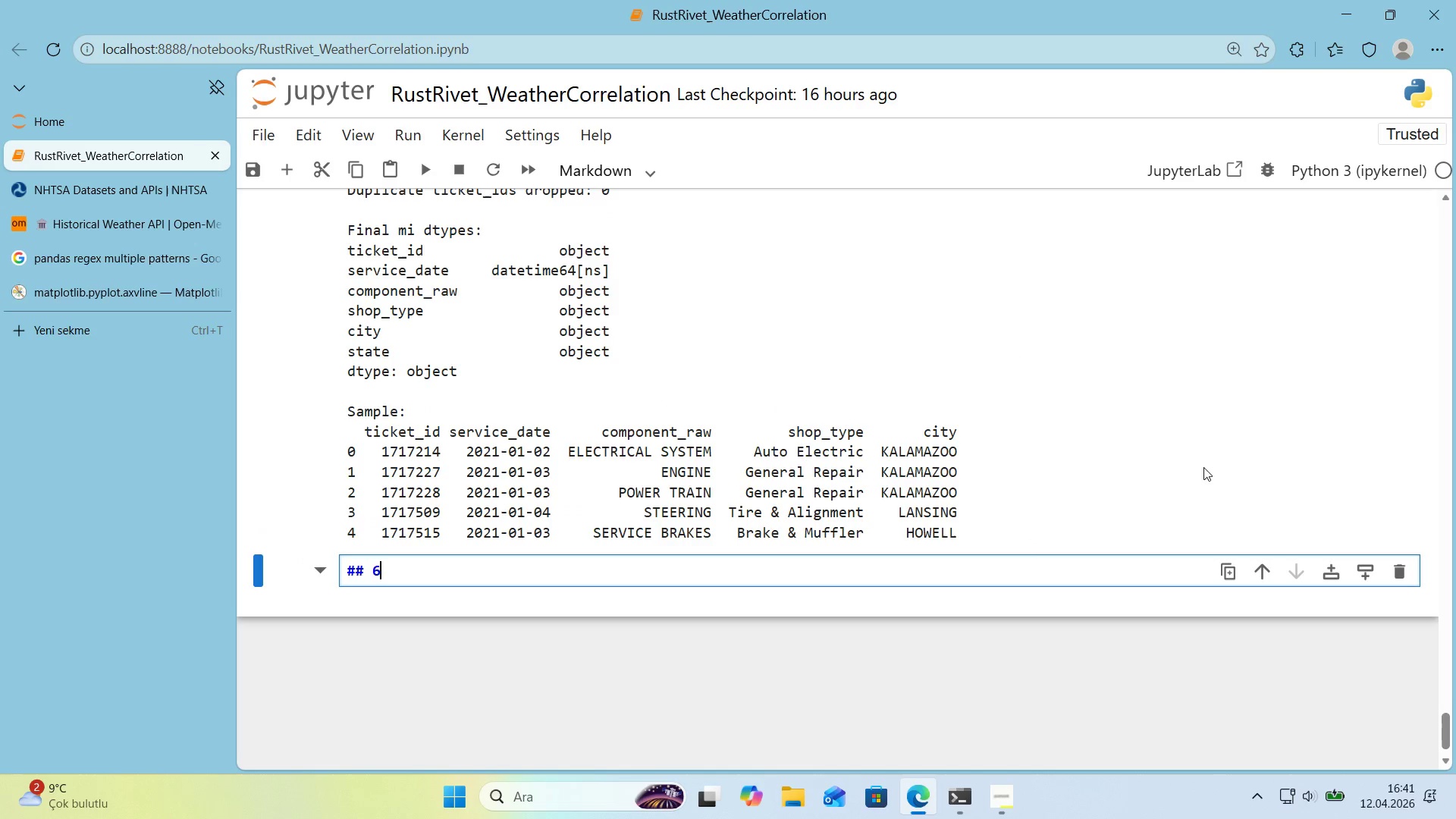 
key(Period)
 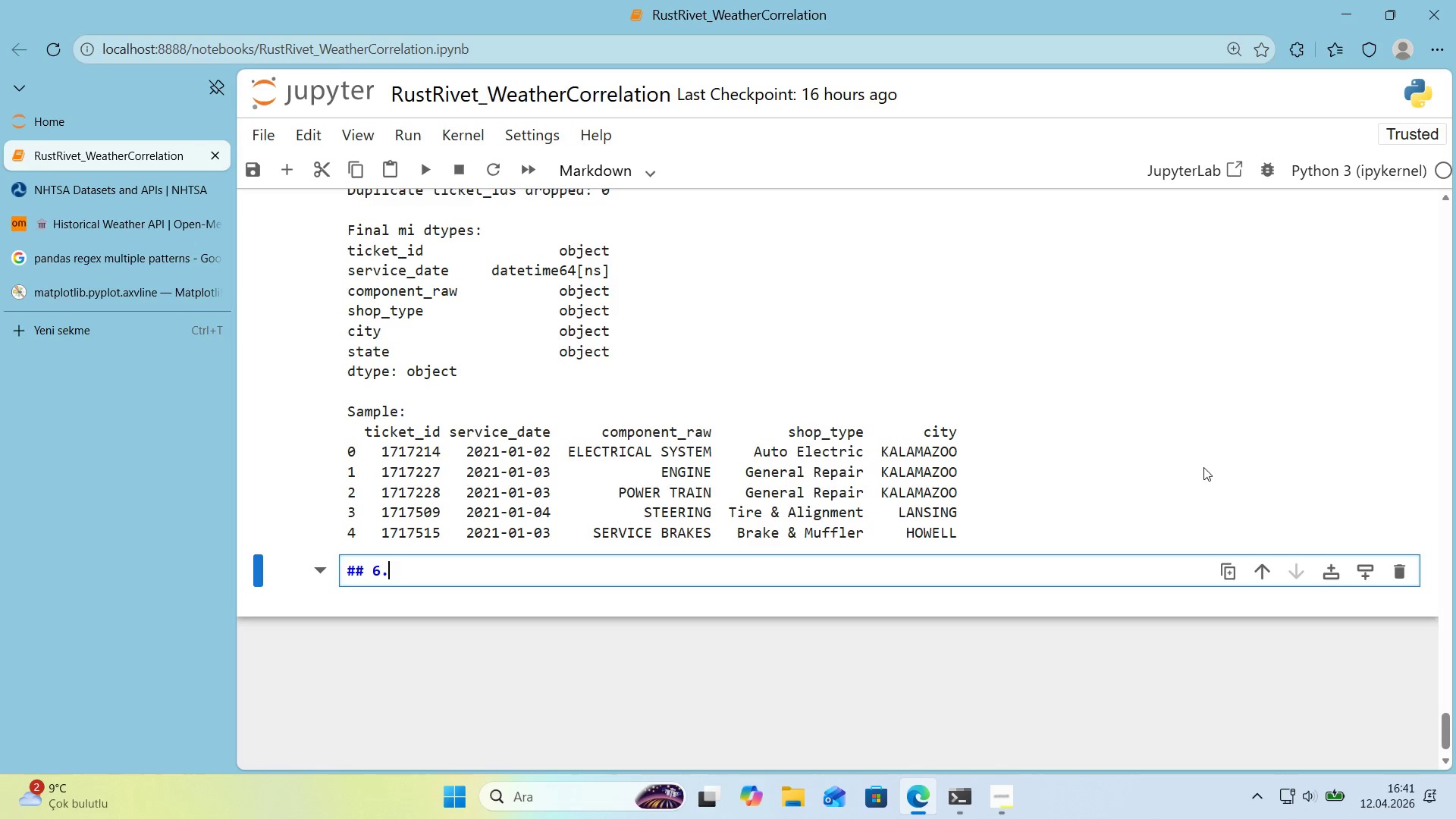 
type(  Ho)
key(Backspace)
key(Backspace)
key(Backspace)
key(Backspace)
type( Hourly )
 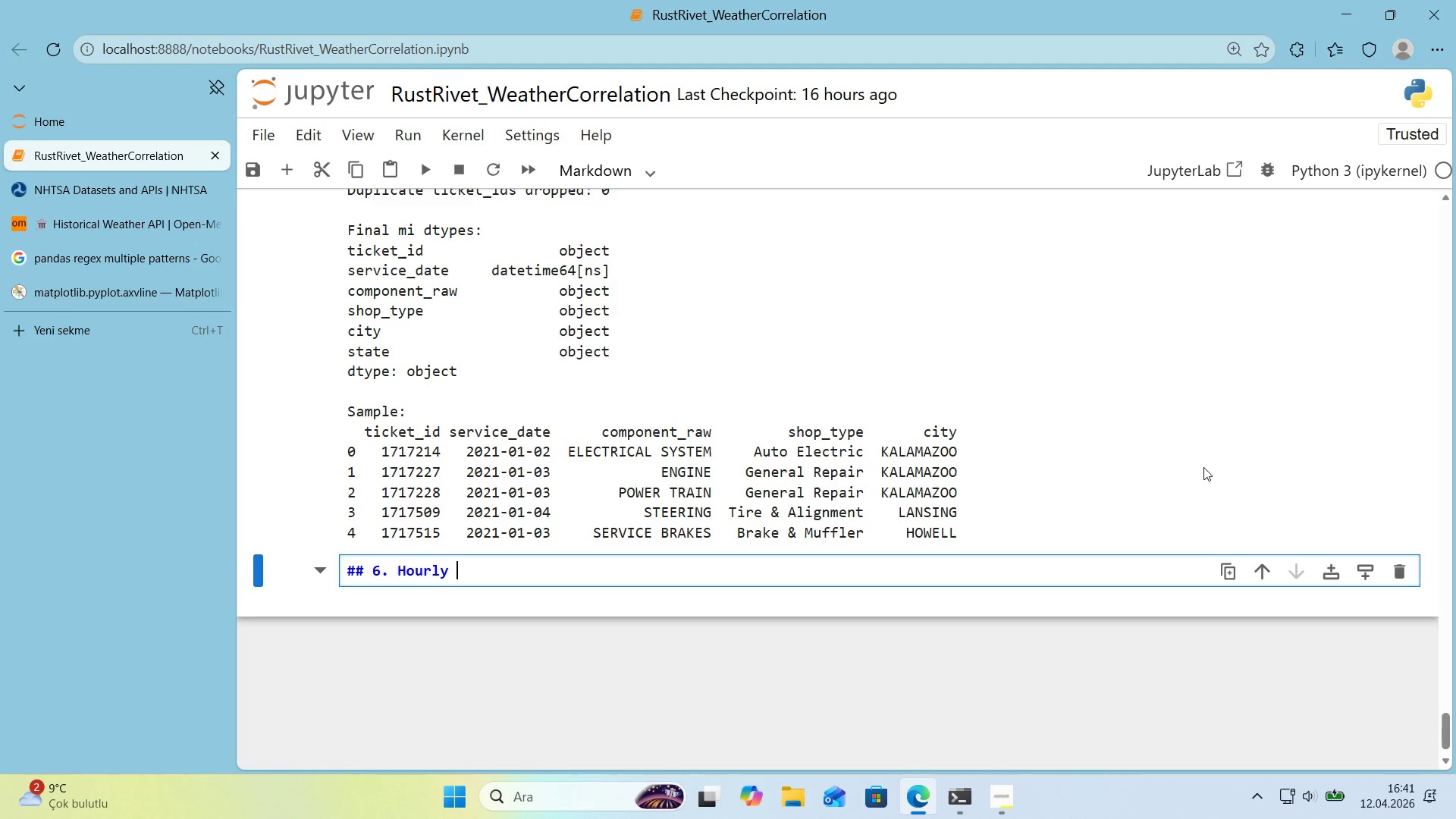 
key(Meta+Period)
 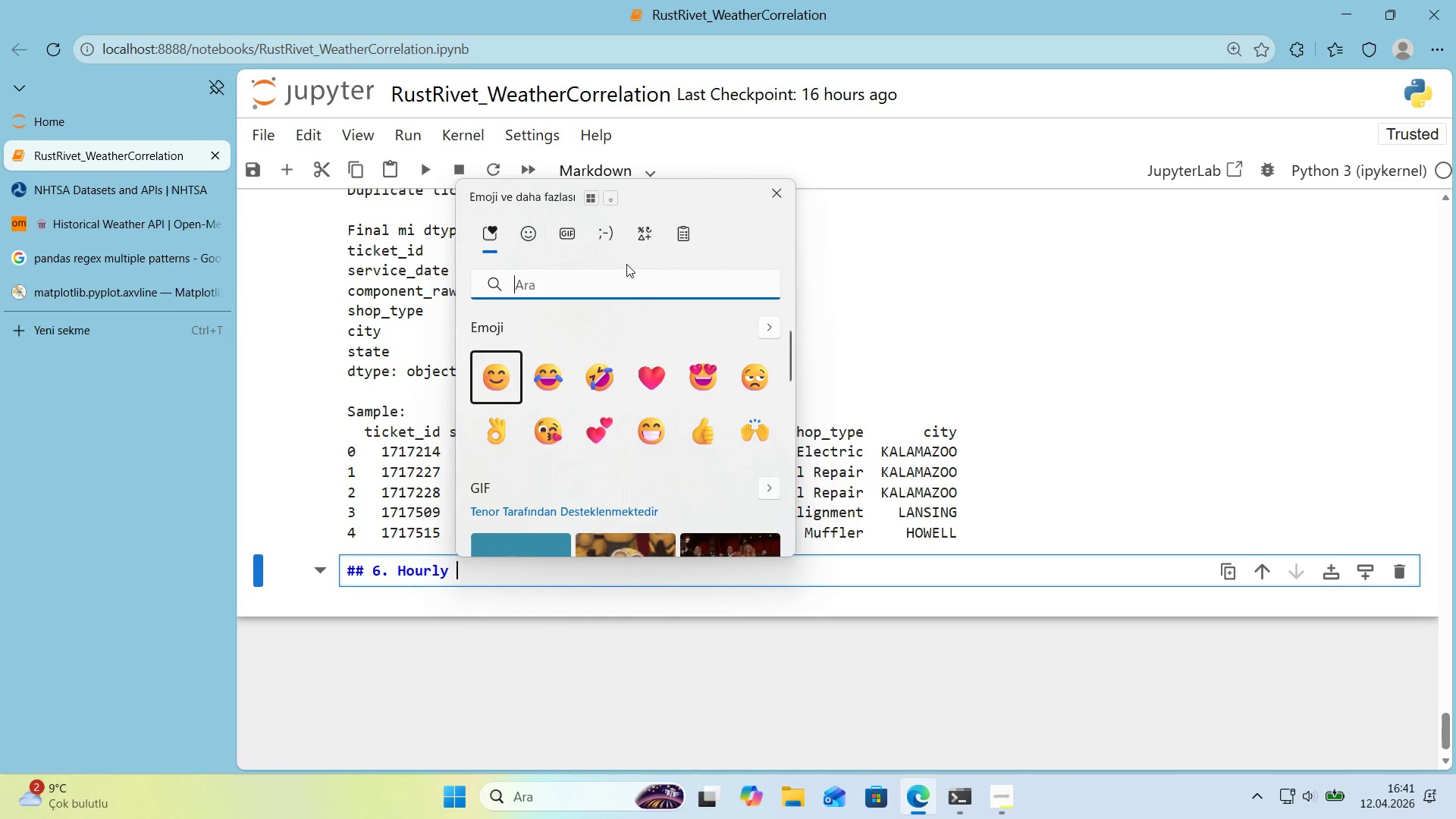 
left_click([640, 234])
 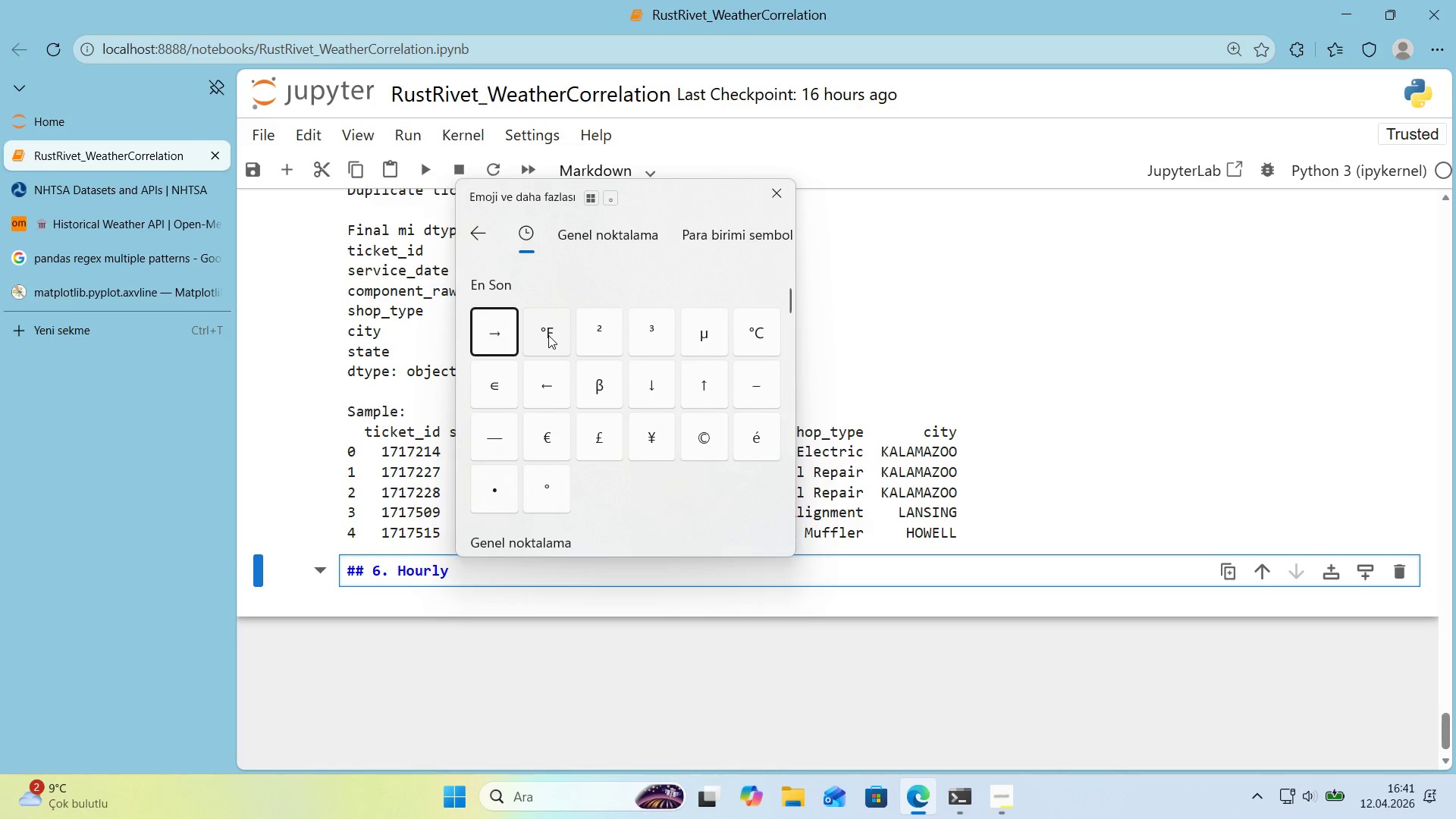 
left_click([495, 328])
 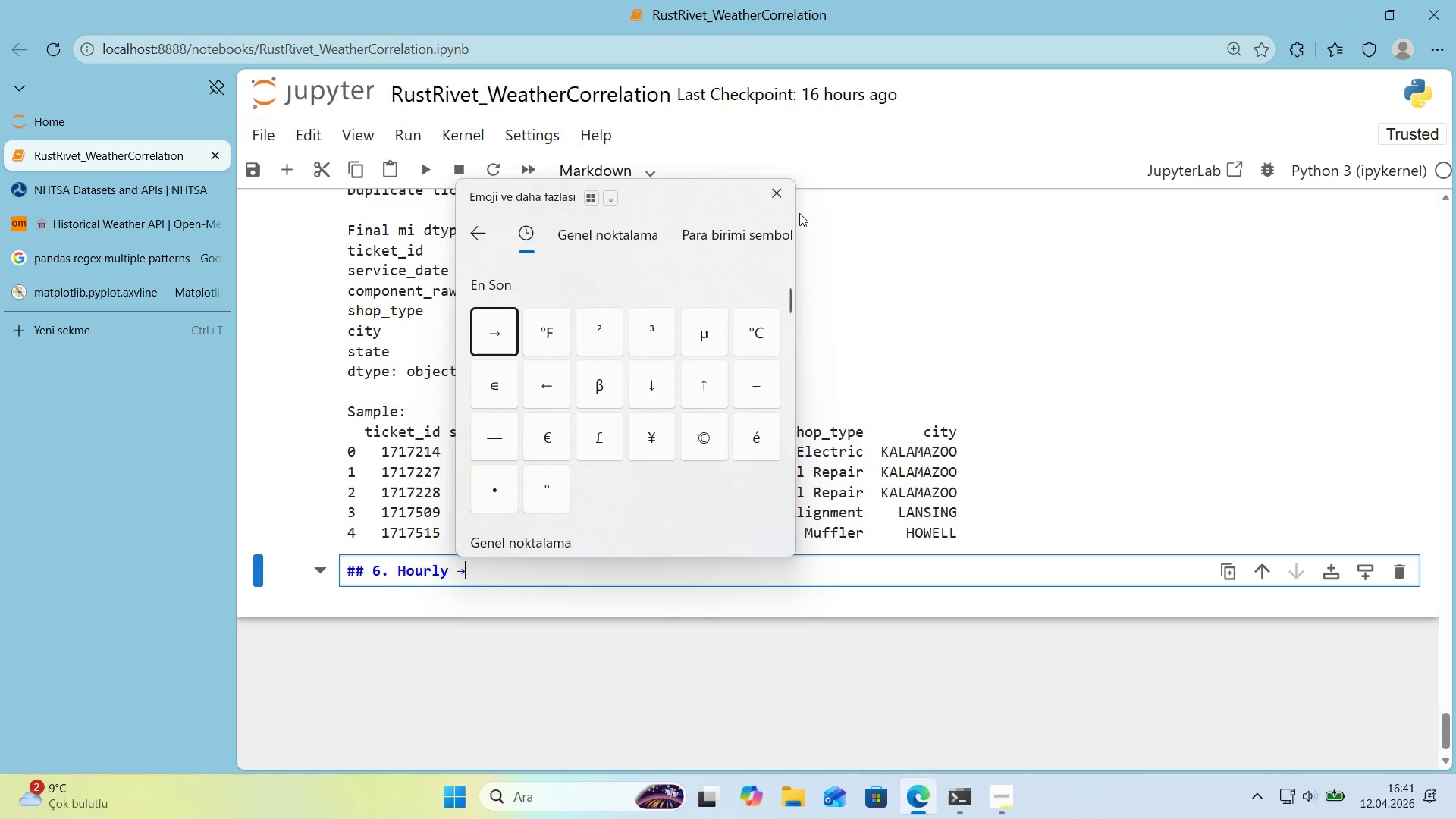 
left_click([774, 196])
 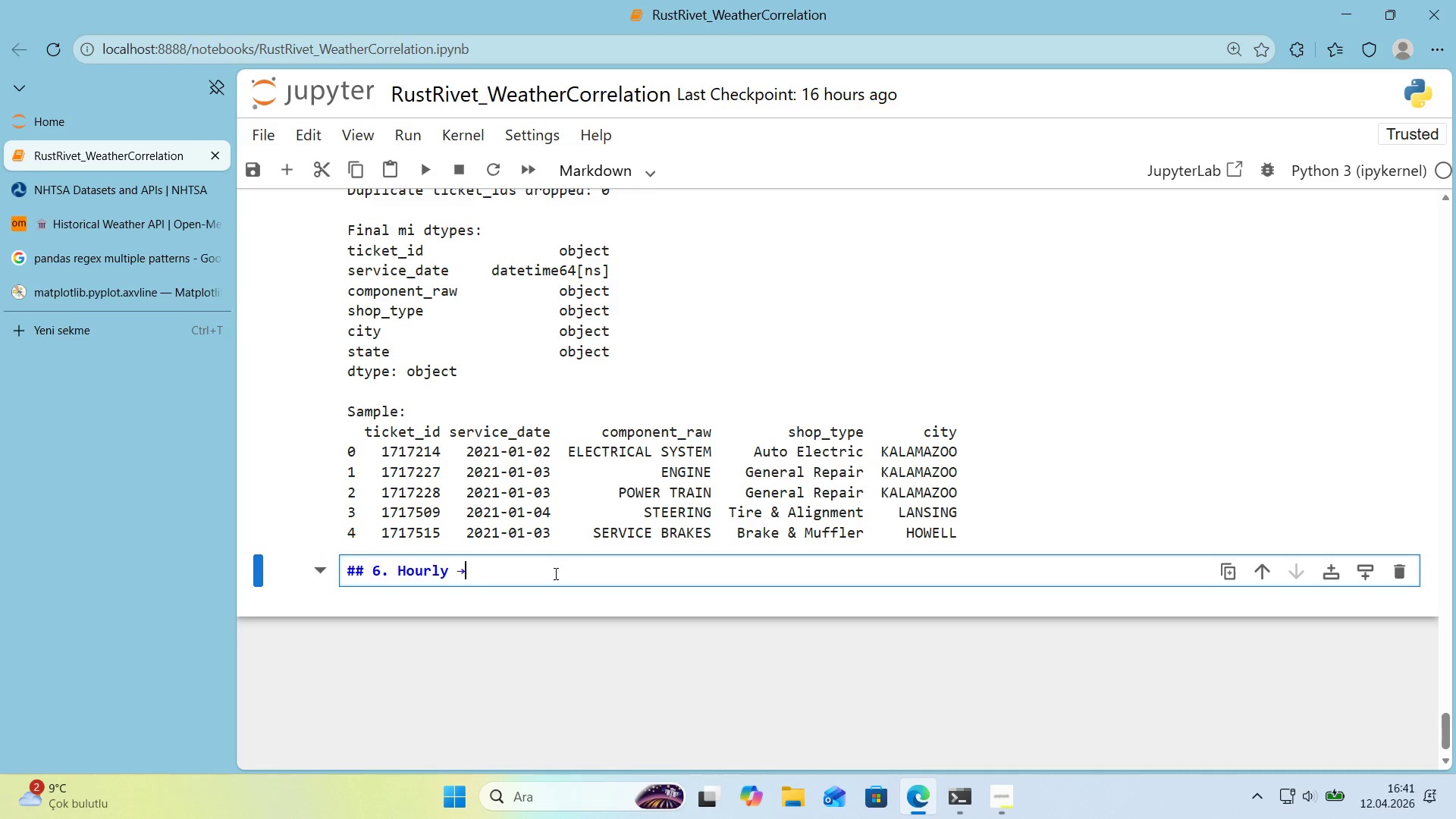 
type( da'ly weather + event flags)
 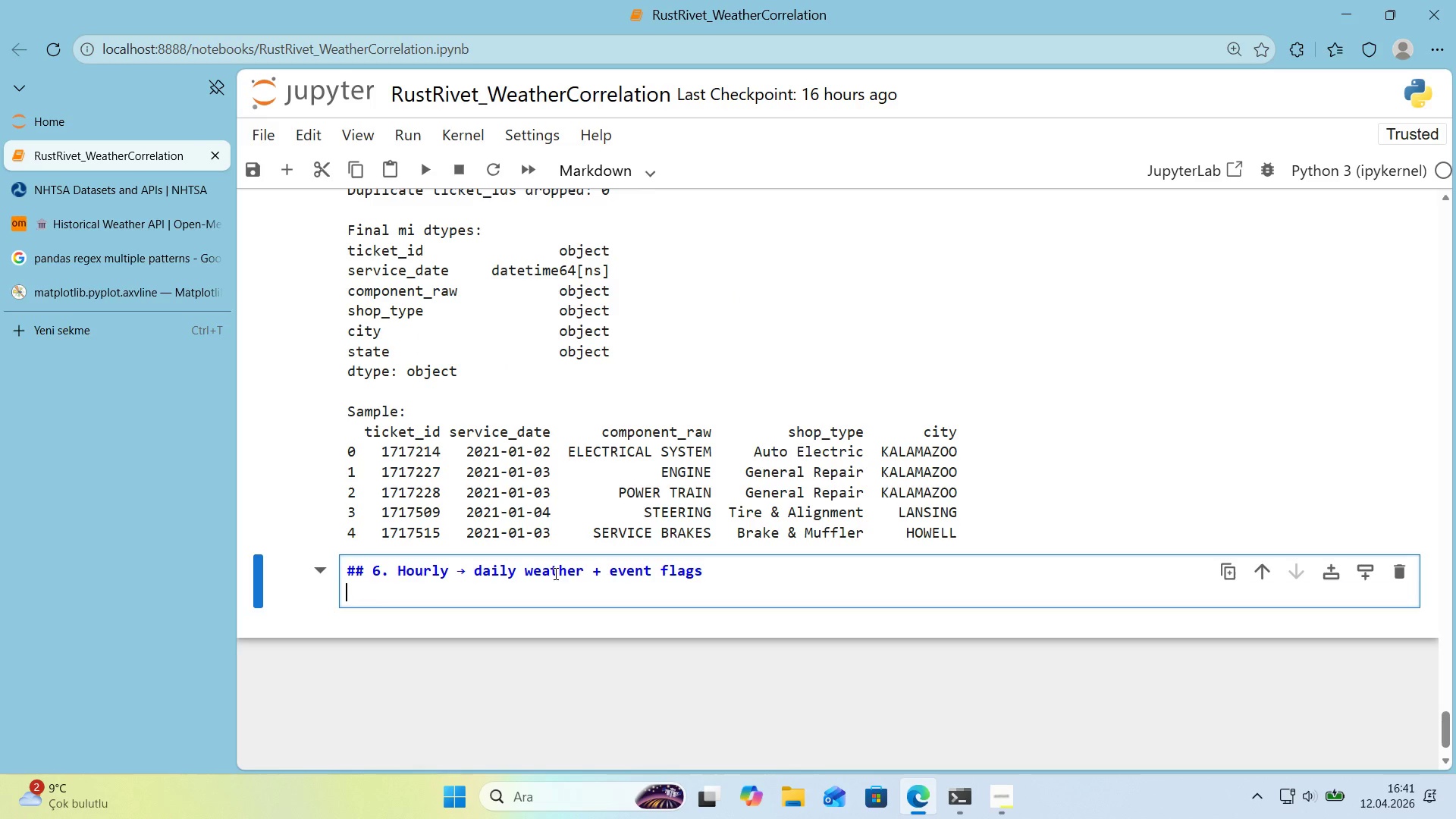 
key(Enter)
 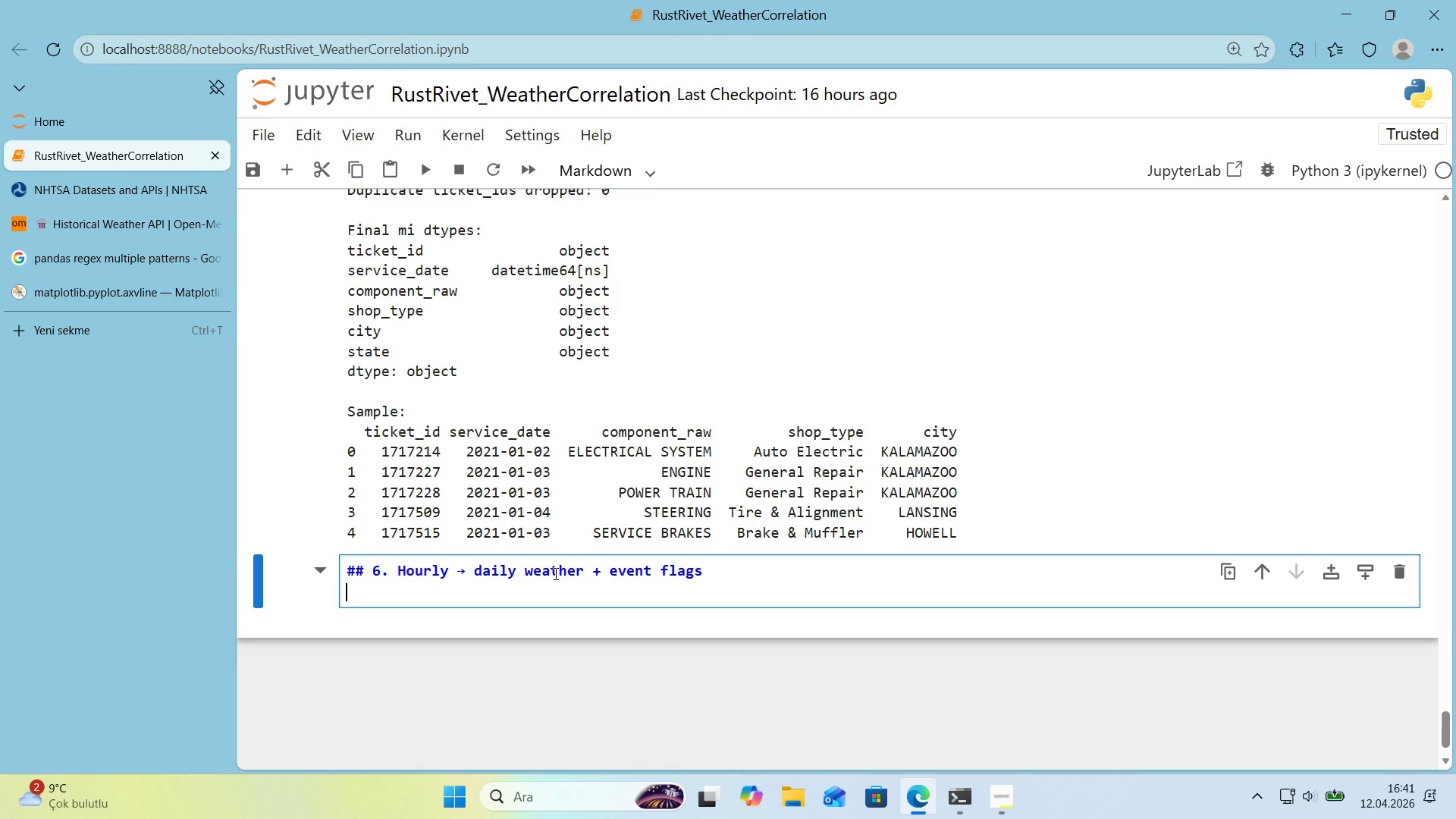 
key(Enter)
 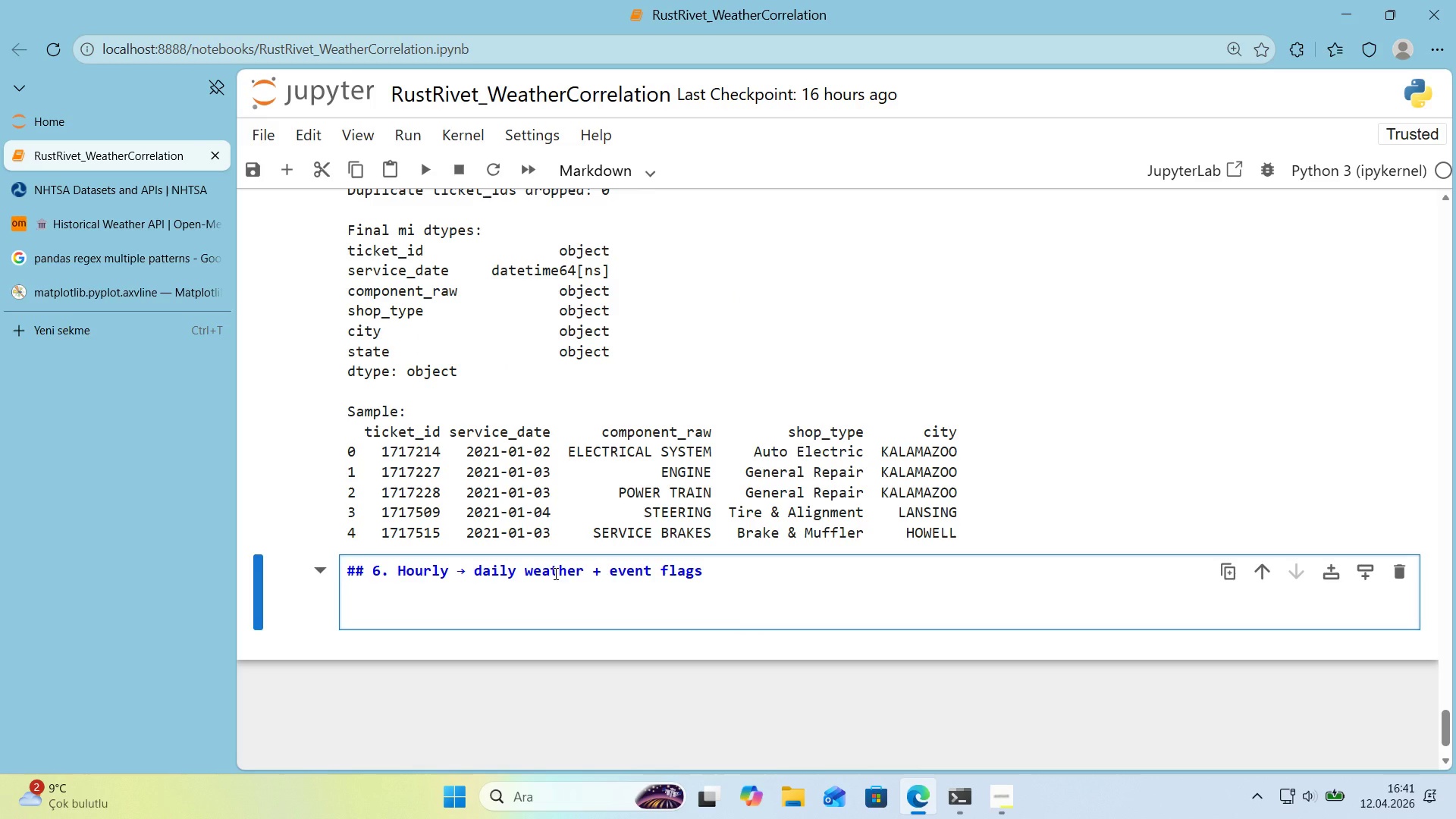 
type(colla)
key(Backspace)
key(Backspace)
key(Backspace)
key(Backspace)
key(Backspace)
type(Collaps'ng the 26k hourly rows to )
 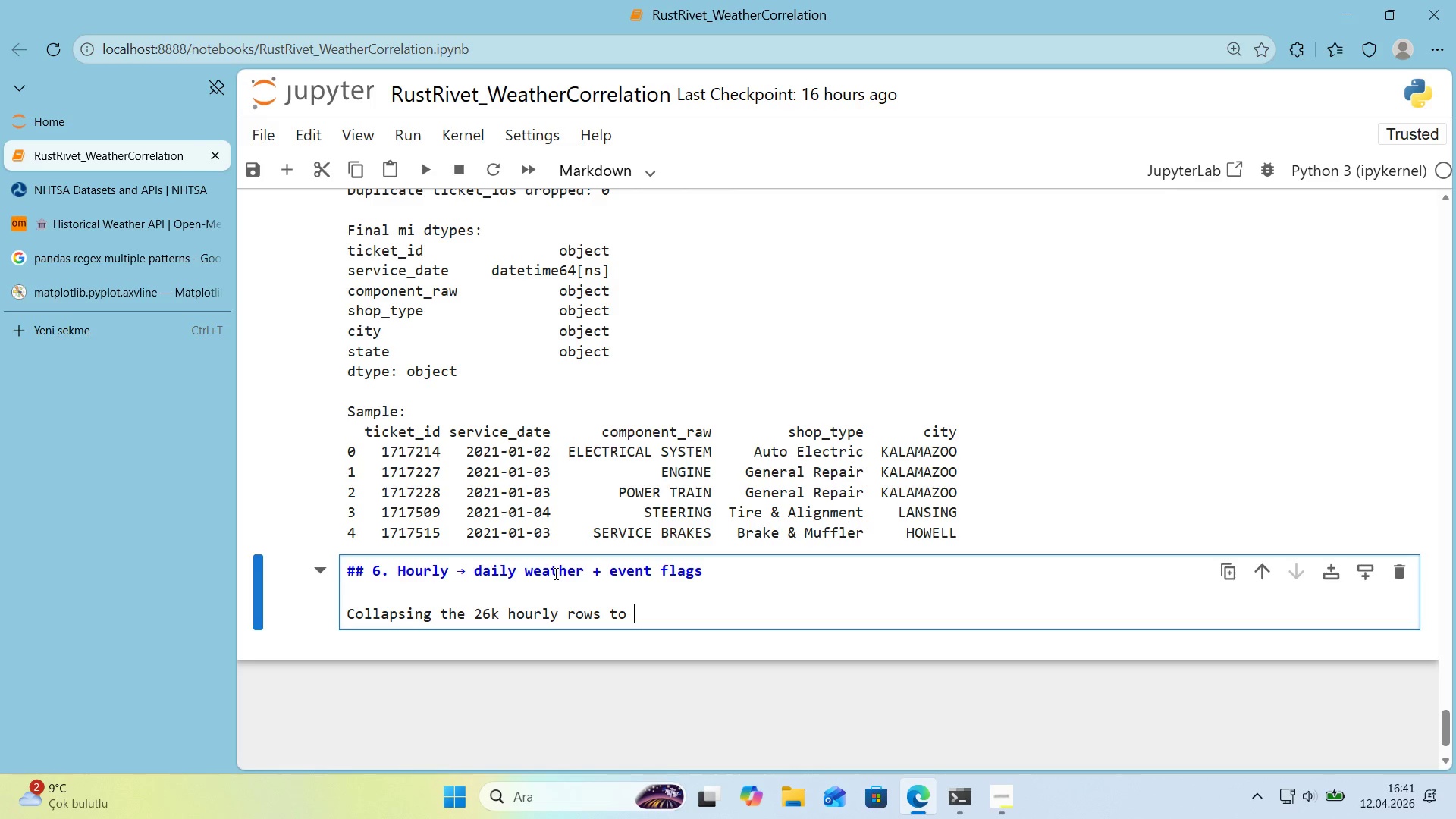 
key(Alt+Control+BracketRight)
 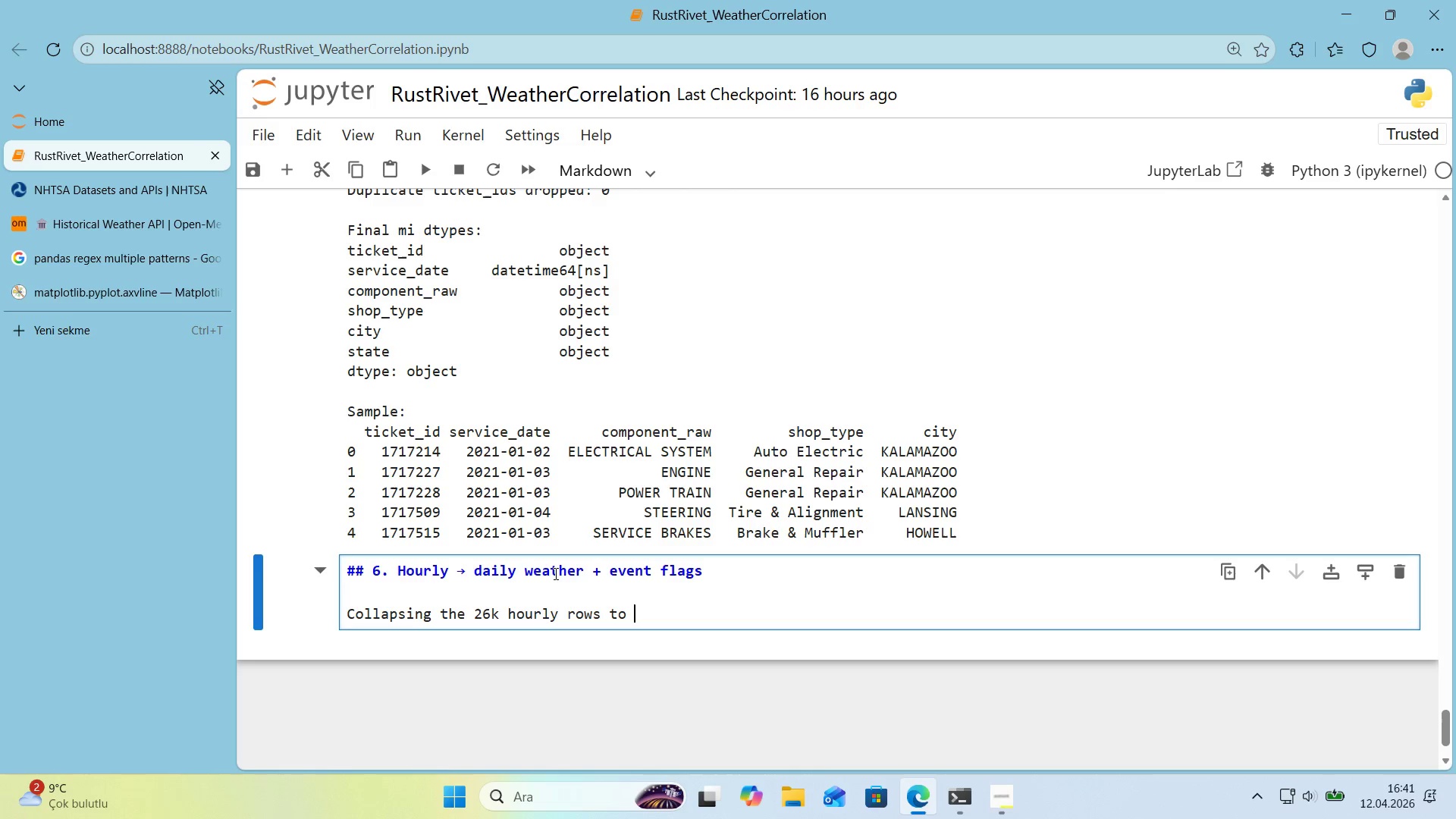 
type(1092)
key(Backspace)
type(5 dad'l)
key(Backspace)
key(Backspace)
key(Backspace)
type('ly ros)
key(Backspace)
type(ws. For each day>)
 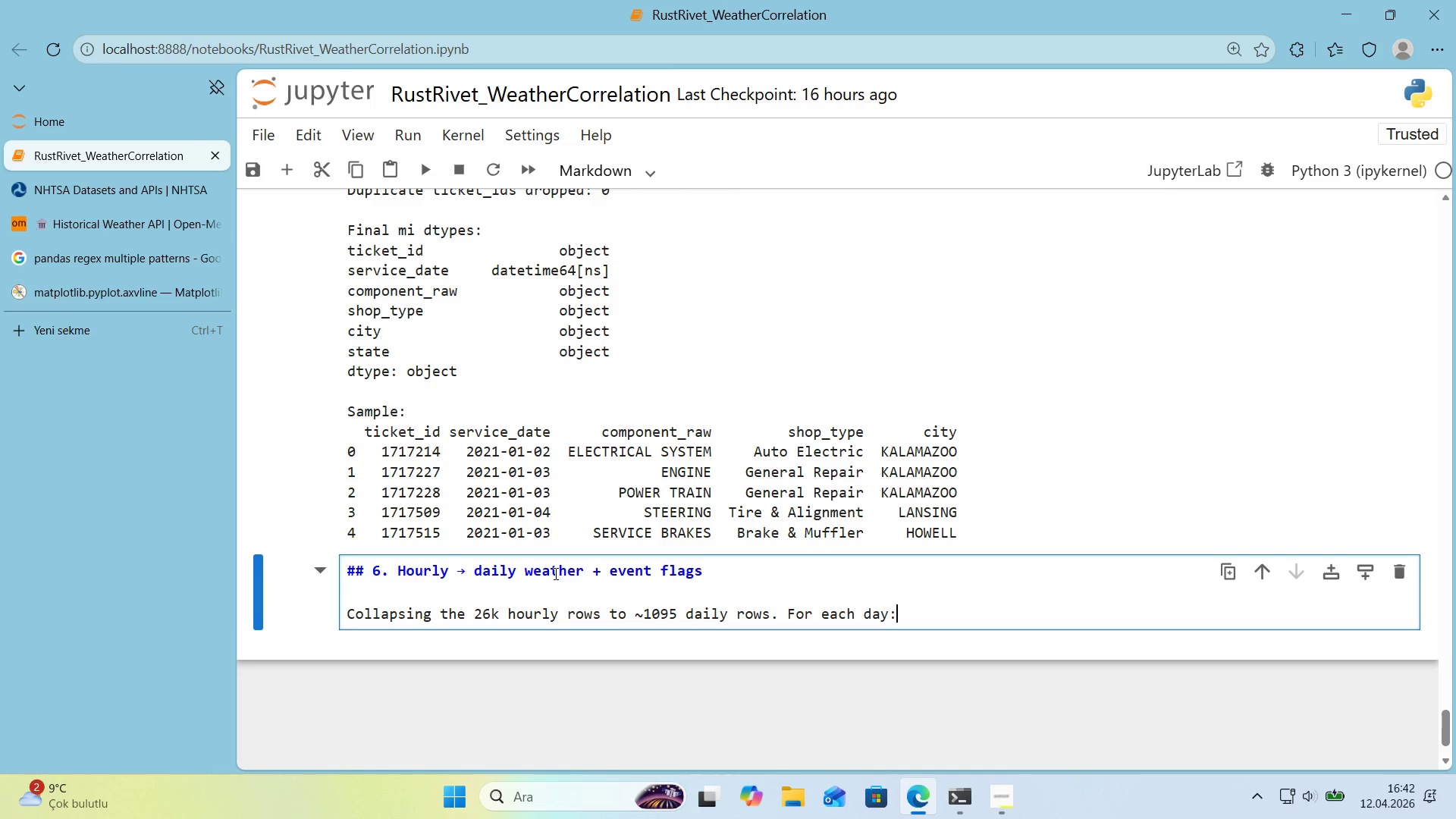 
key(Enter)
 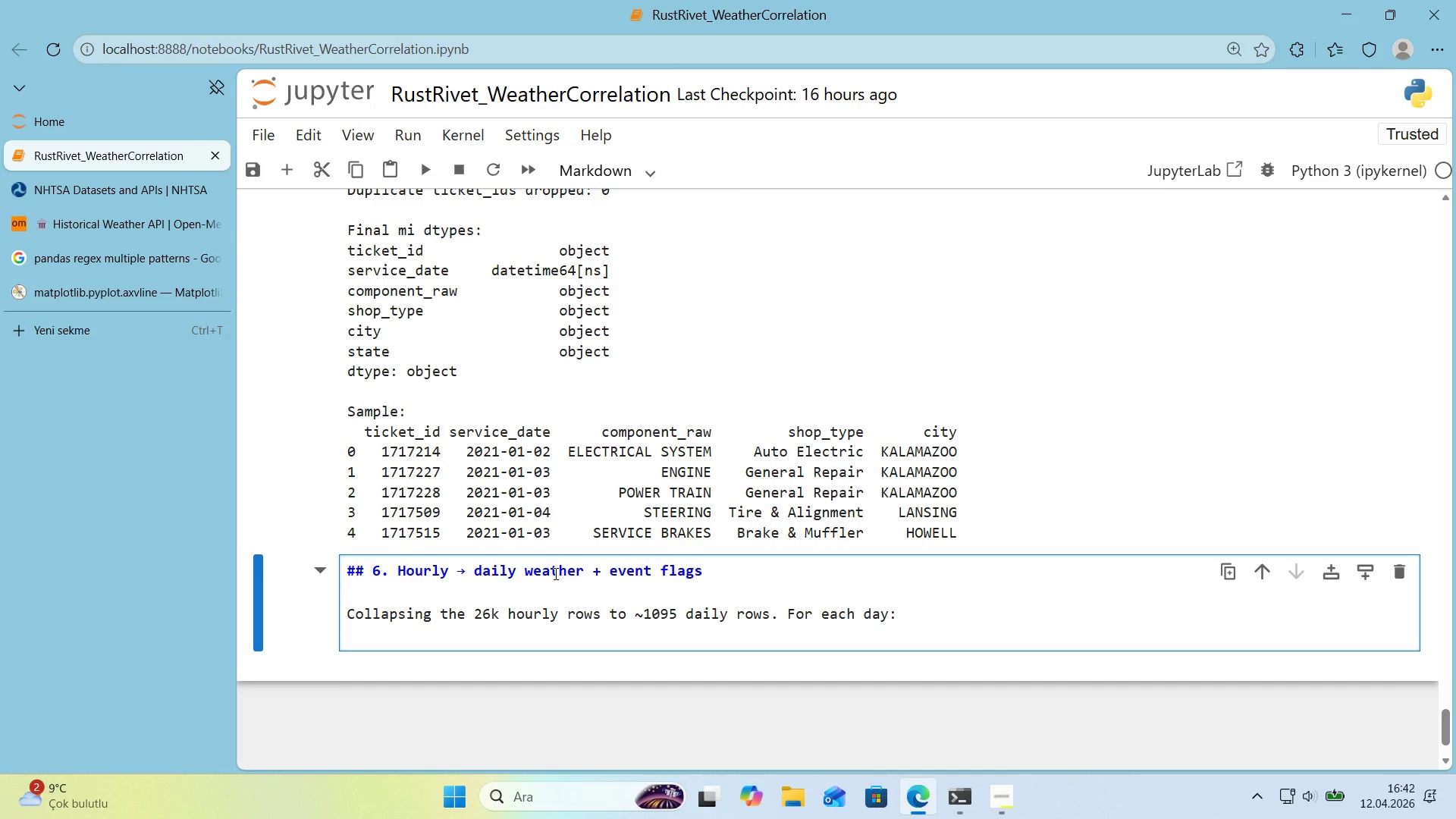 
type(- h'gh&low&mean temperature)
 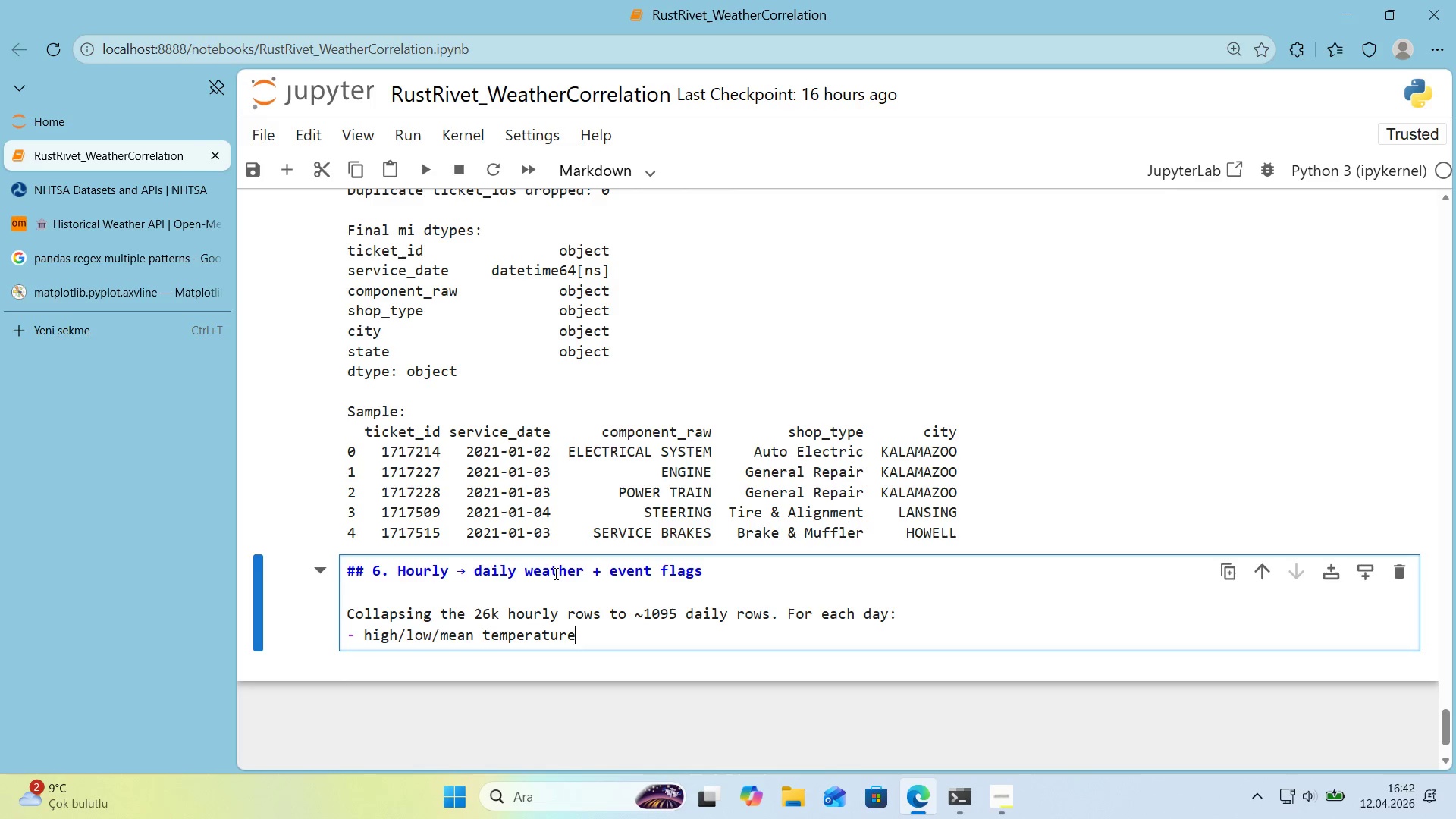 
key(Enter)
 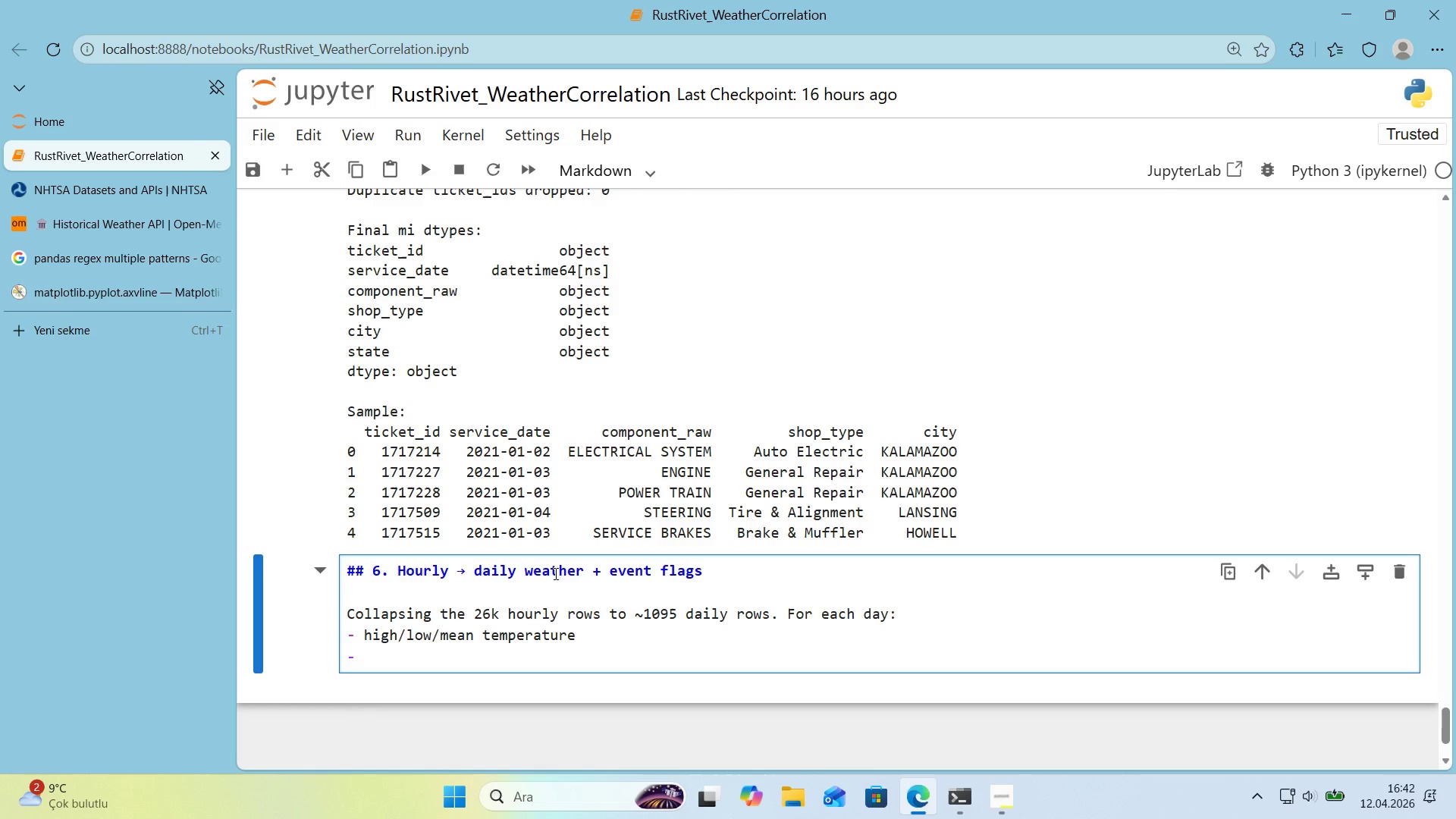 
type(mean hum'd'ty)
 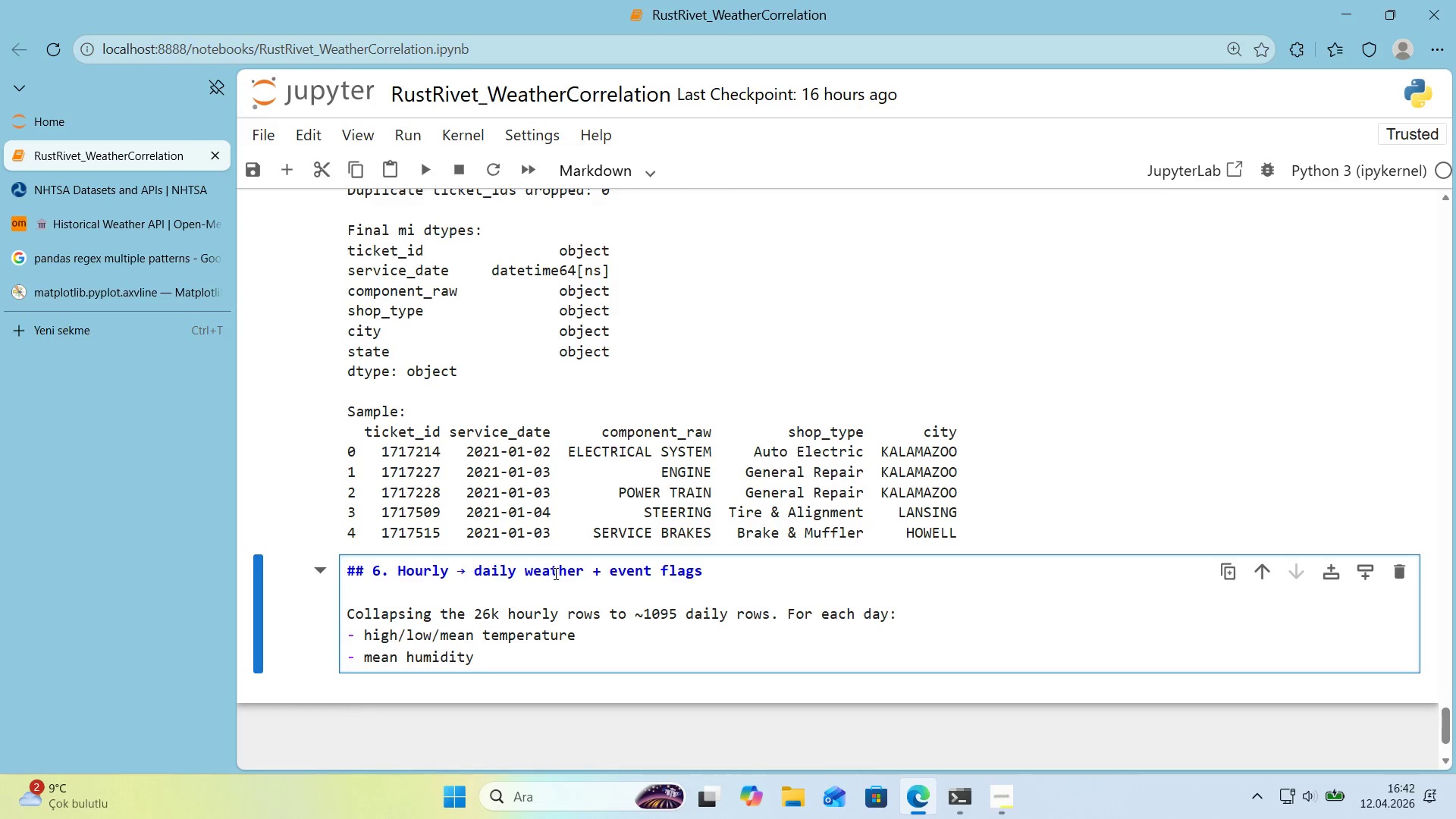 
key(Enter)
 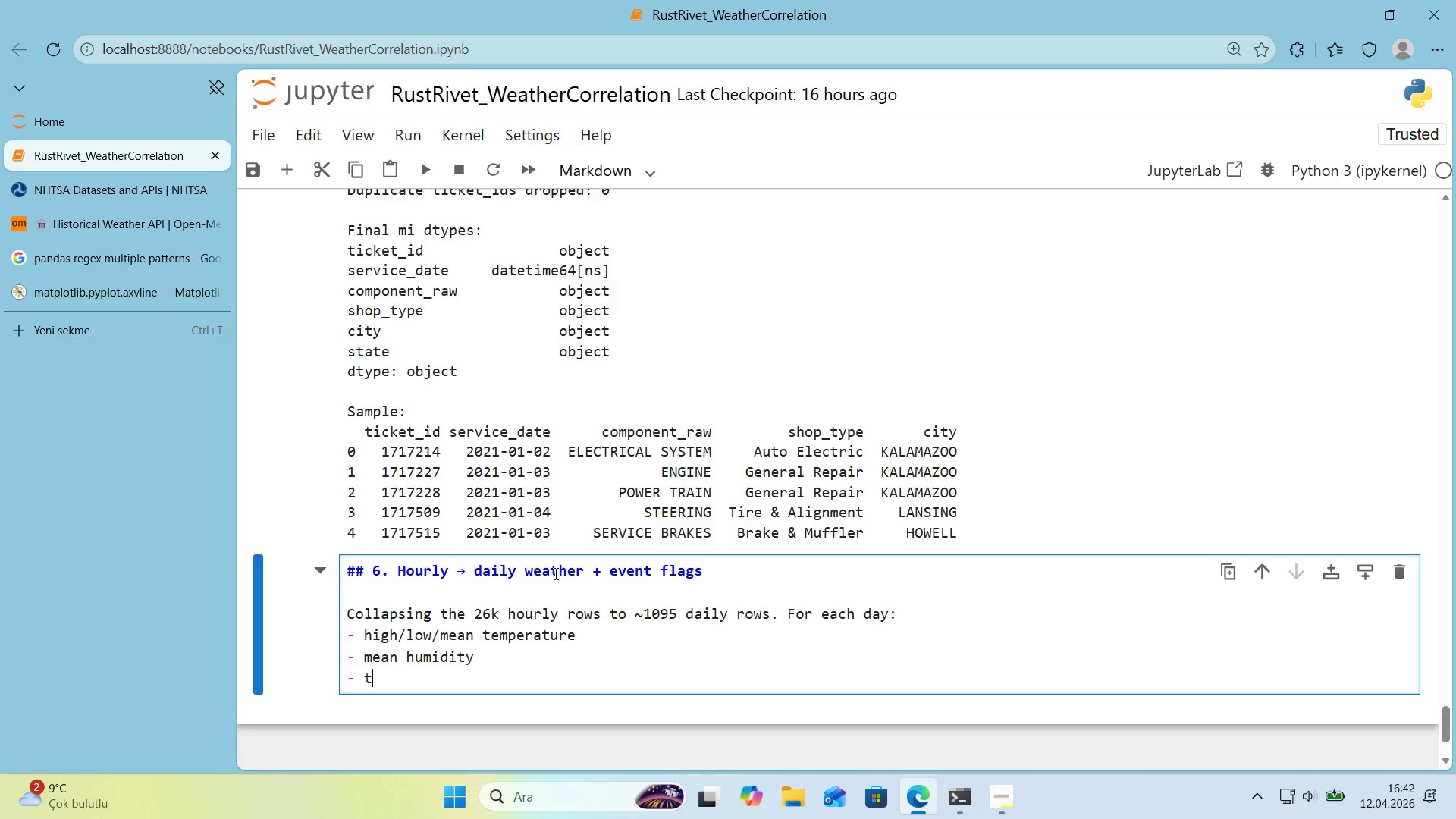 
type(total prec'p'tat'on)
 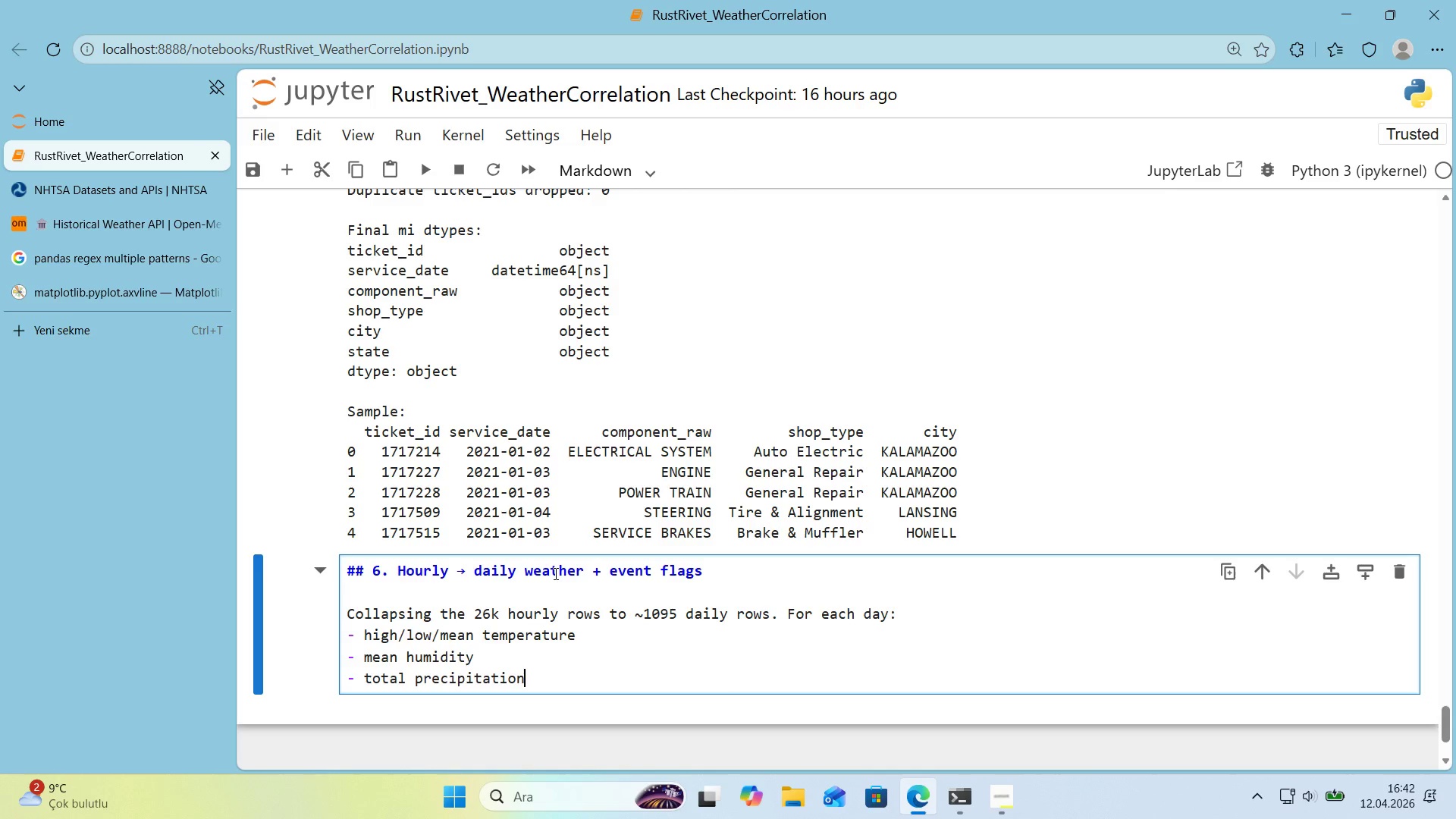 
key(Enter)
 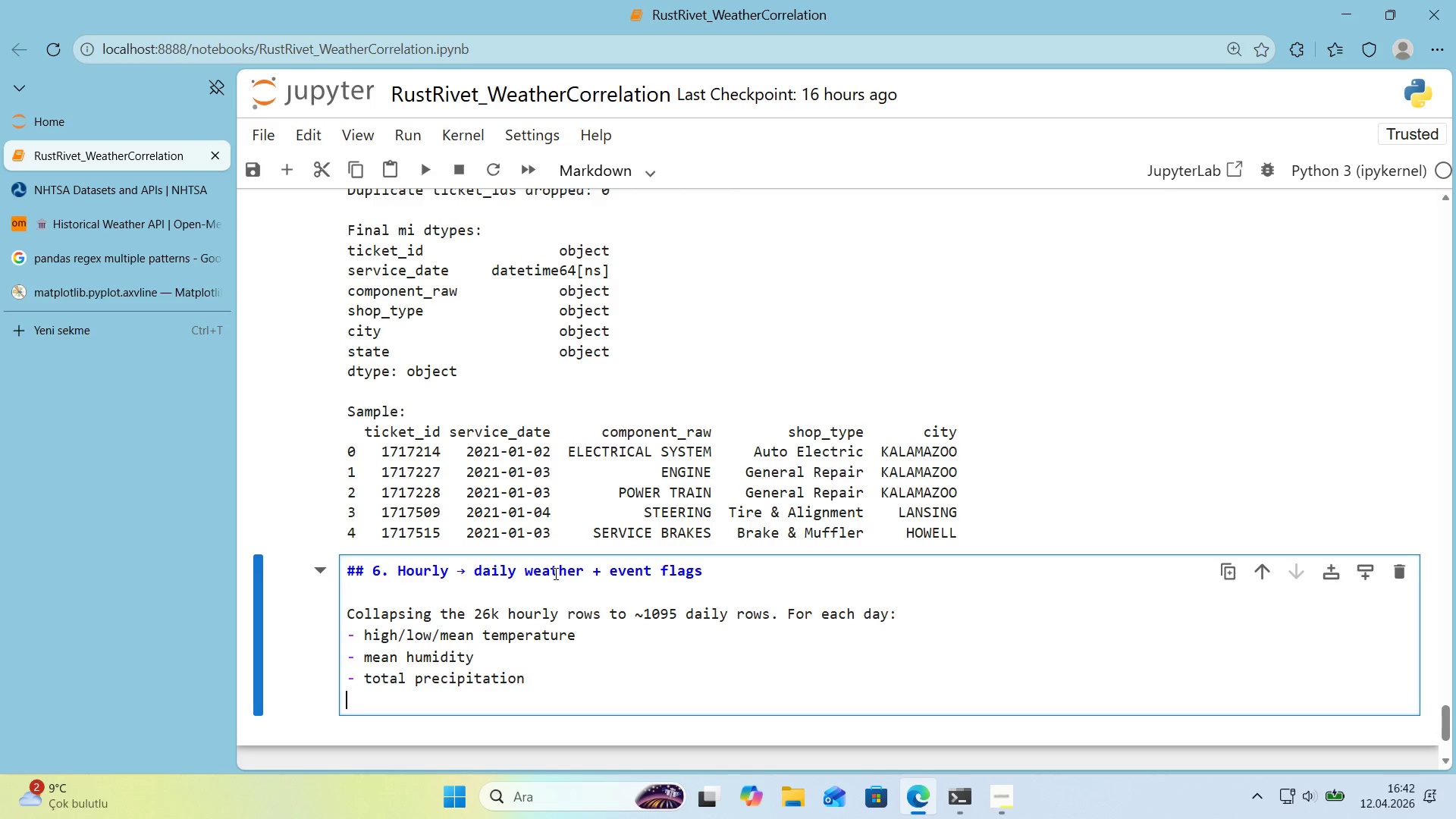 
key(Enter)
 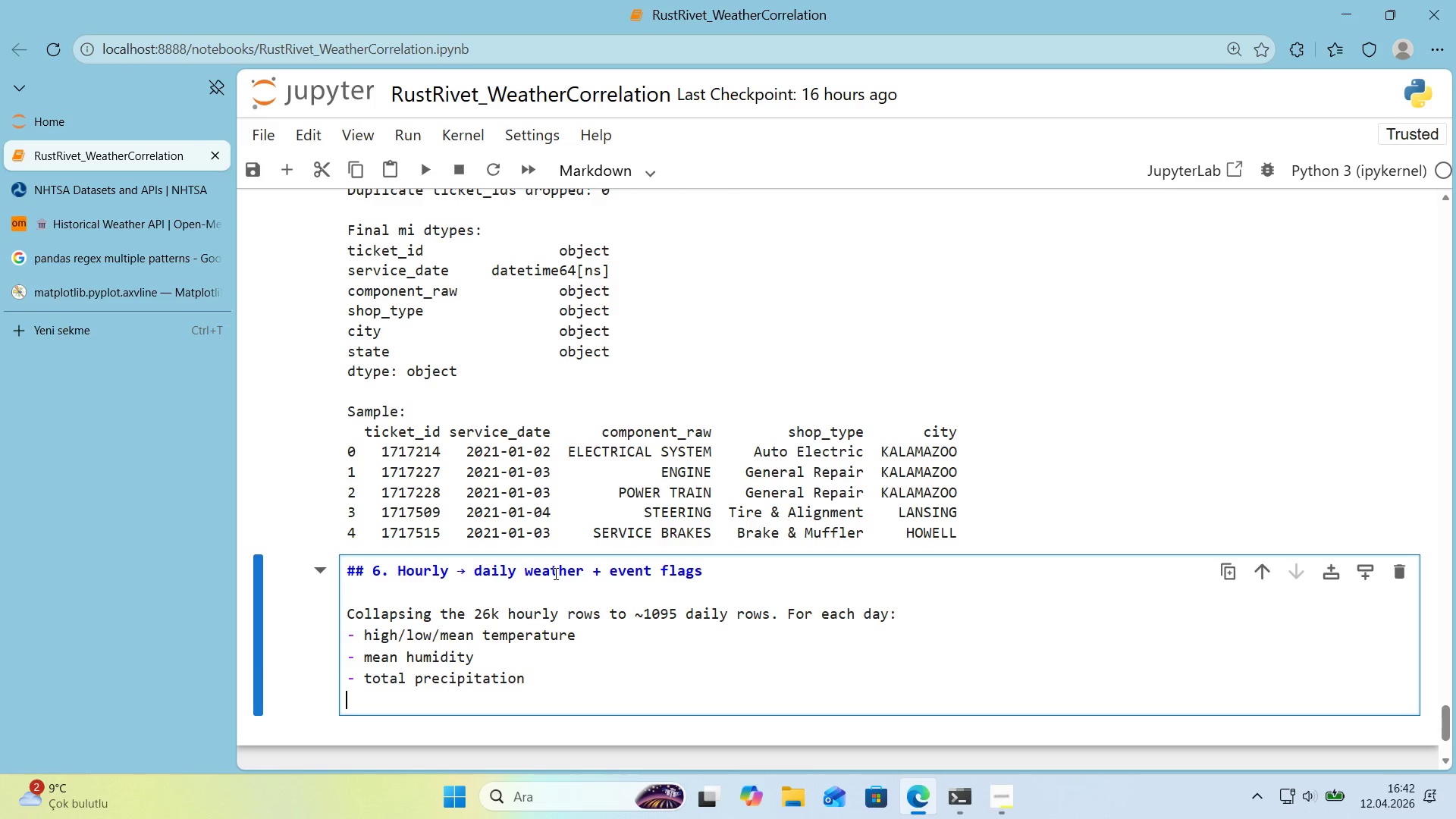 
key(Enter)
 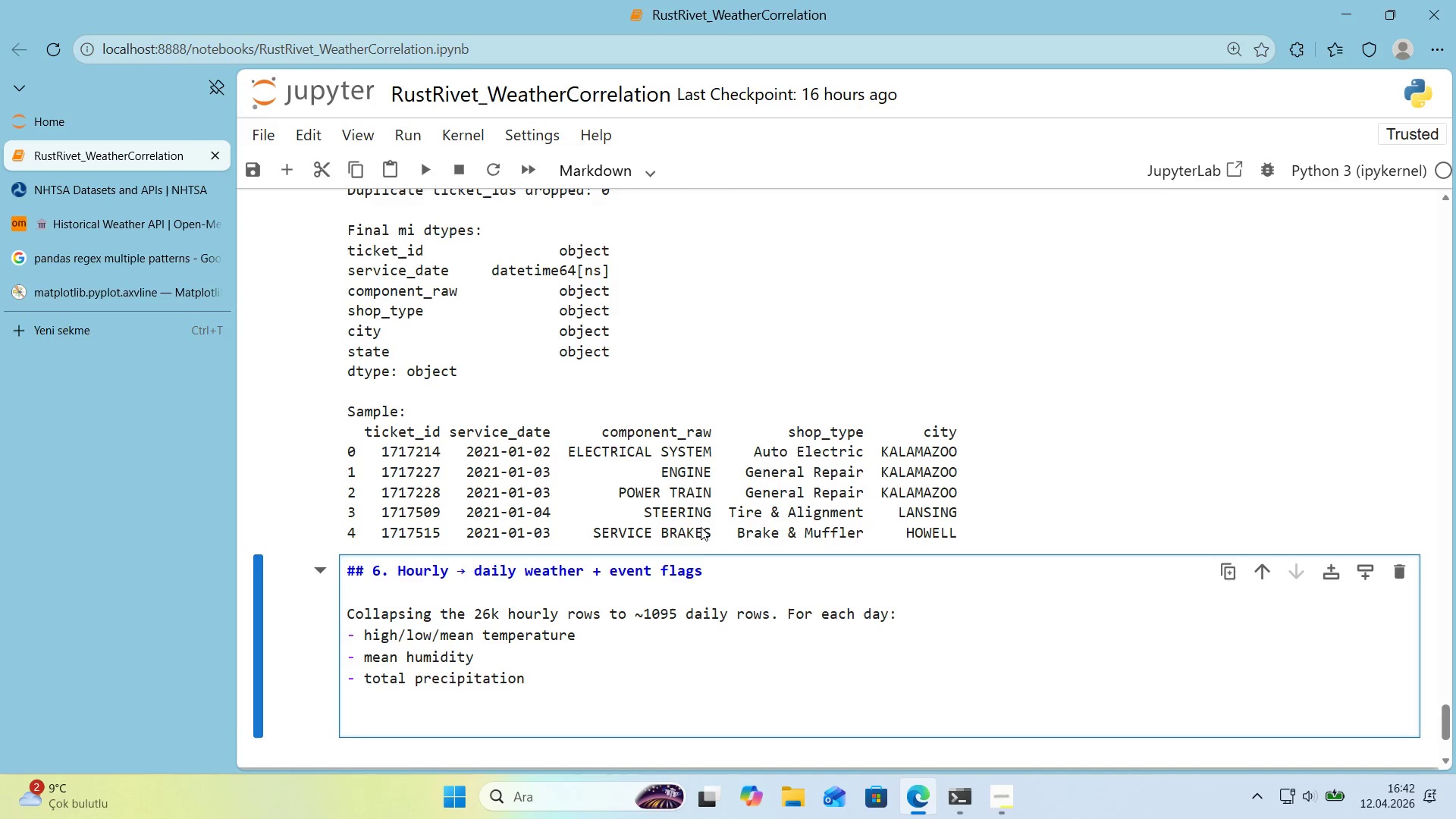 
scroll: coordinate [806, 428], scroll_direction: down, amount: 1.0
 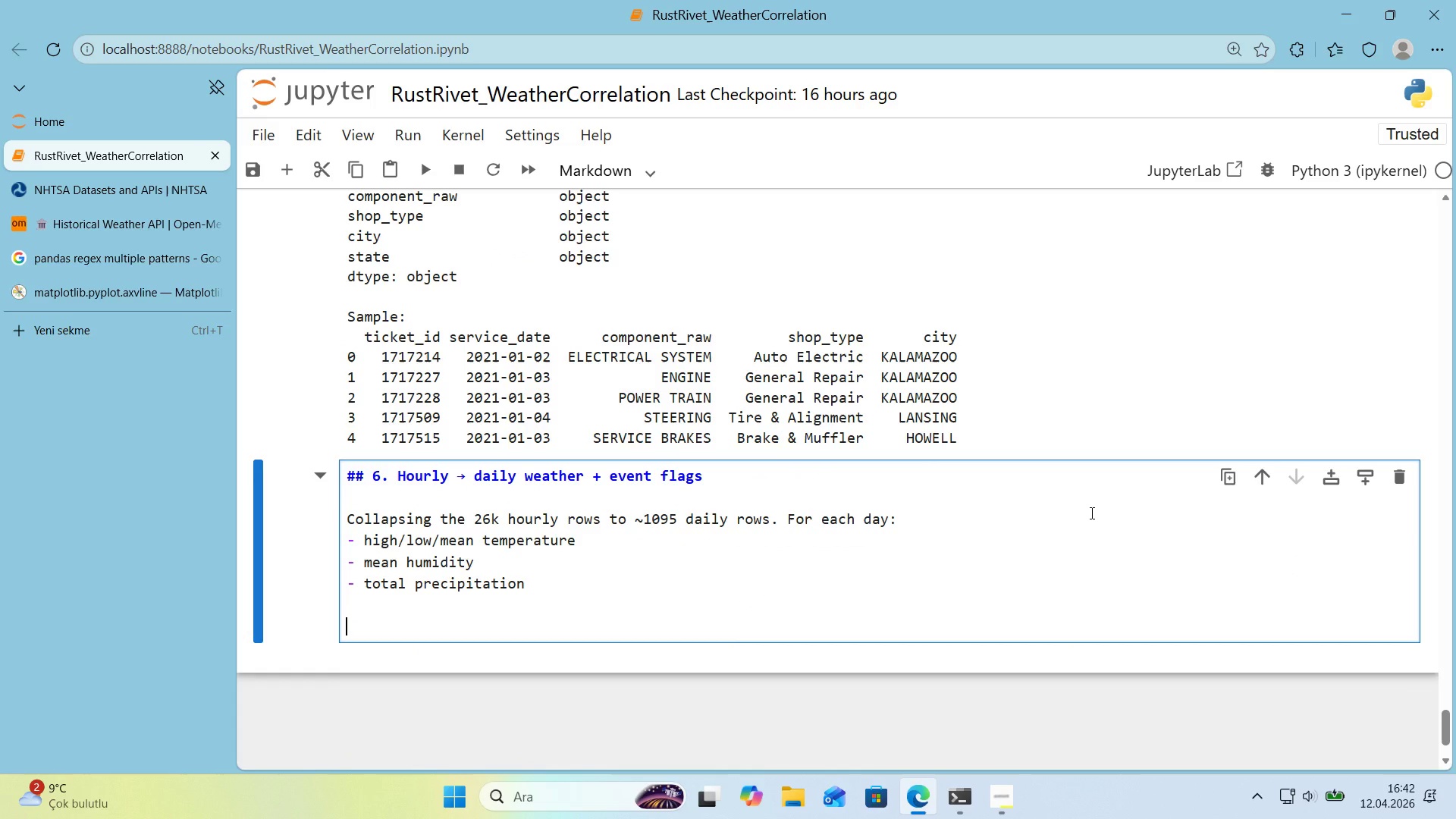 
type(Plus s'x b'nary tr'gger flags for the CCF analys's>)
 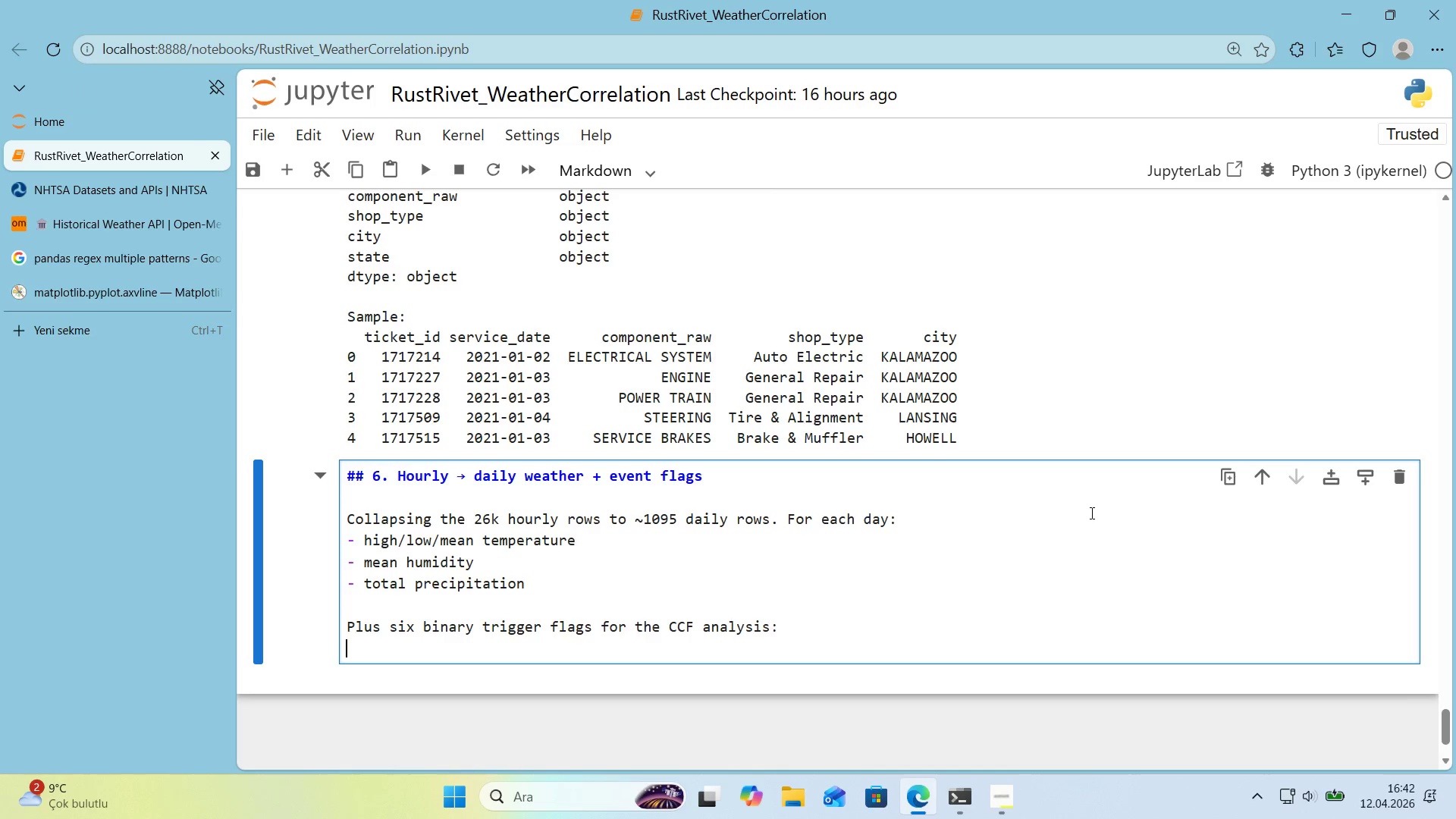 
 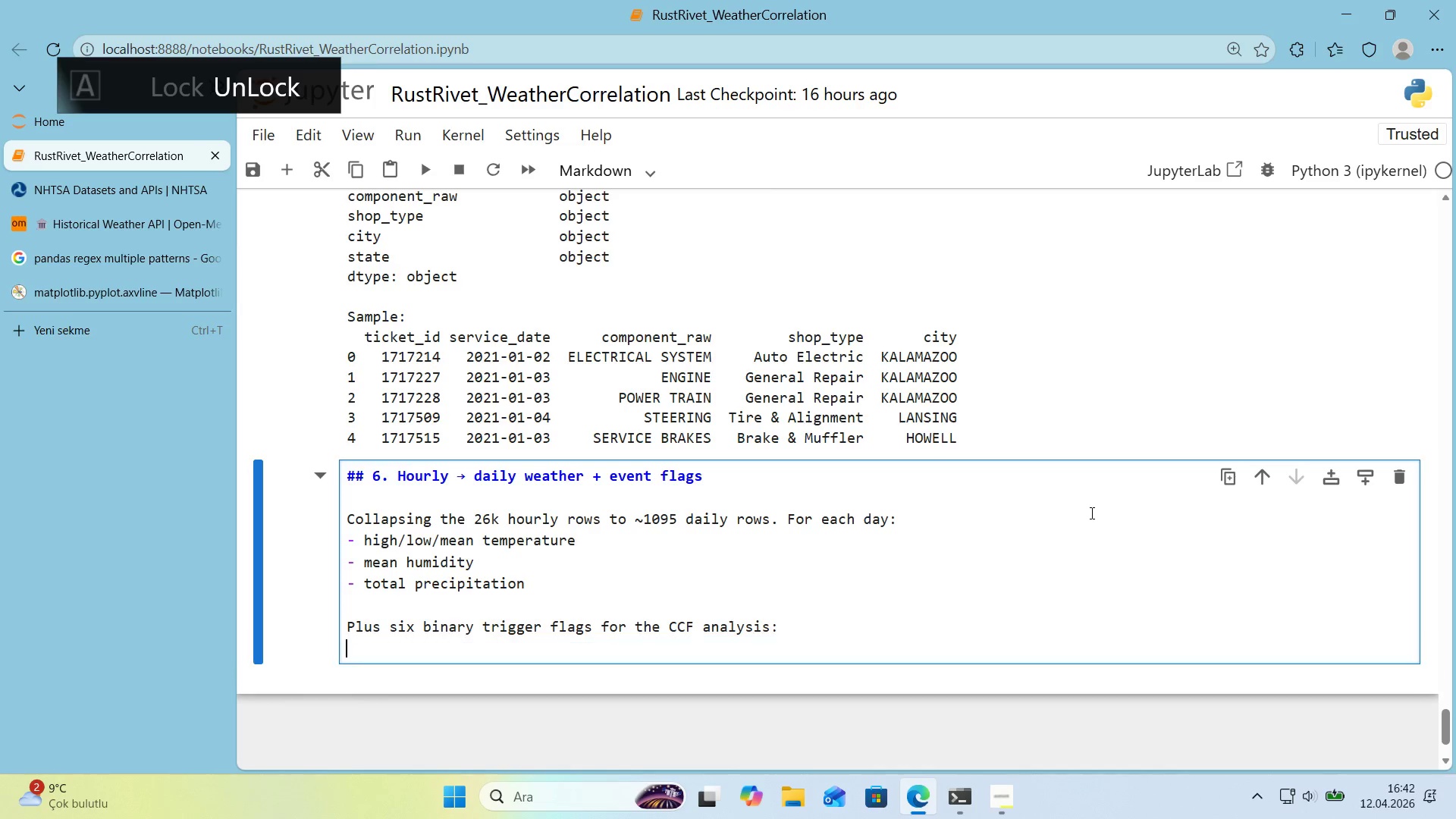 
key(Enter)
 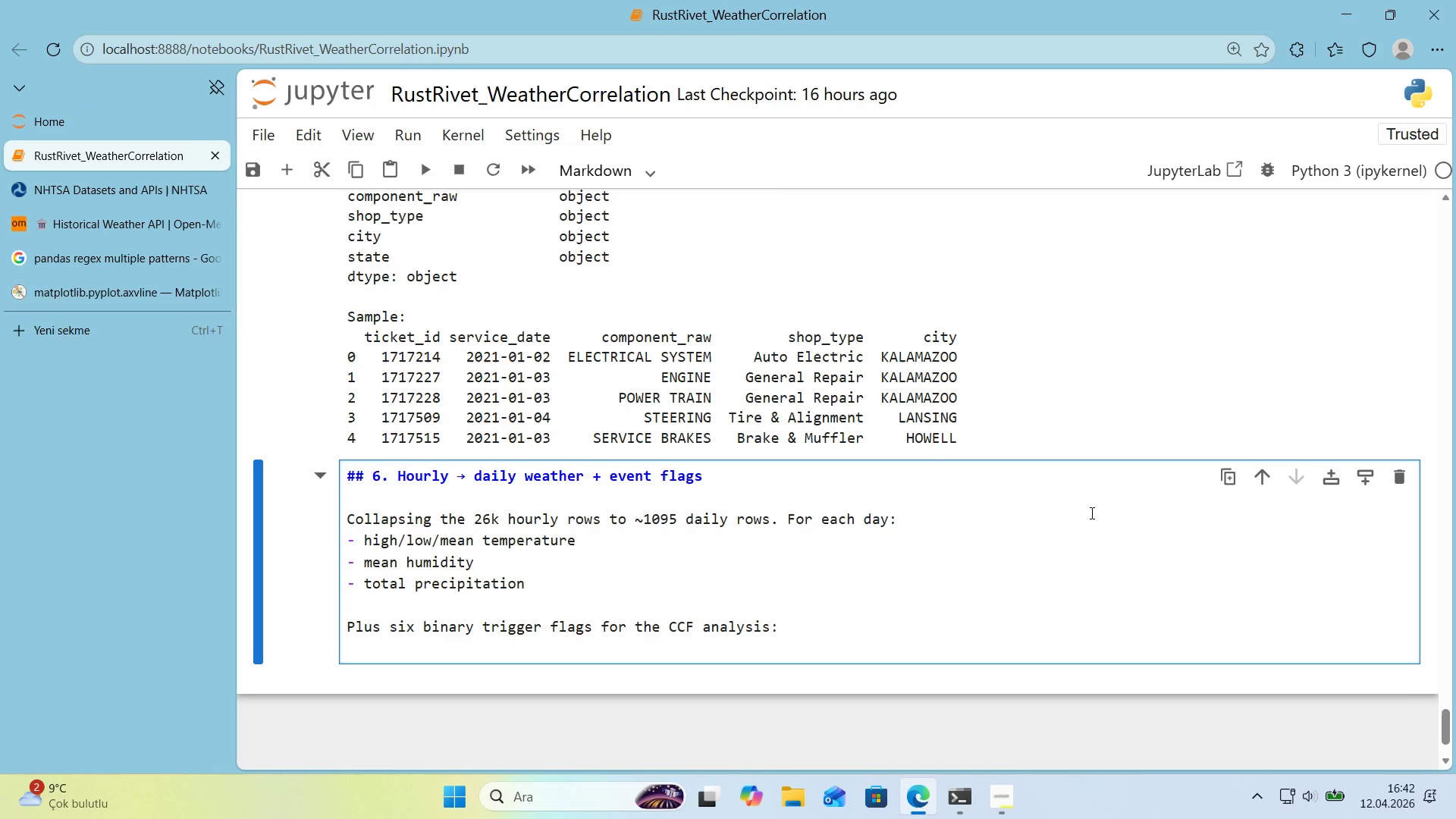 
key(NumpadSubtract)
 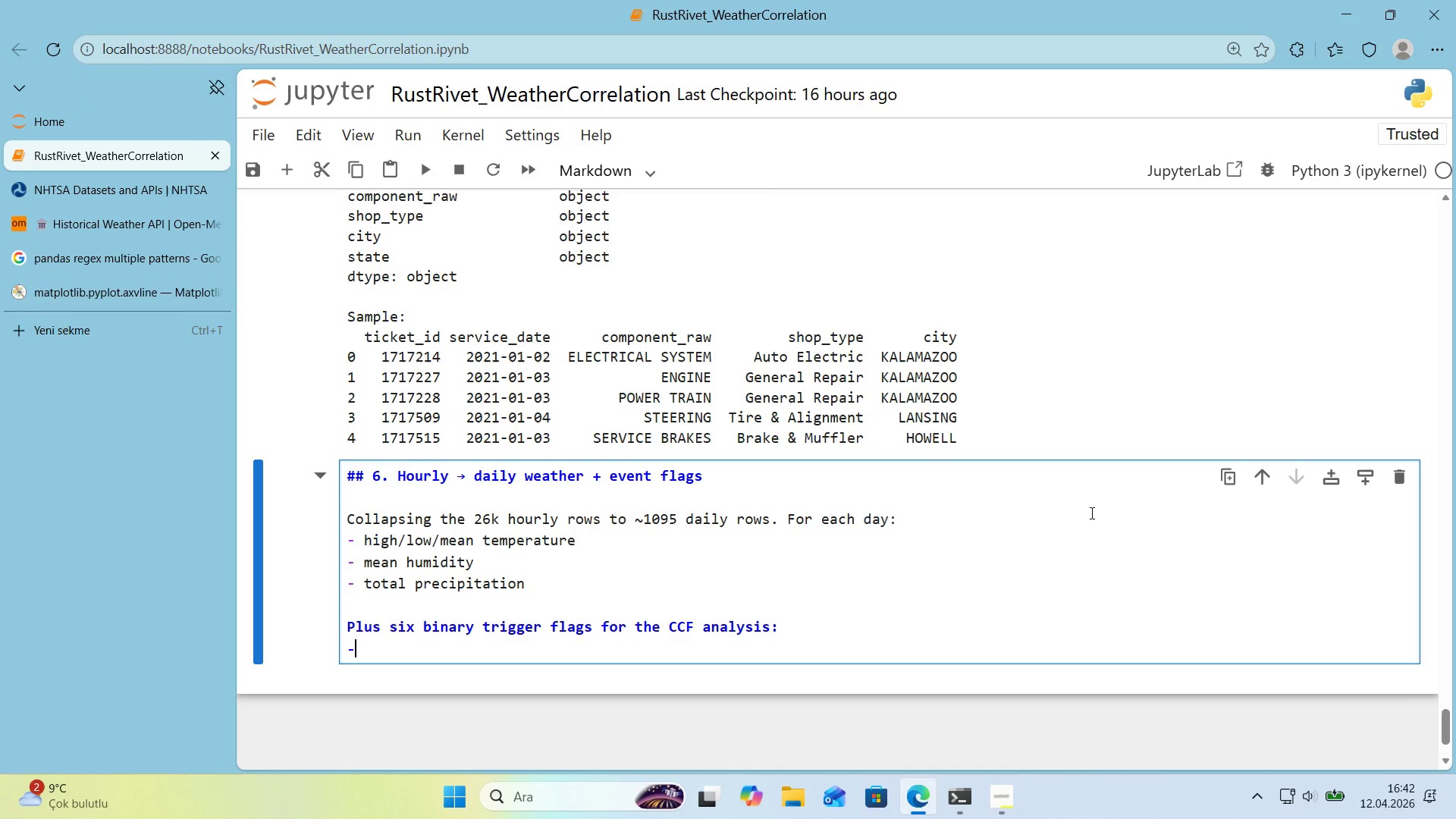 
key(Space)
 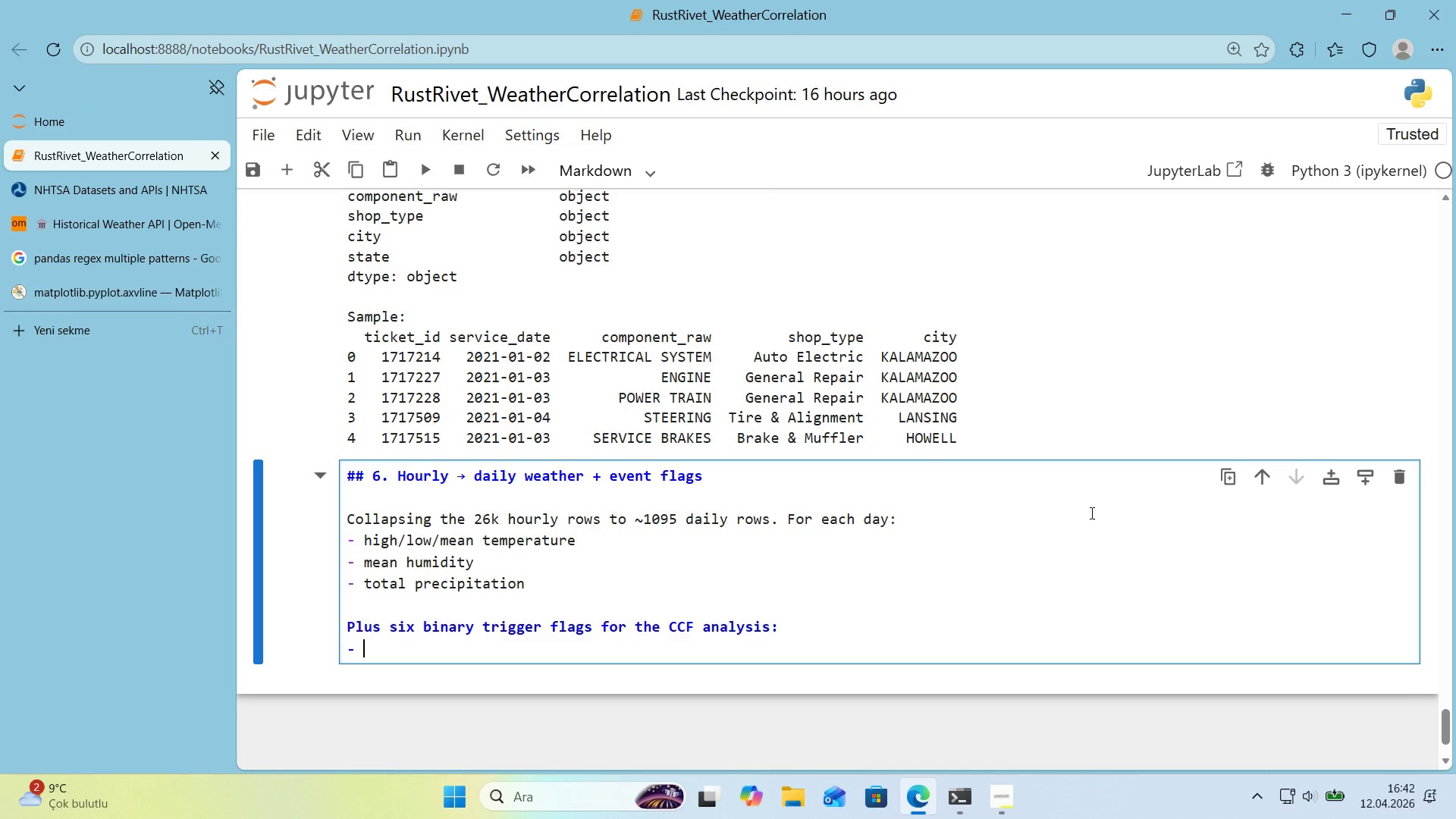 
key(Alt+Control+Comma)
 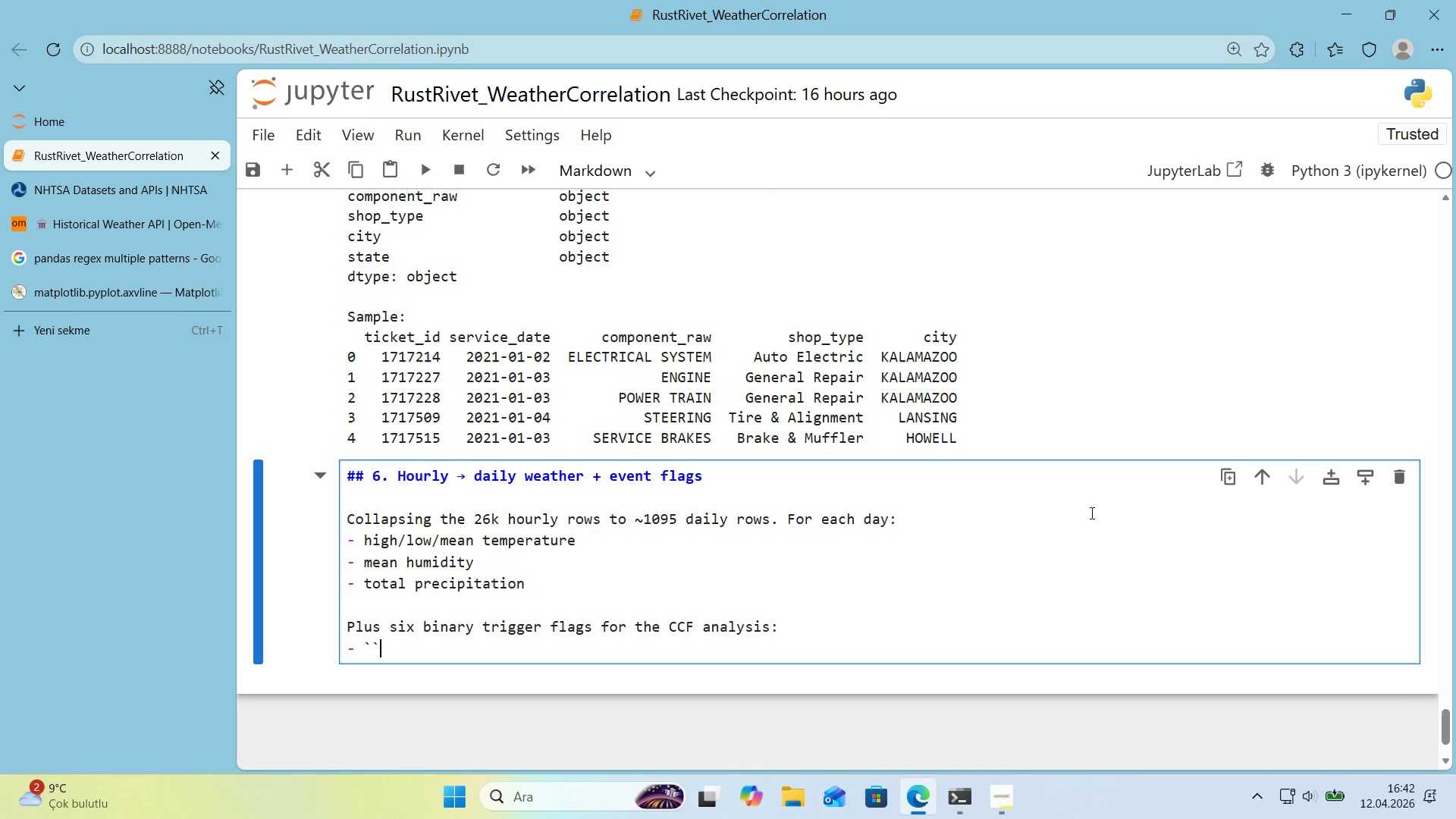 
key(Alt+Control+Comma)
 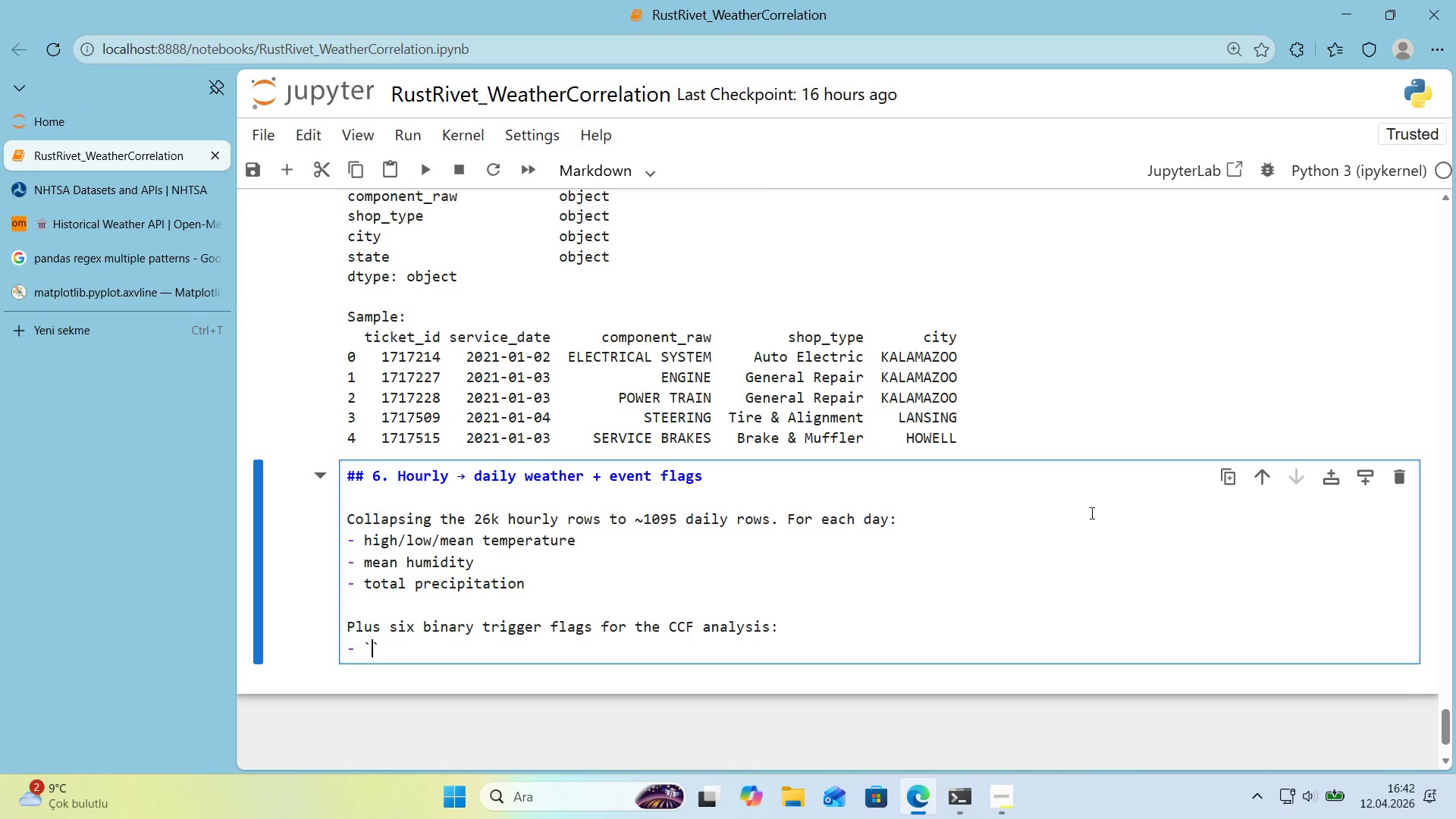 
key(ArrowLeft)
 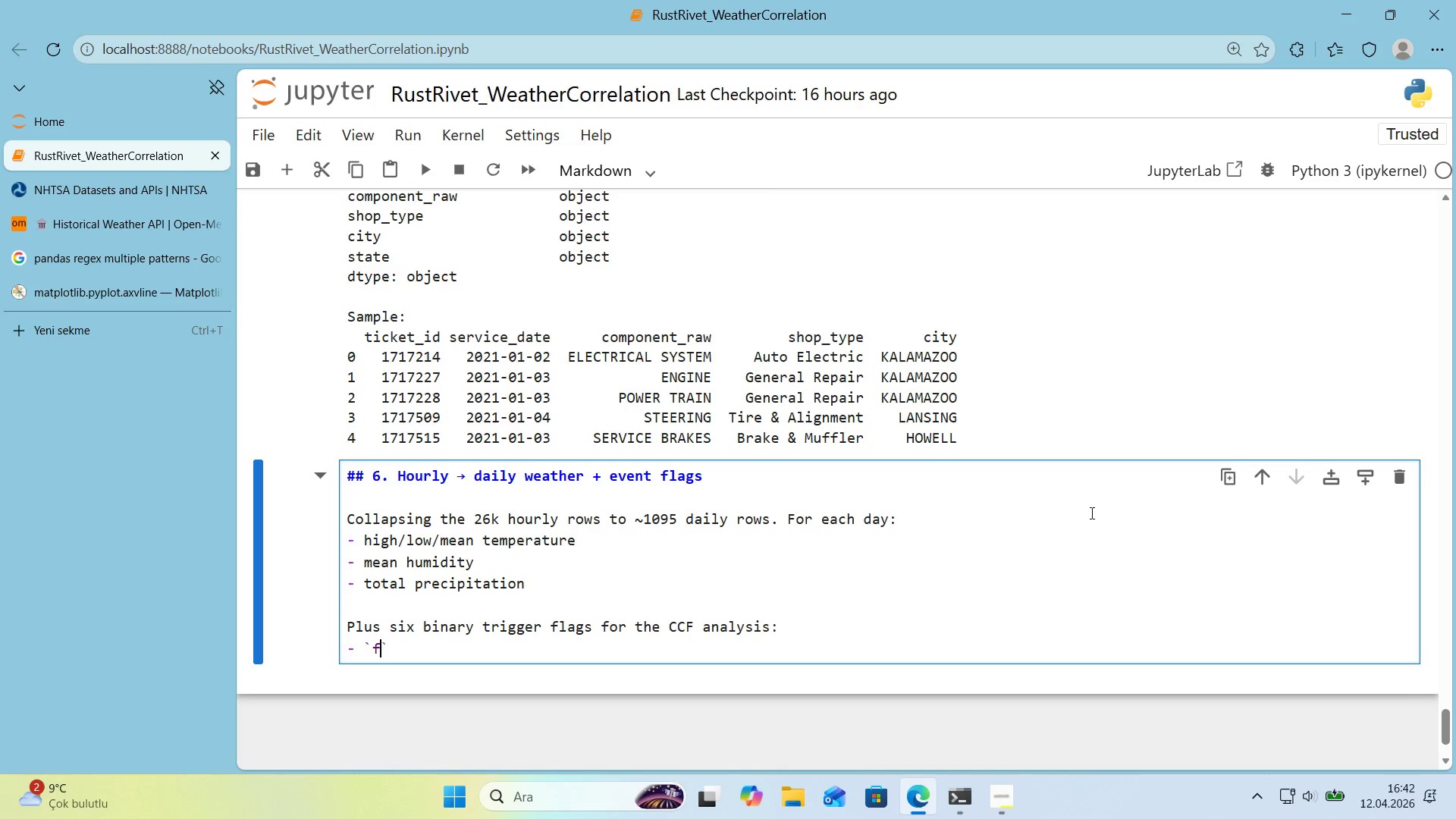 
type(freeze_event)
 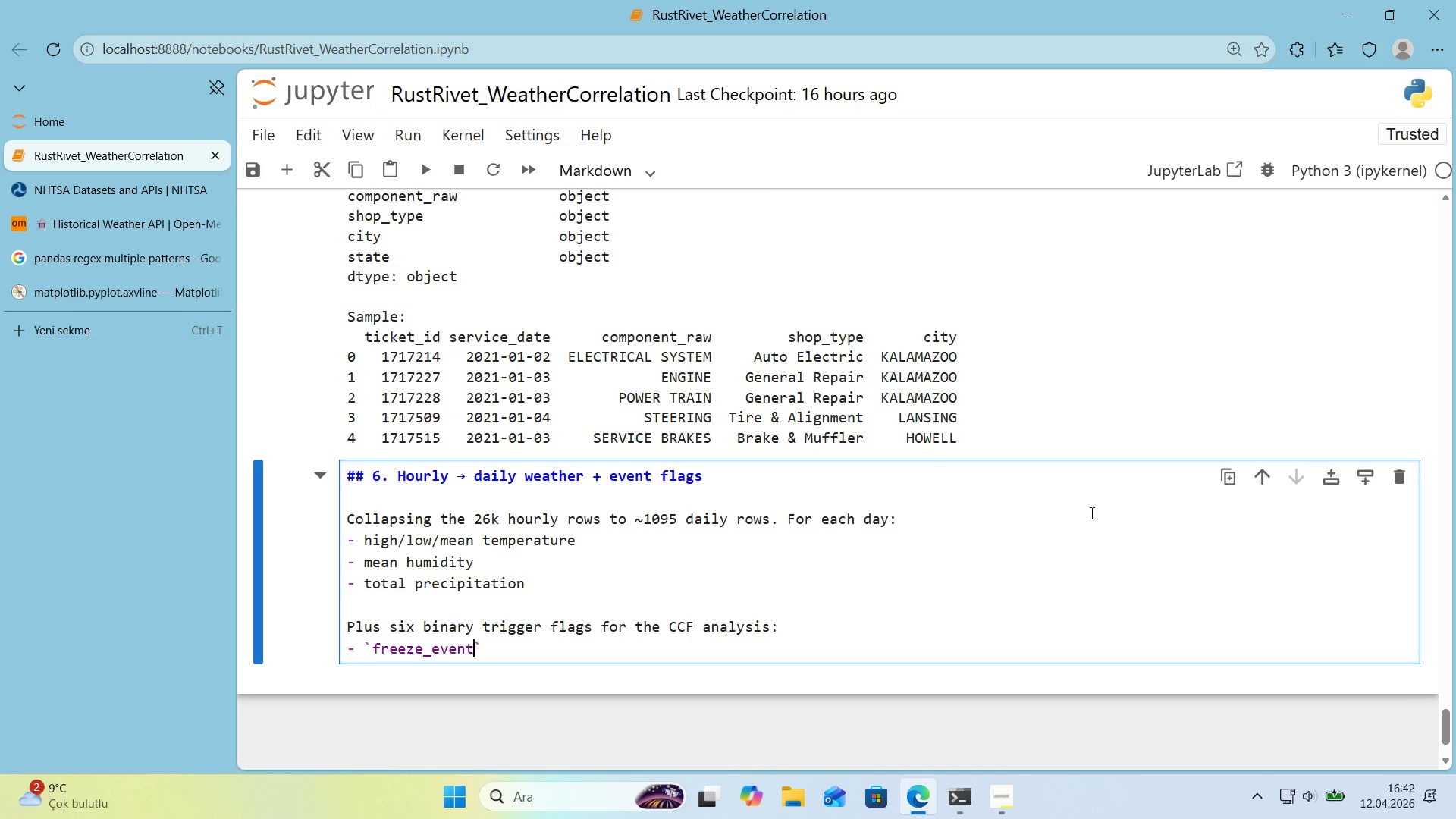 
key(ArrowRight)
 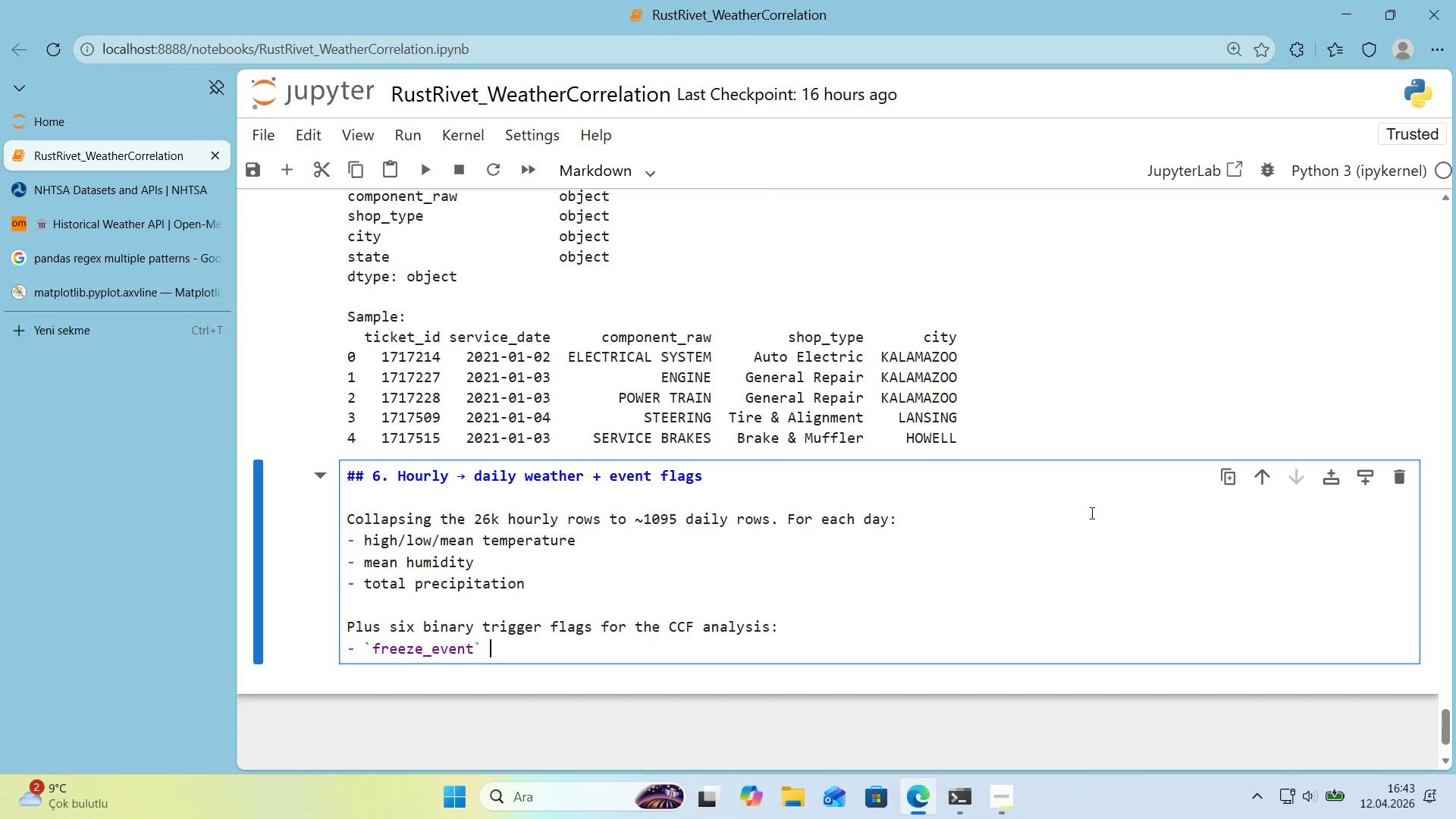 
key(Space)
 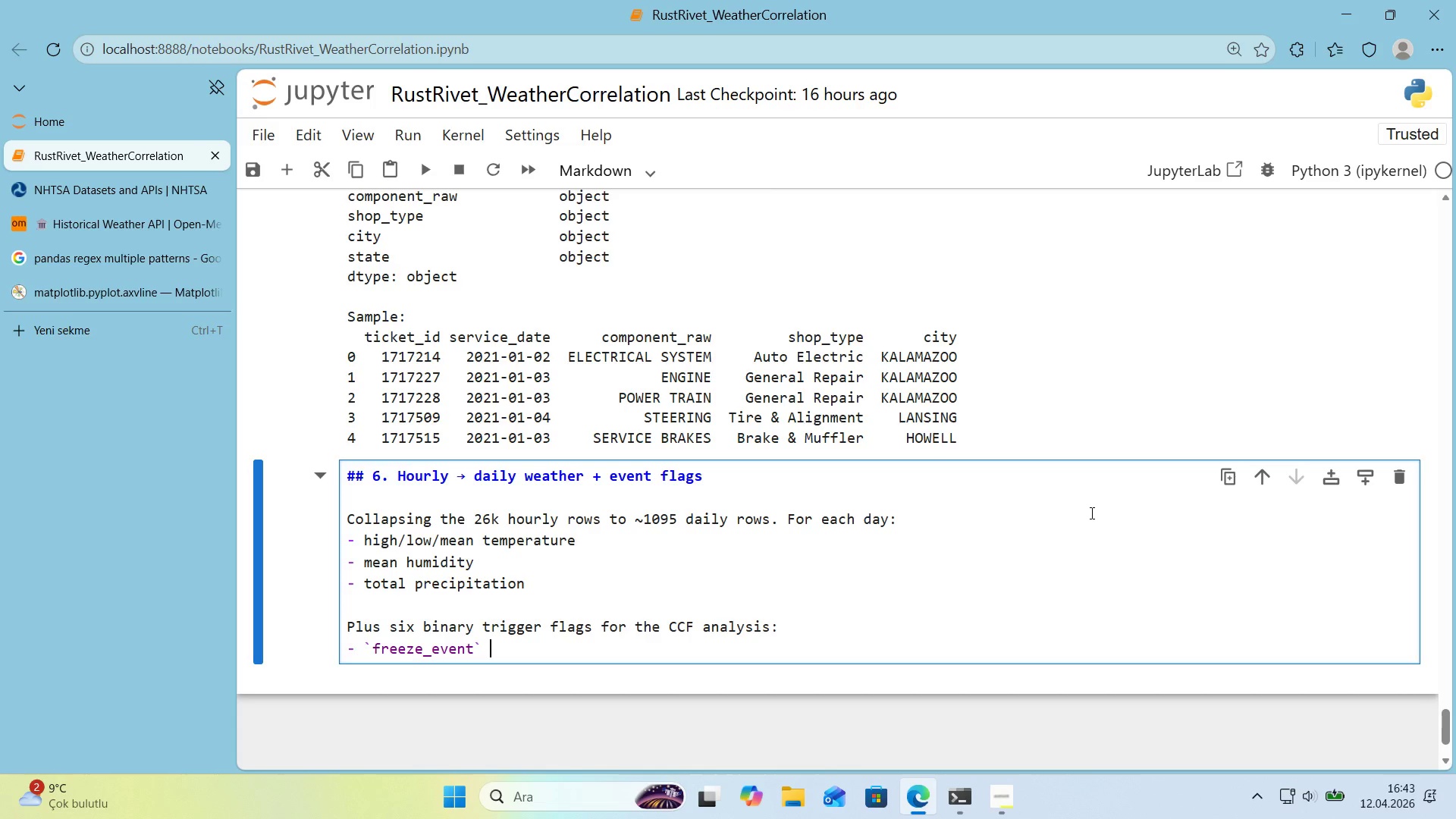 
type(temp_)
 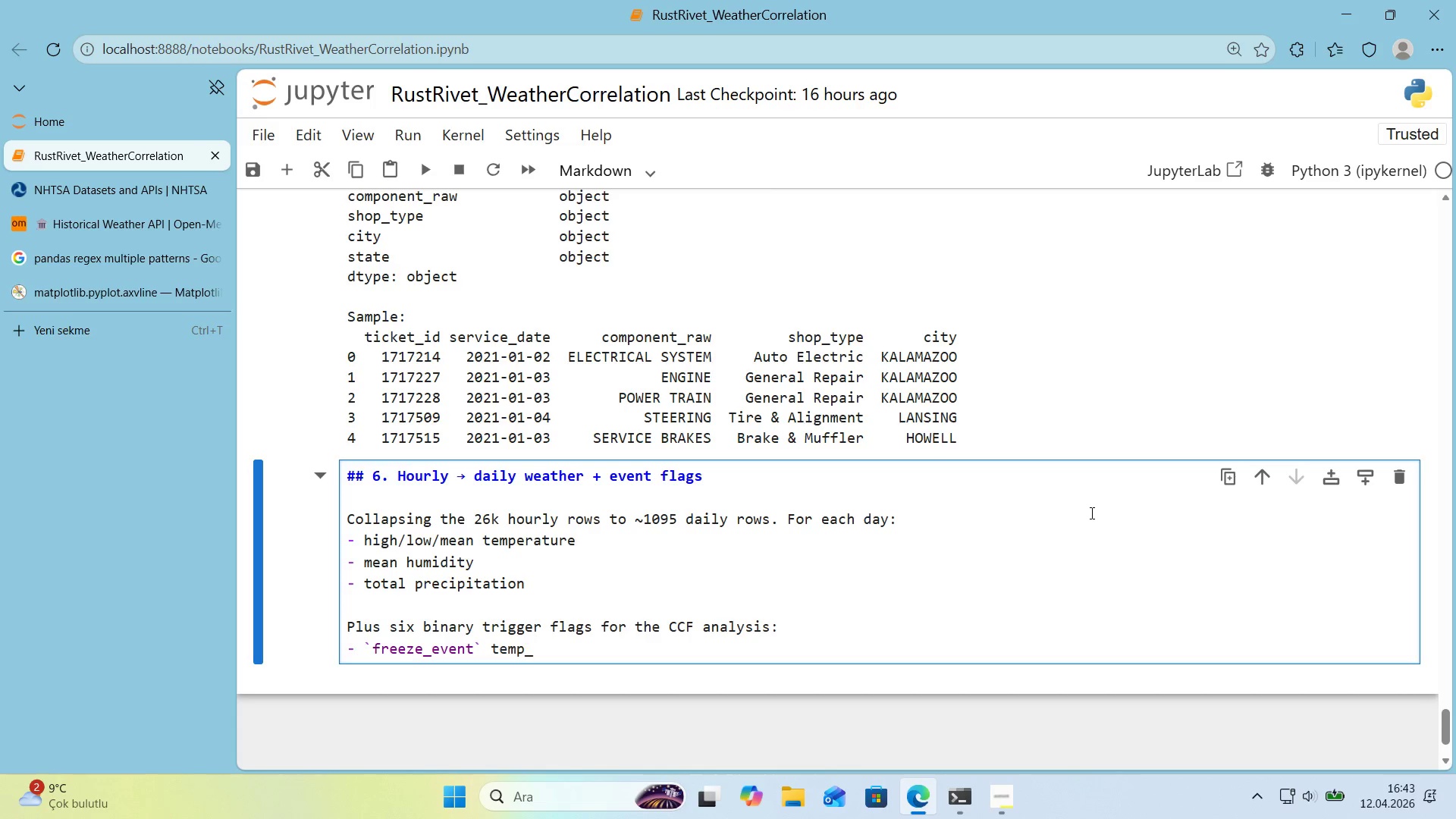 
key(ArrowLeft)
 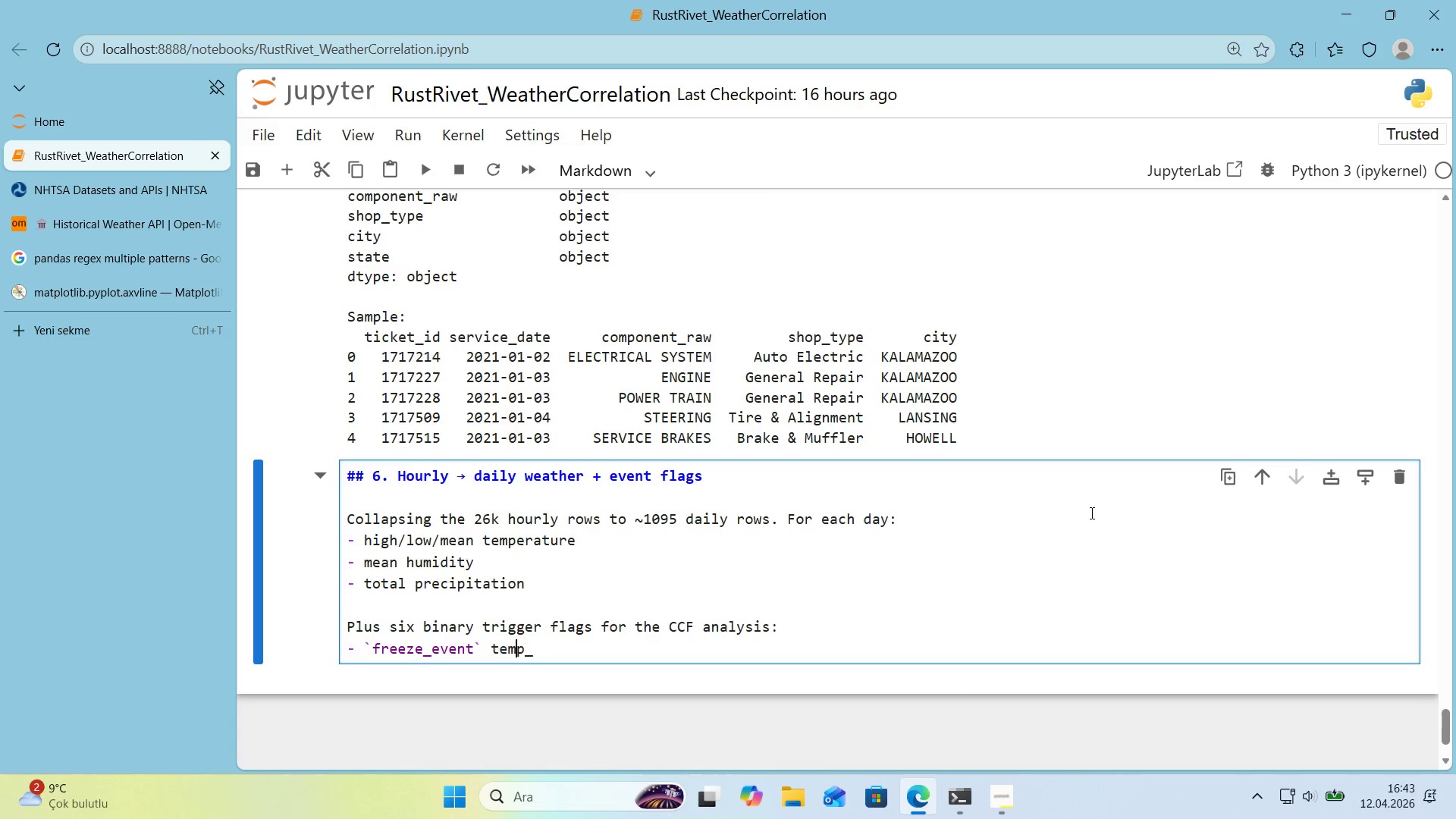 
key(ArrowLeft)
 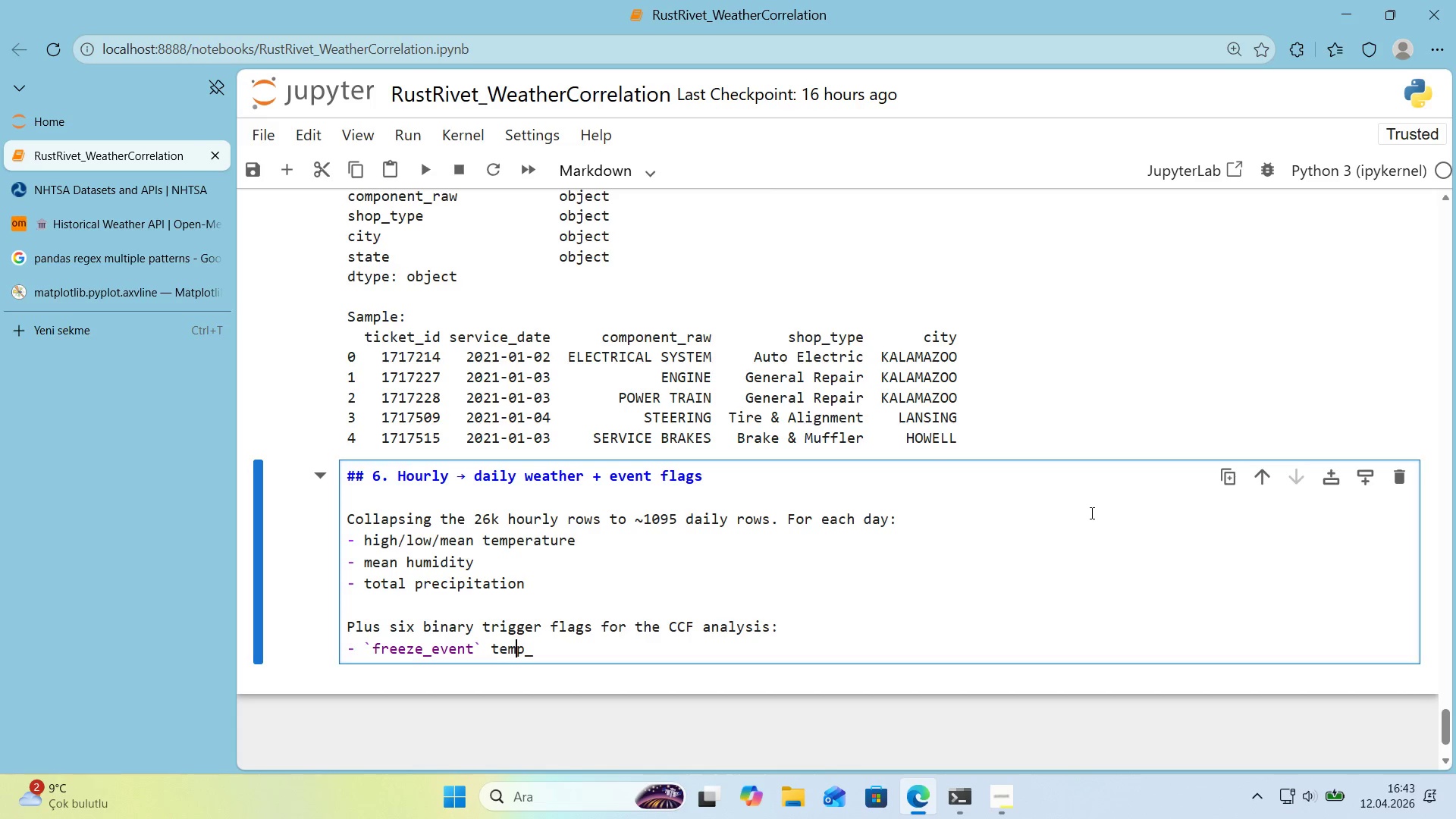 
key(ArrowLeft)
 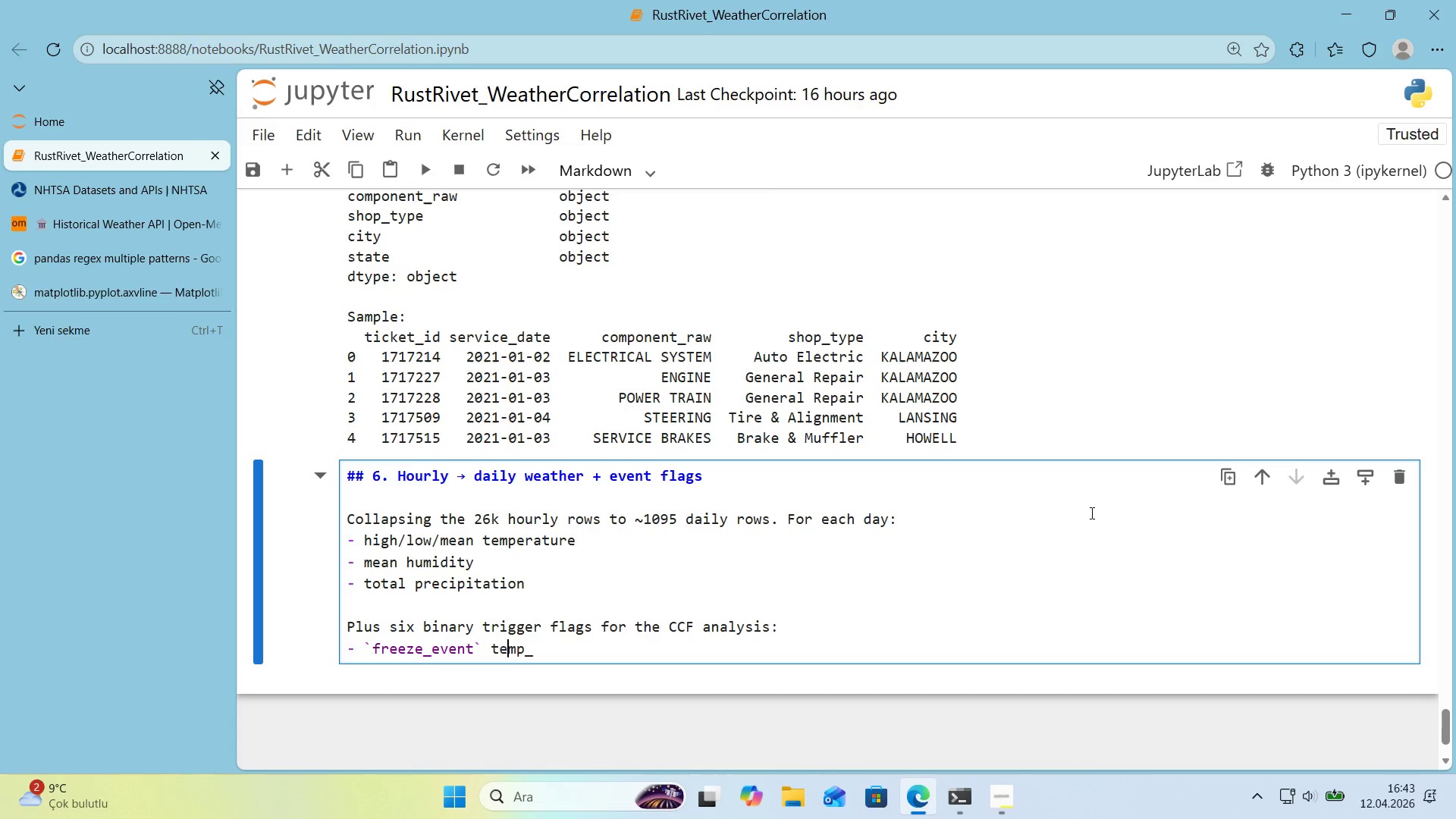 
key(ArrowLeft)
 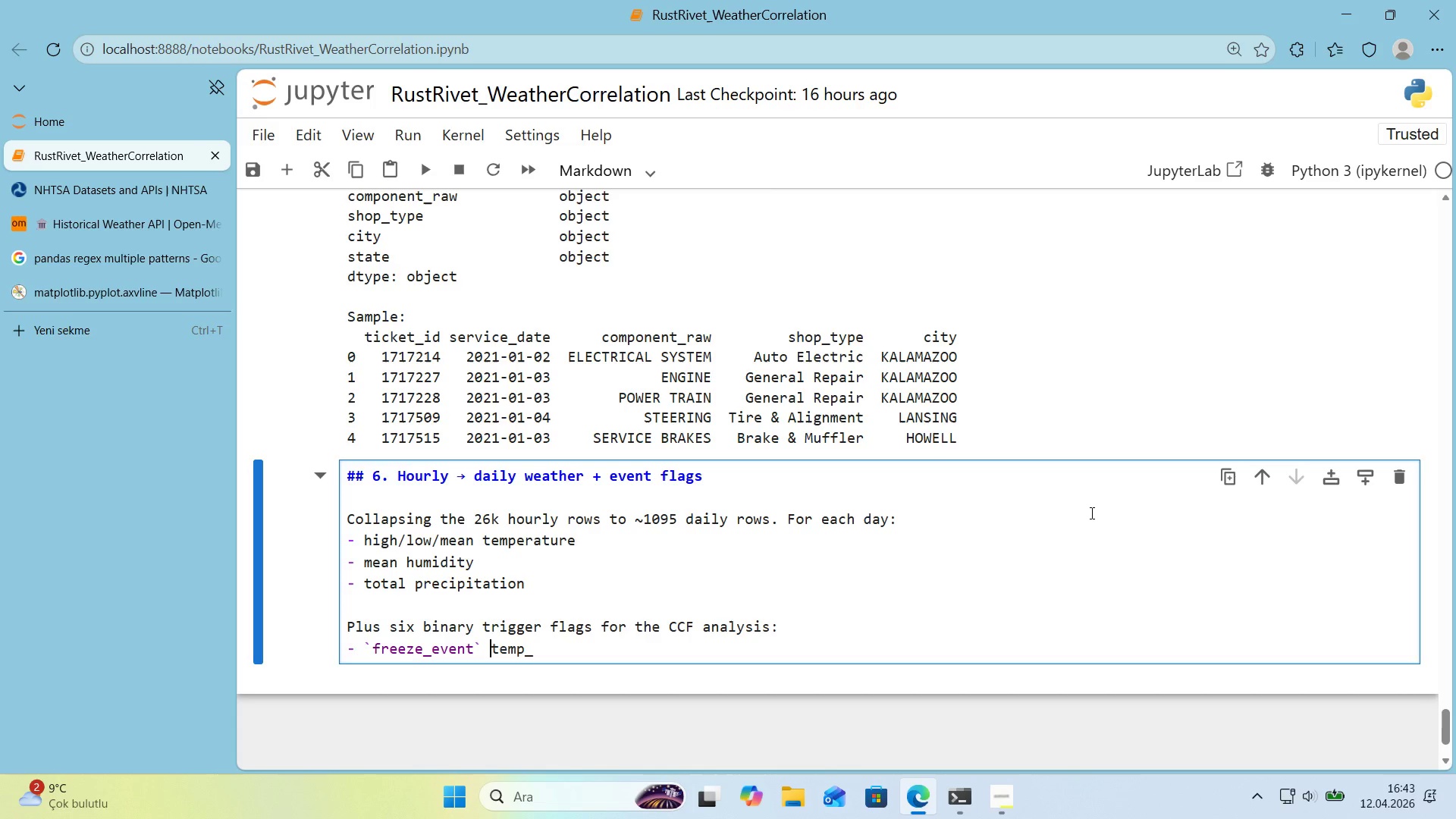 
key(ArrowLeft)
 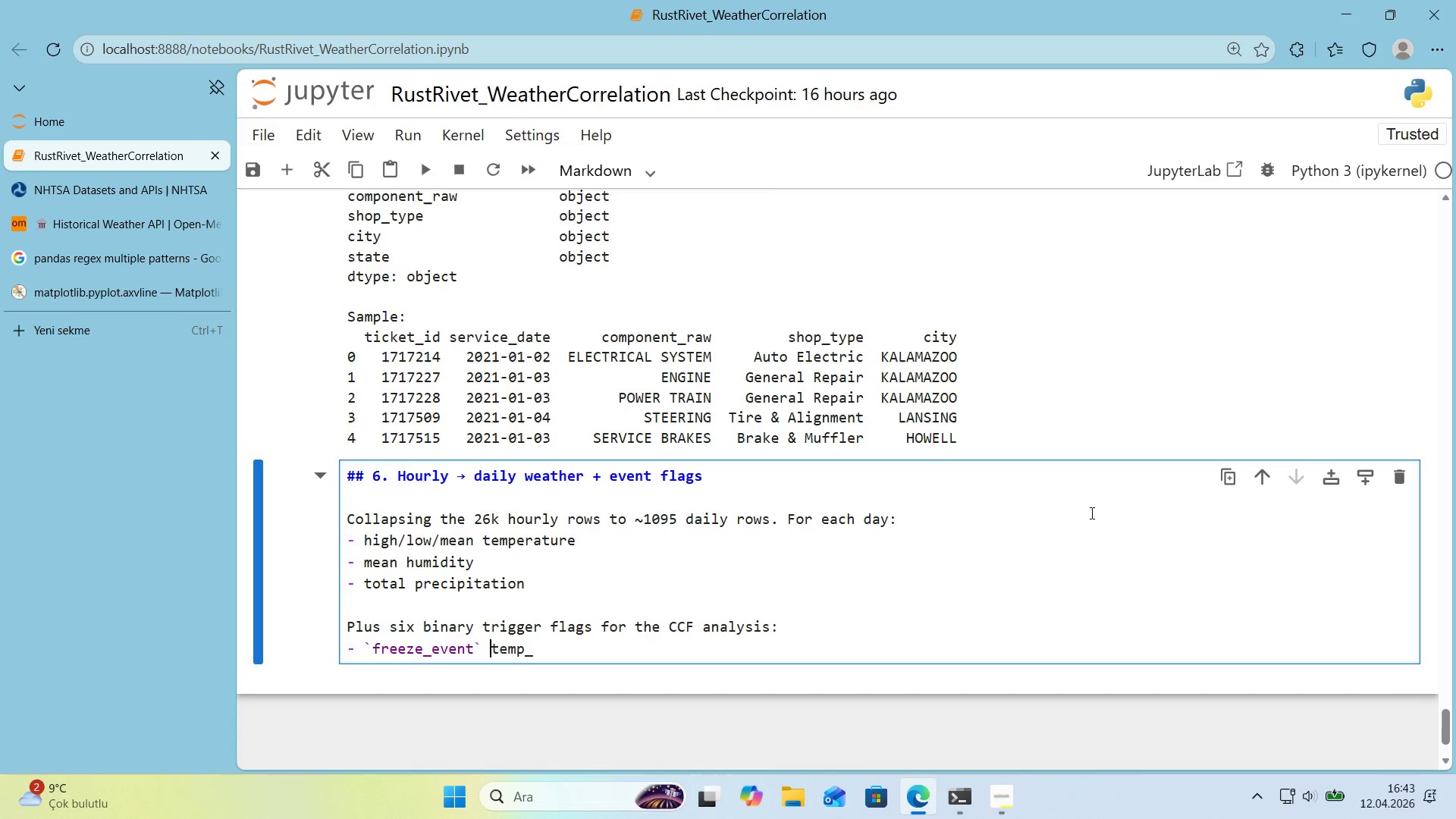 
key(Backspace)
 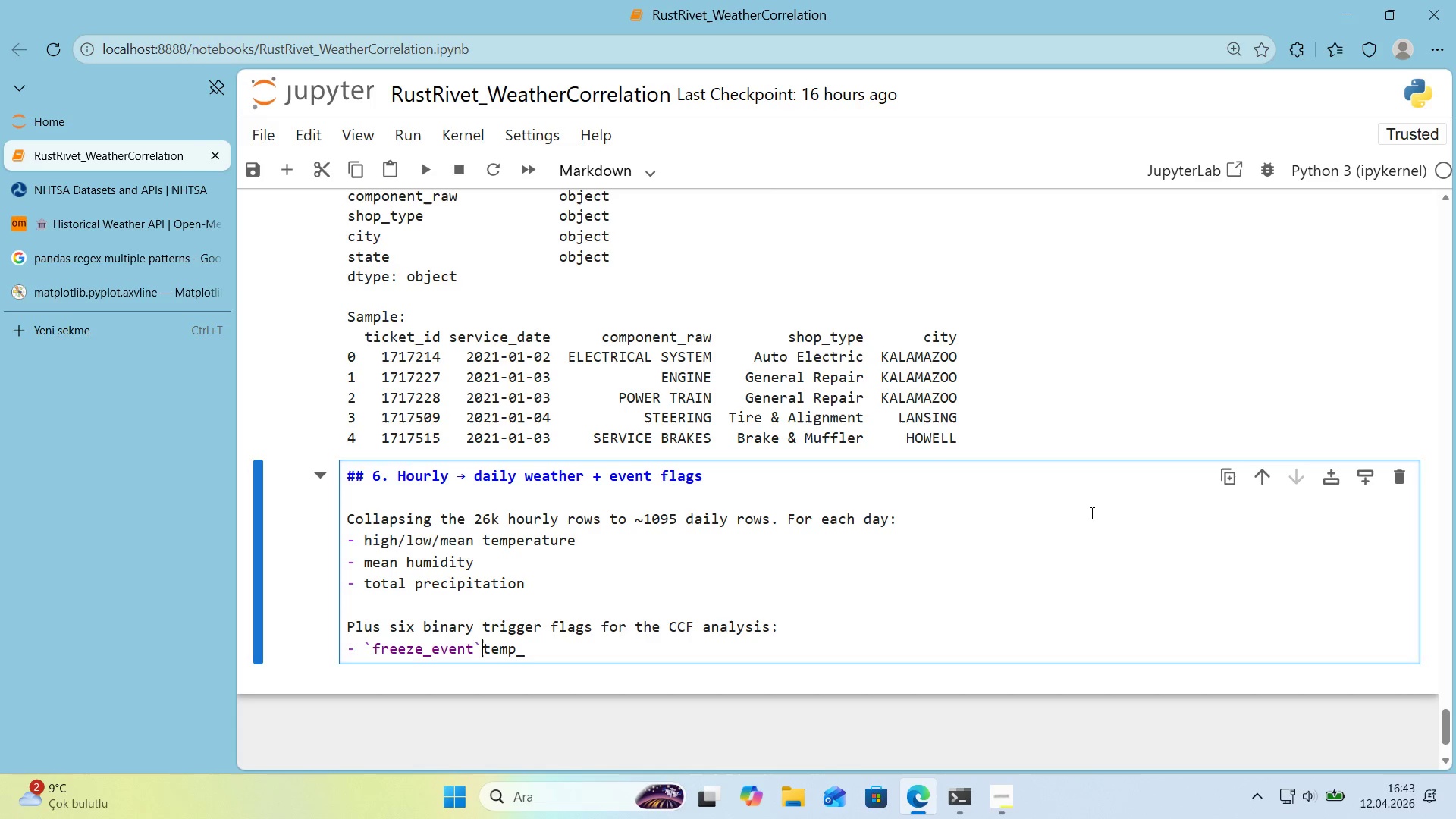 
key(Space)
 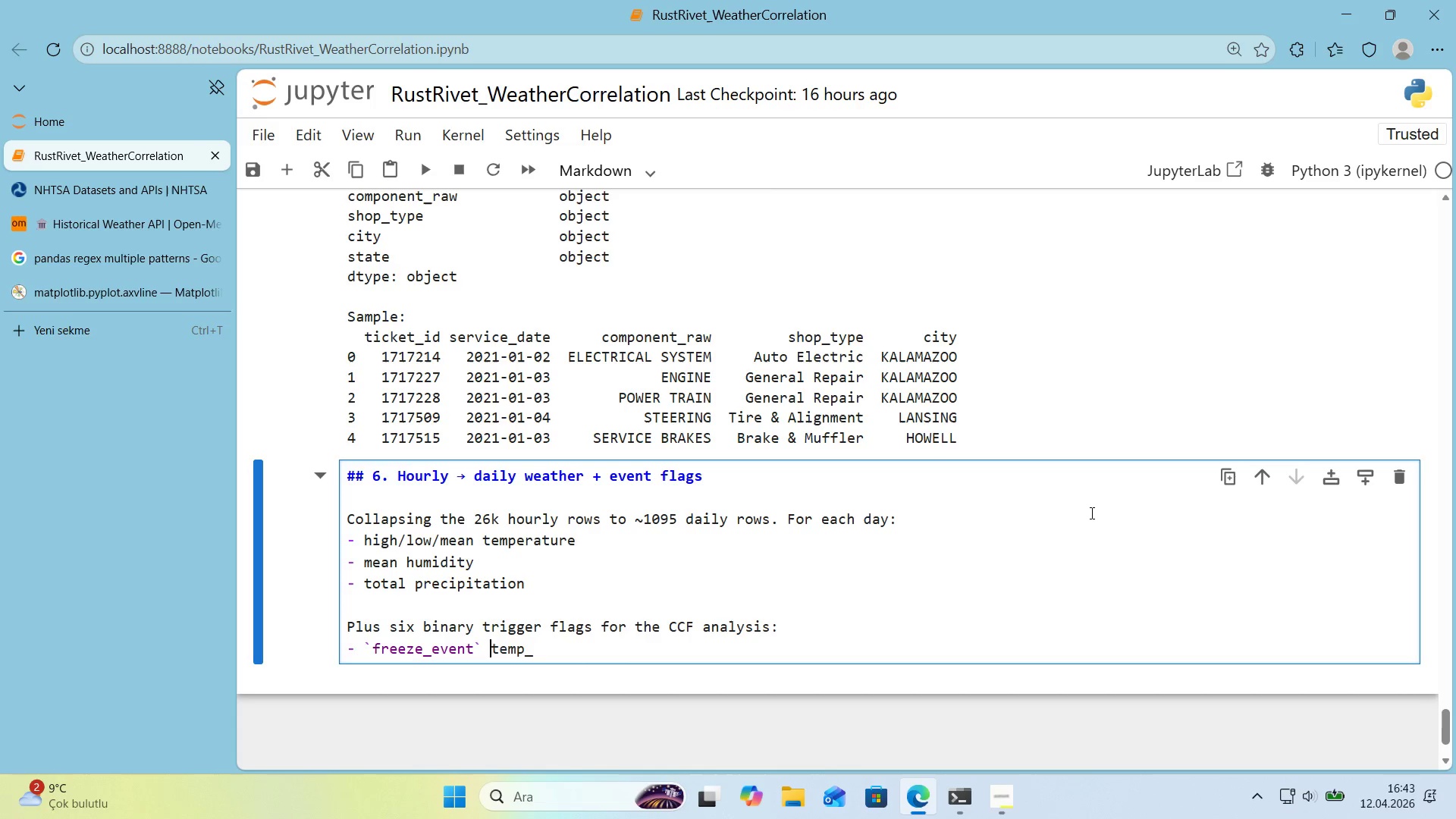 
key(NumpadSubtract)
 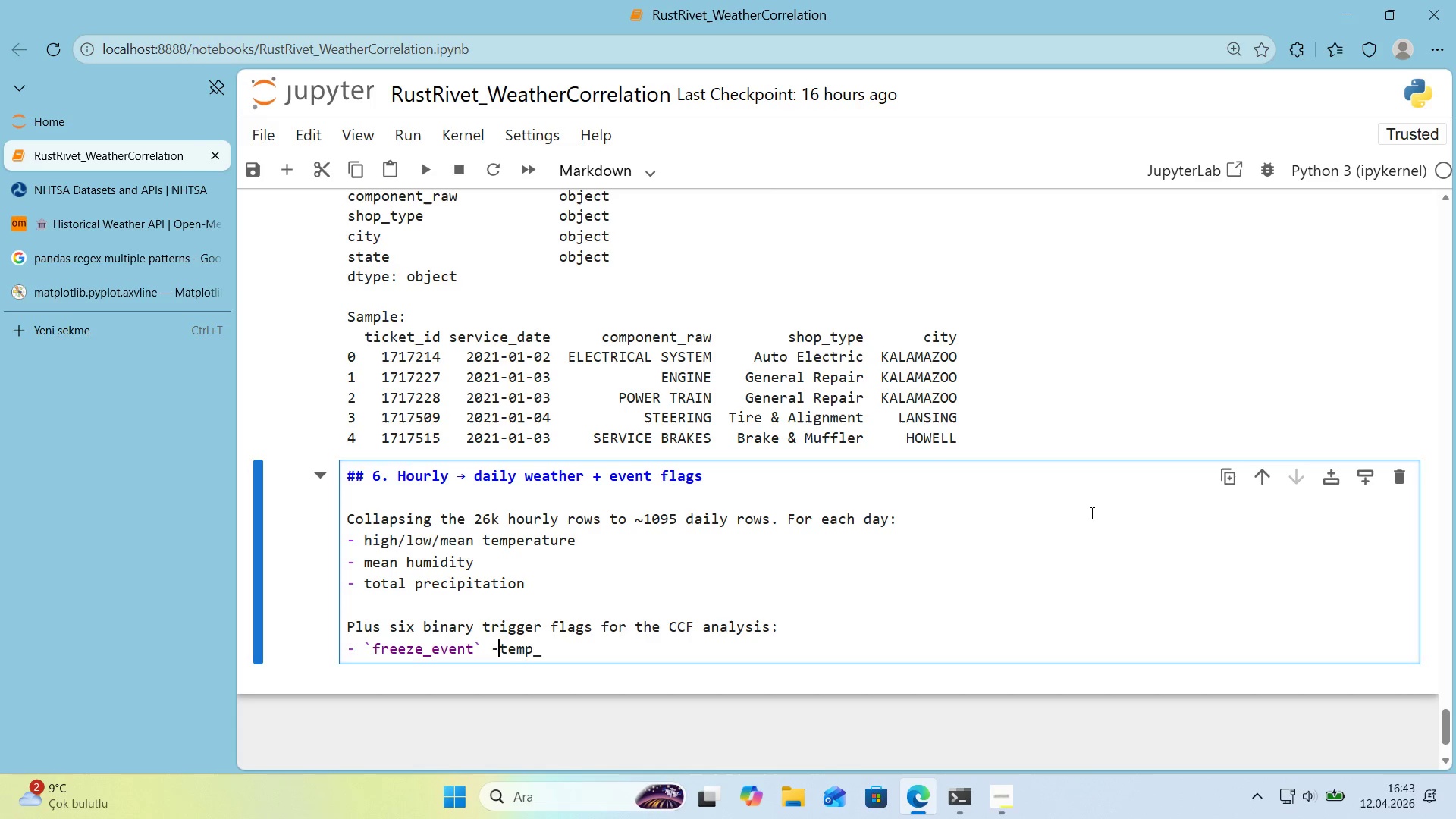 
key(Space)
 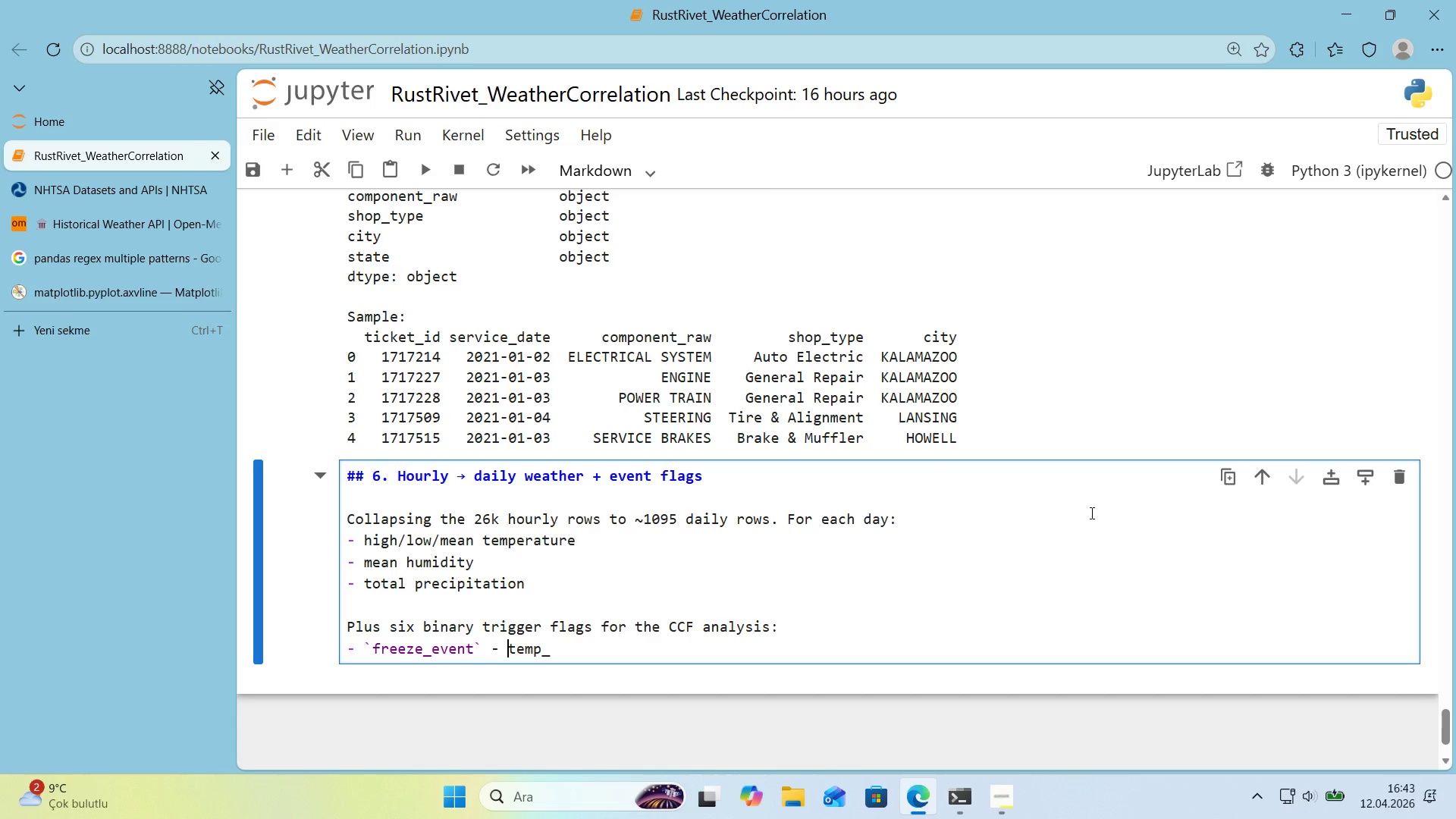 
key(ArrowRight)
 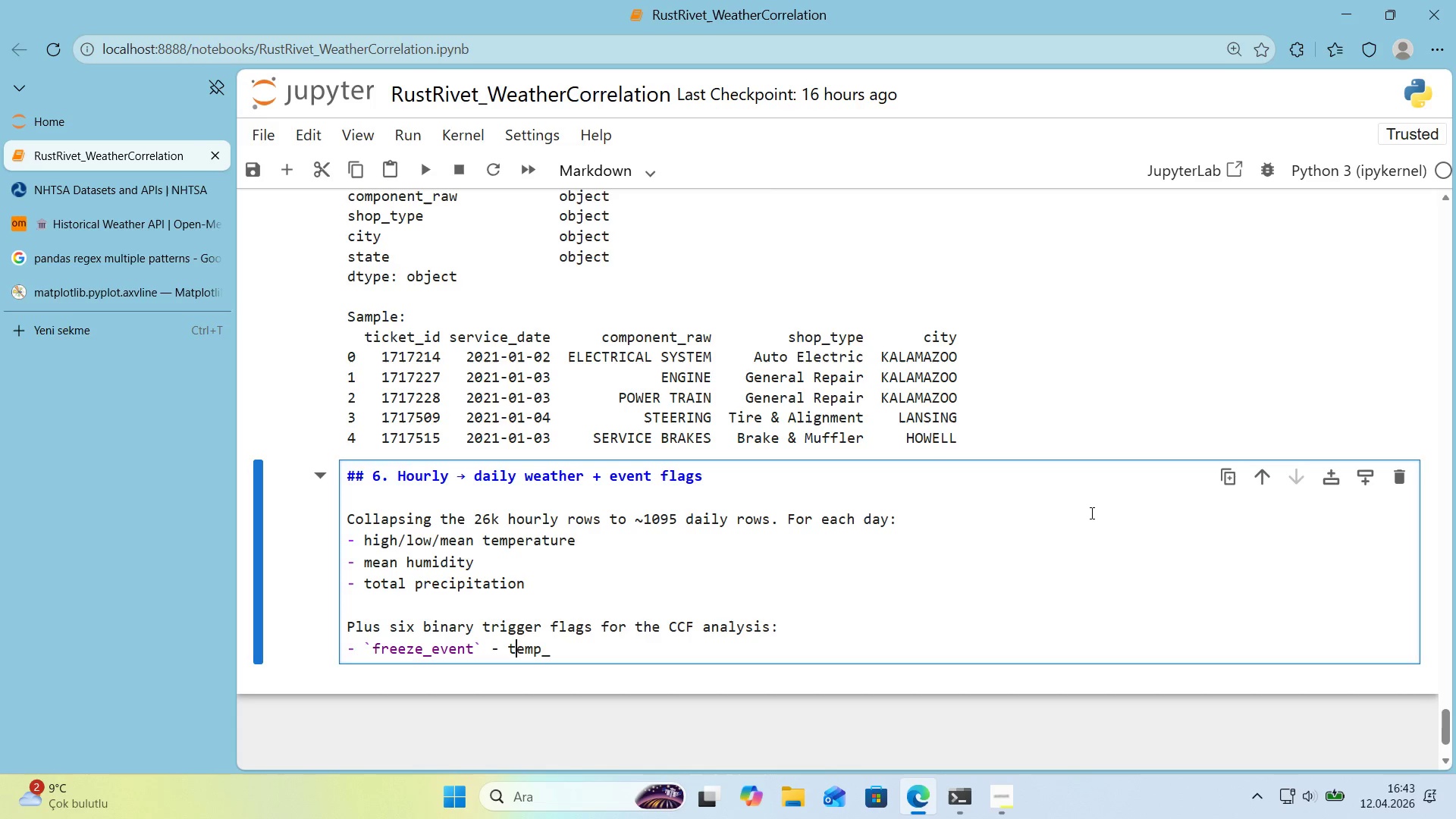 
key(ArrowRight)
 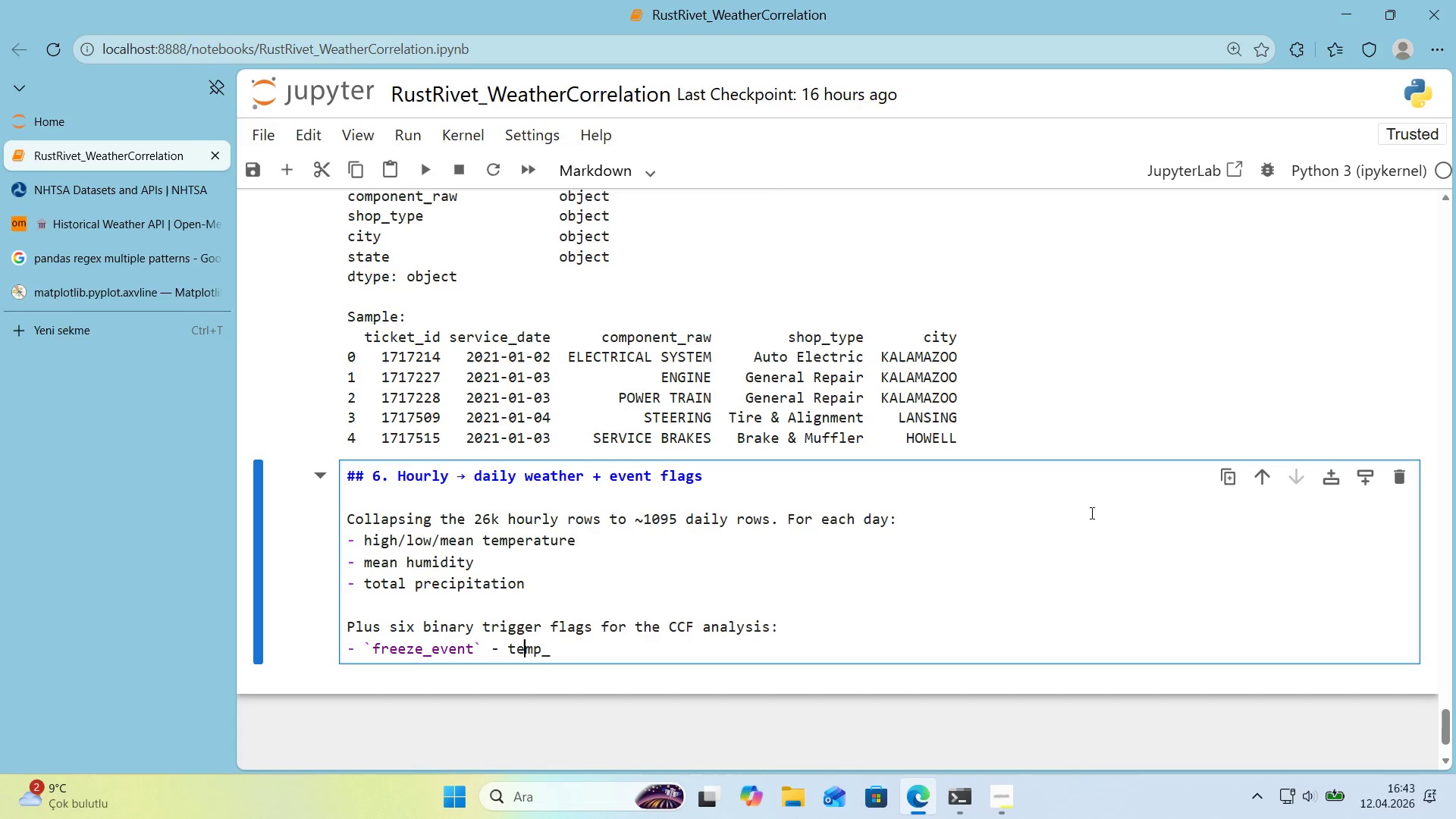 
key(ArrowRight)
 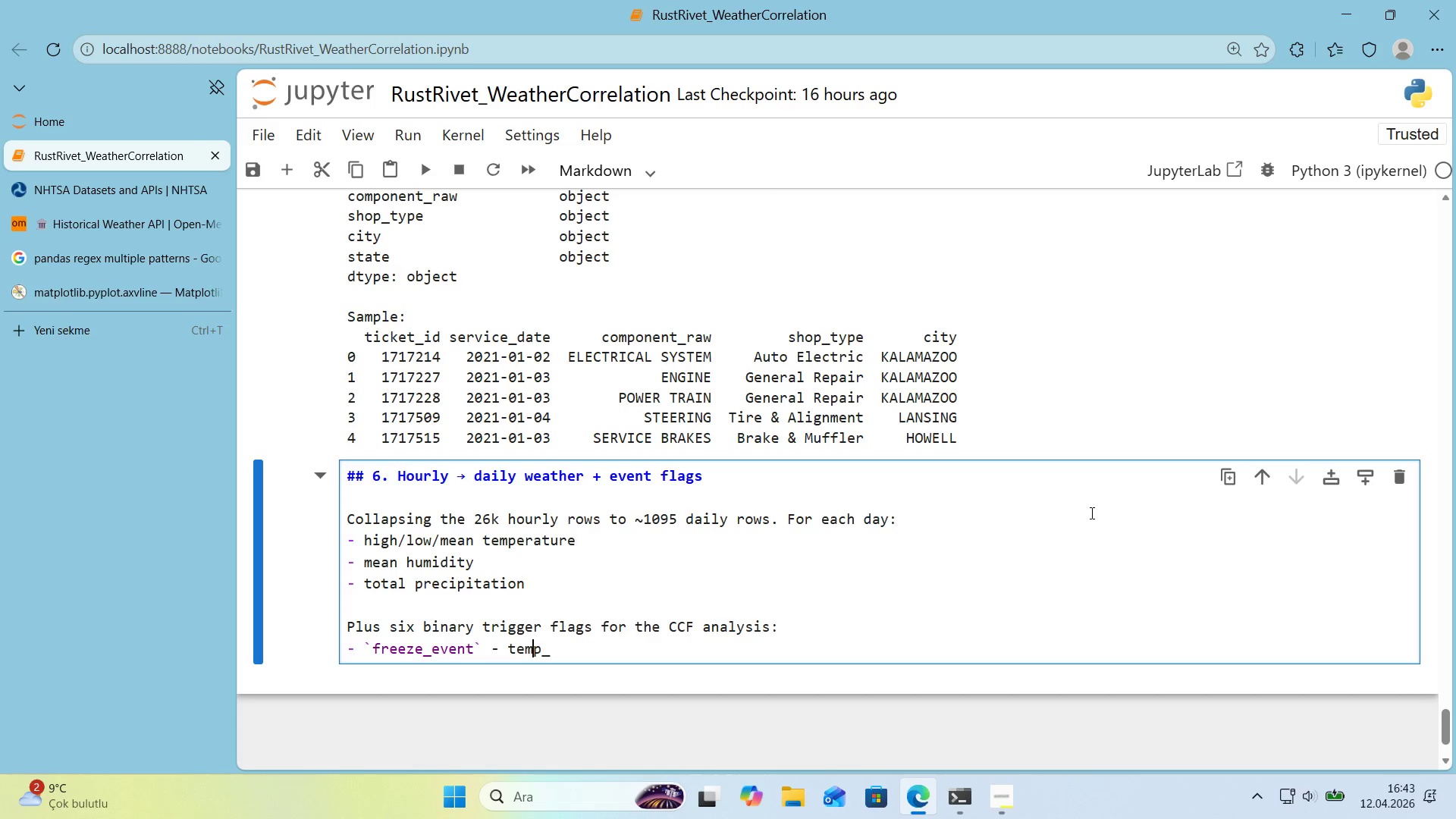 
key(ArrowRight)
 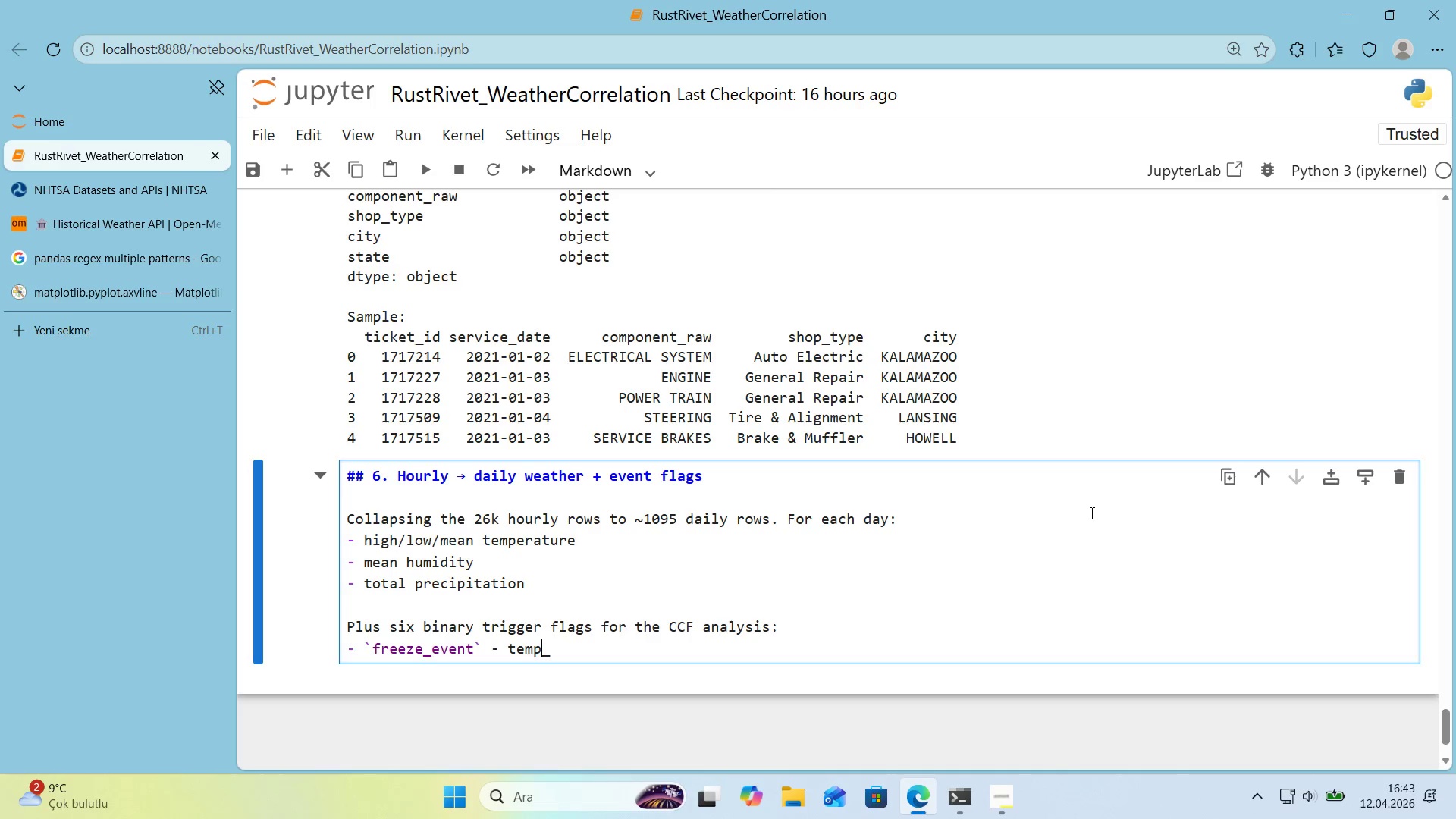 
key(ArrowRight)
 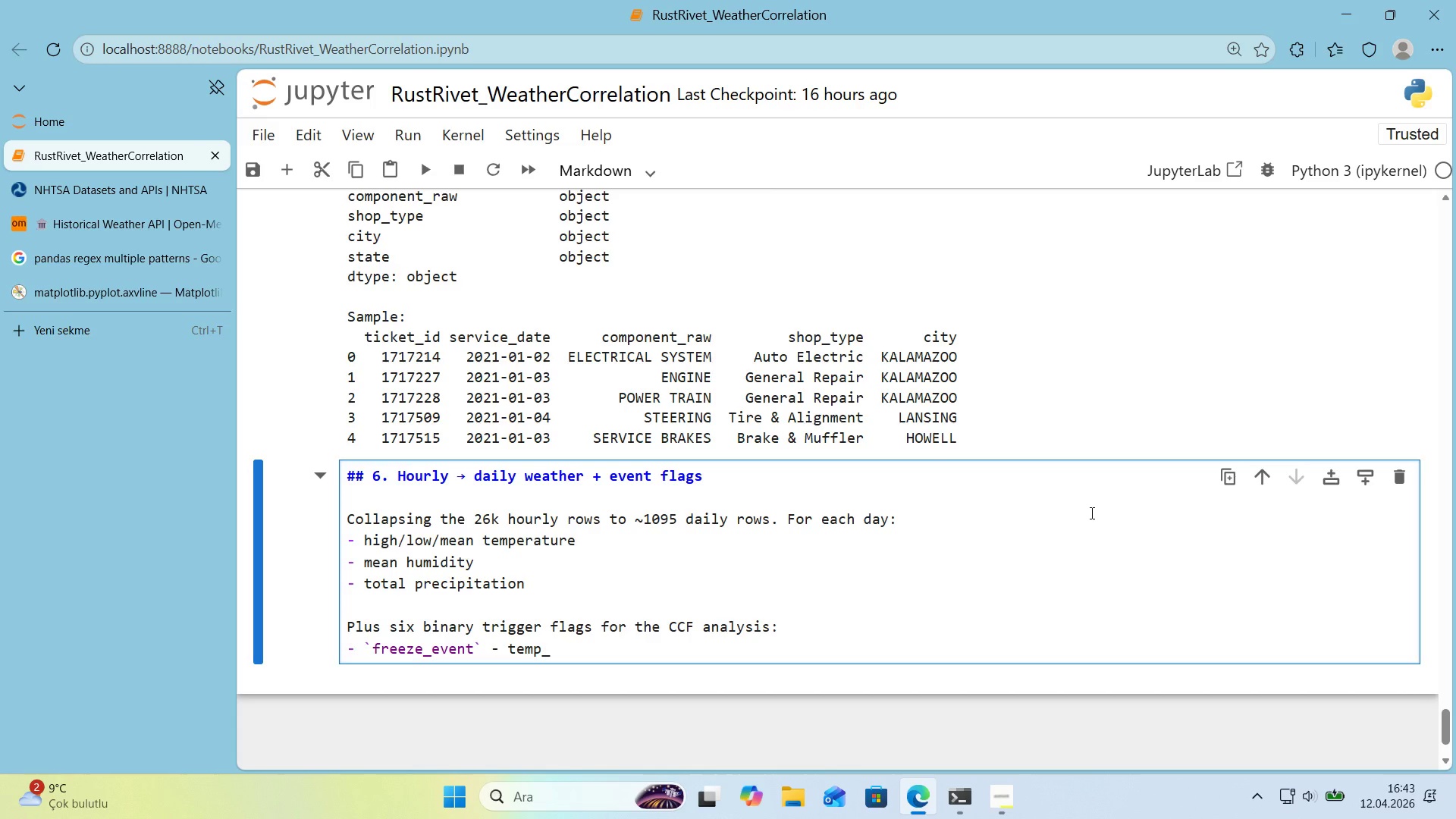 
type(low [Break])
key(Backspace)
type([Break]) 28)
 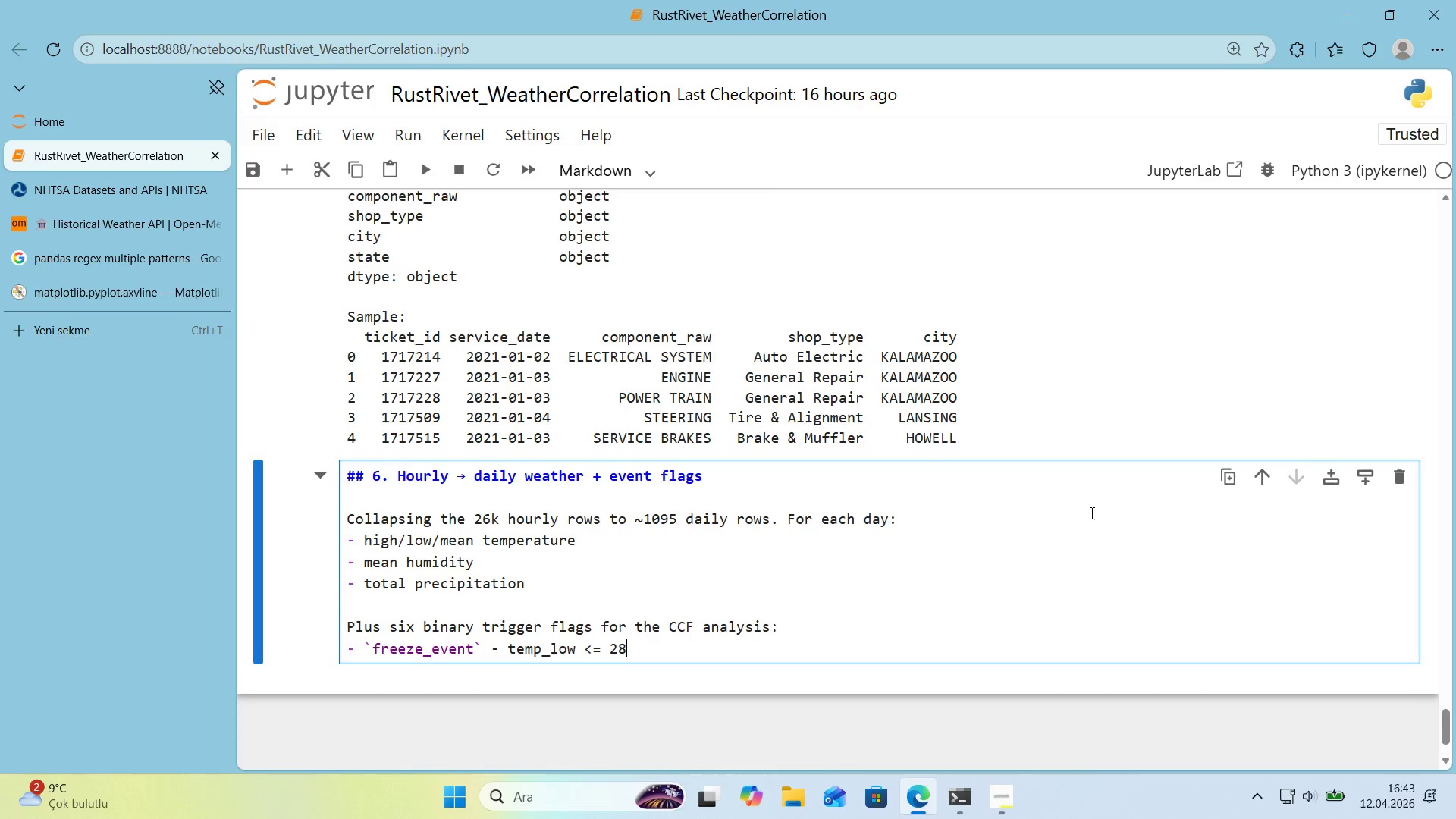 
key(Meta+Period)
 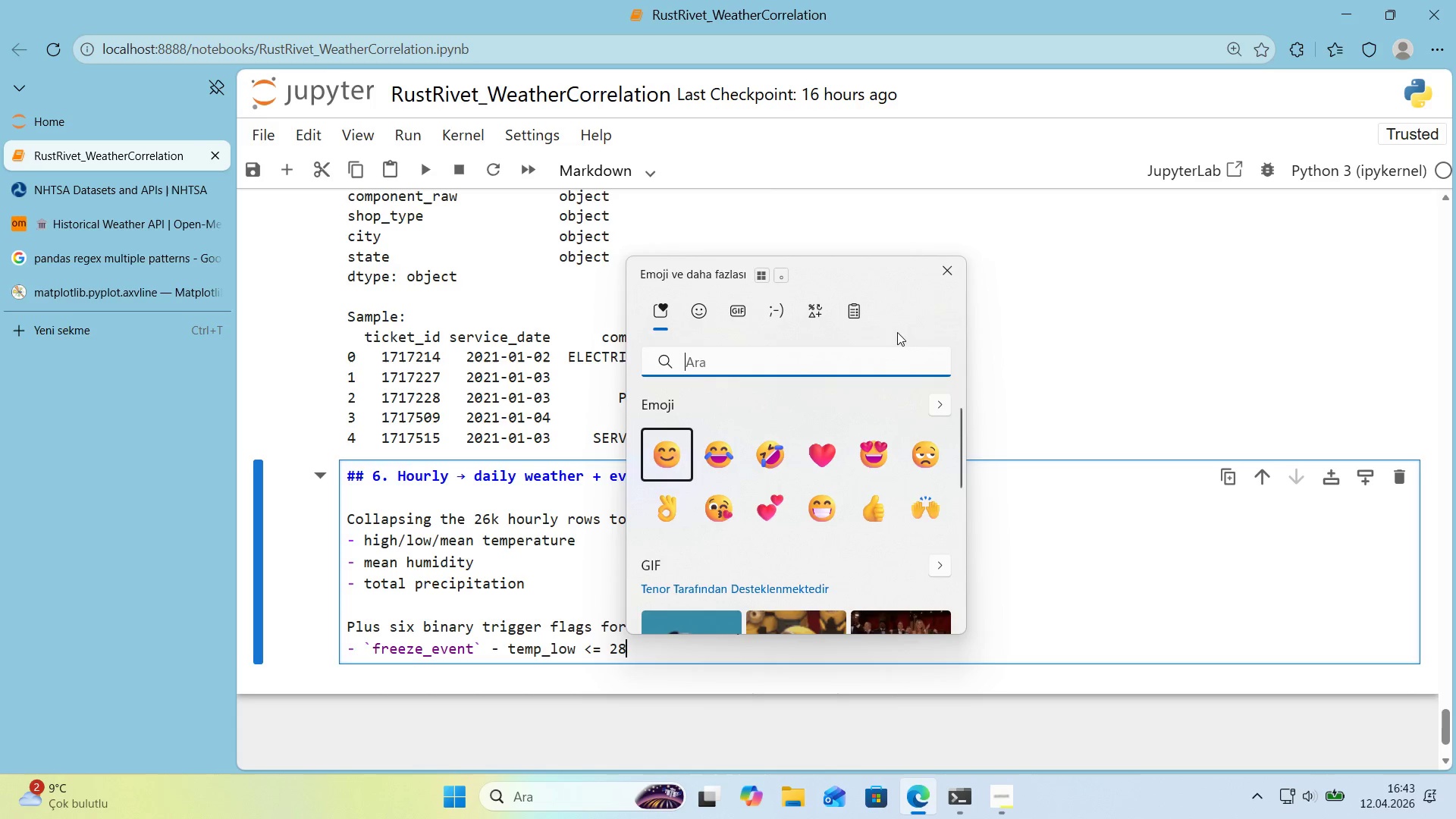 
left_click([812, 309])
 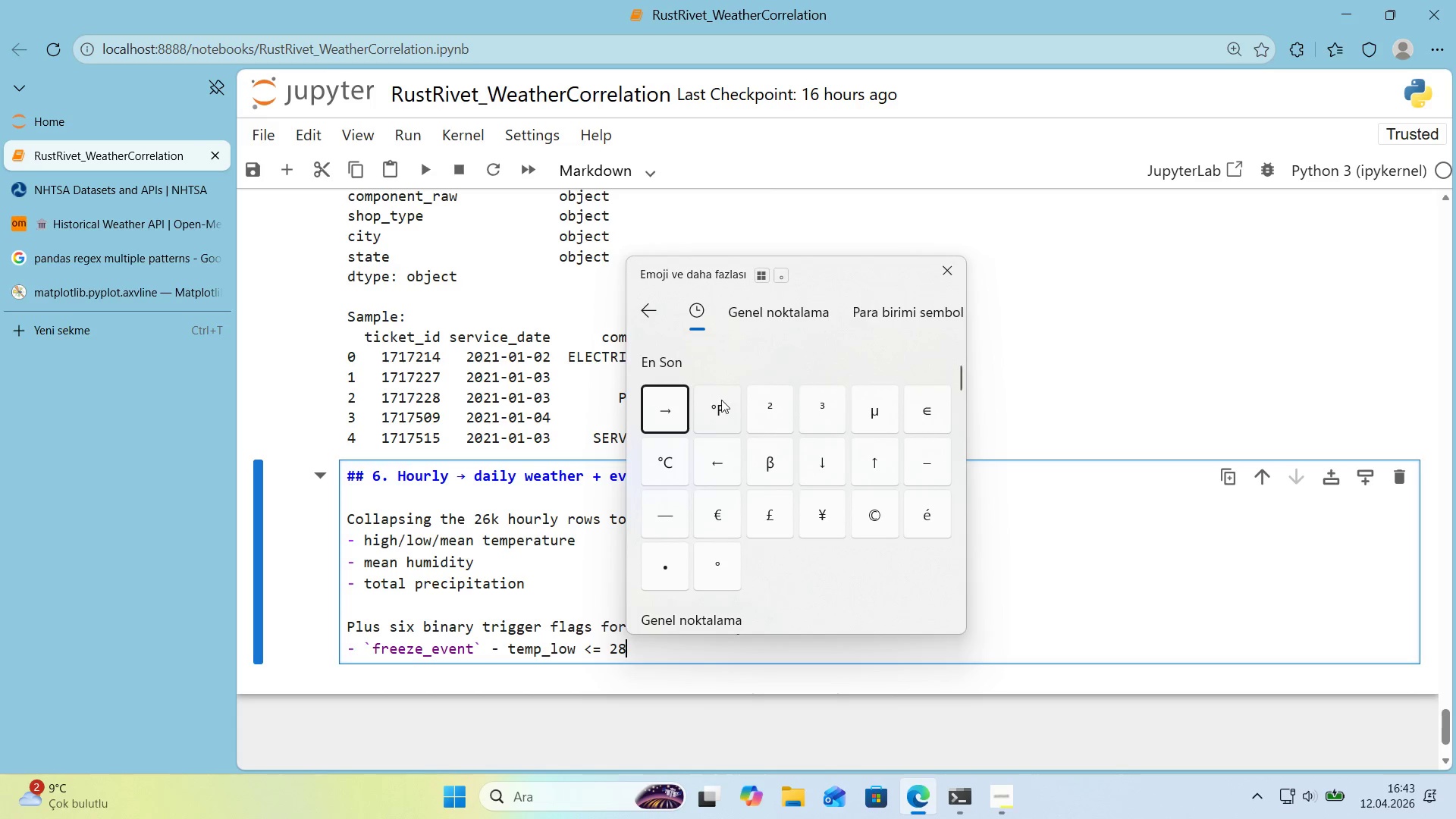 
left_click([708, 410])
 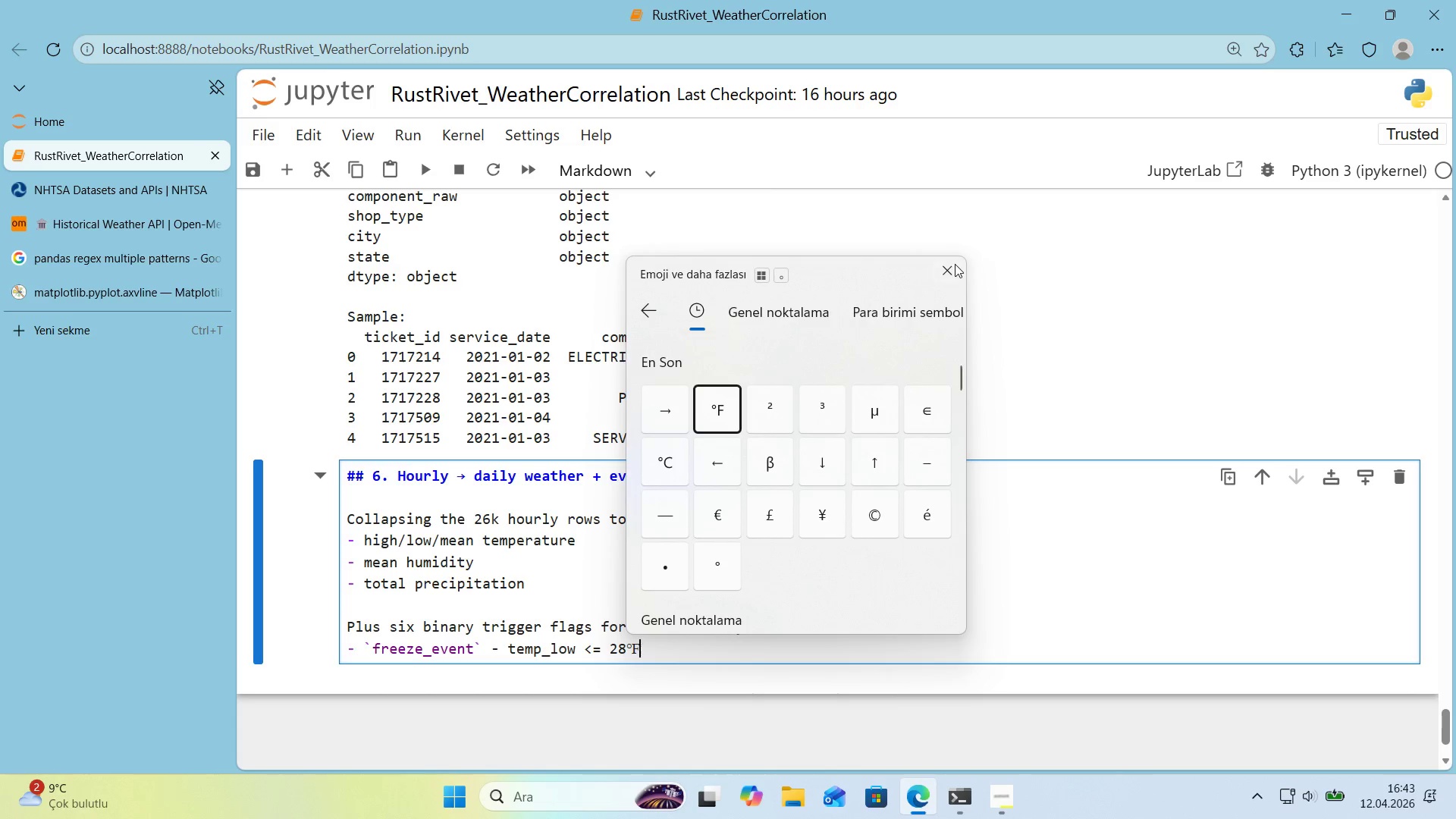 
left_click([947, 270])
 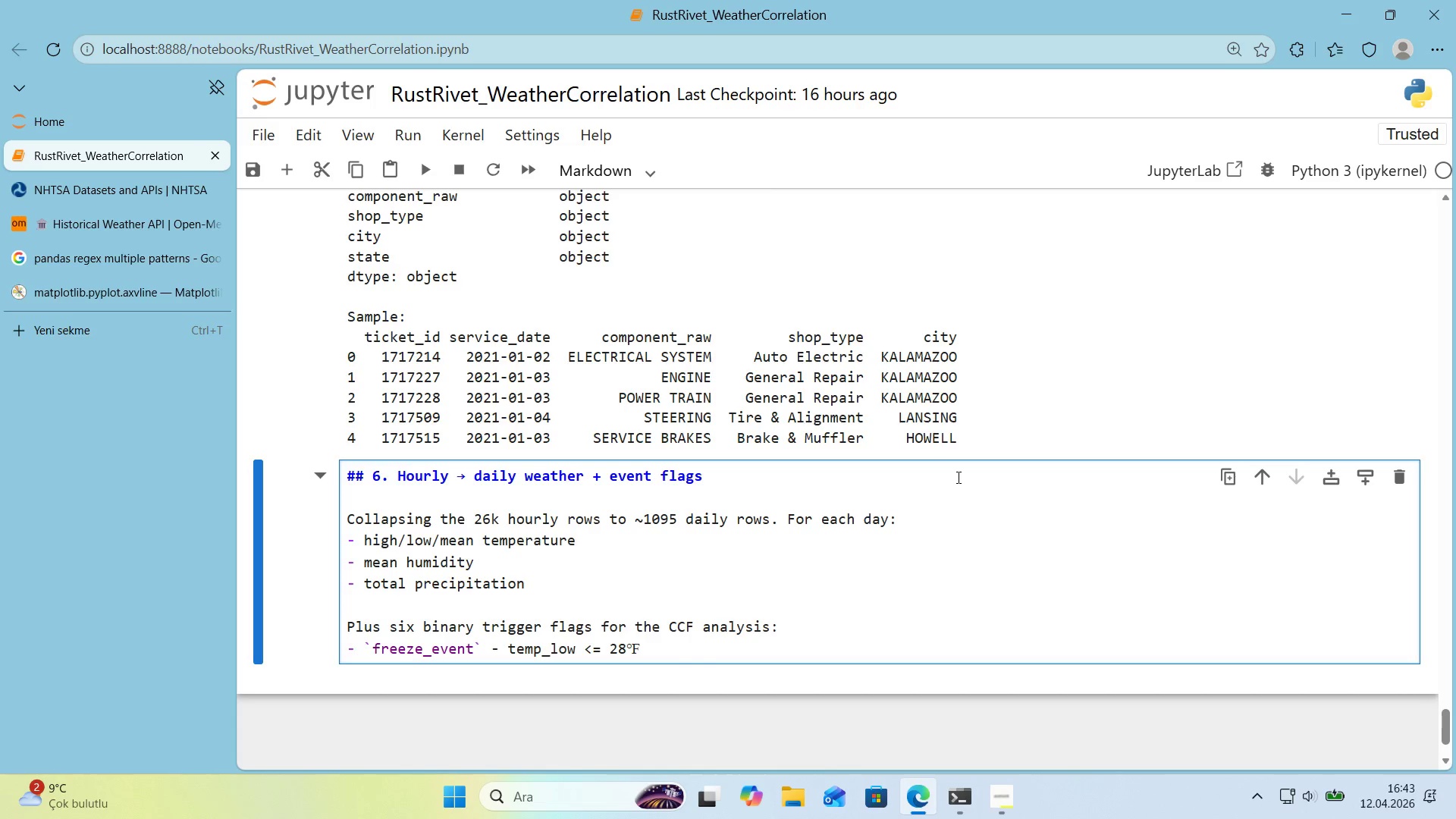 
wait(6.5)
 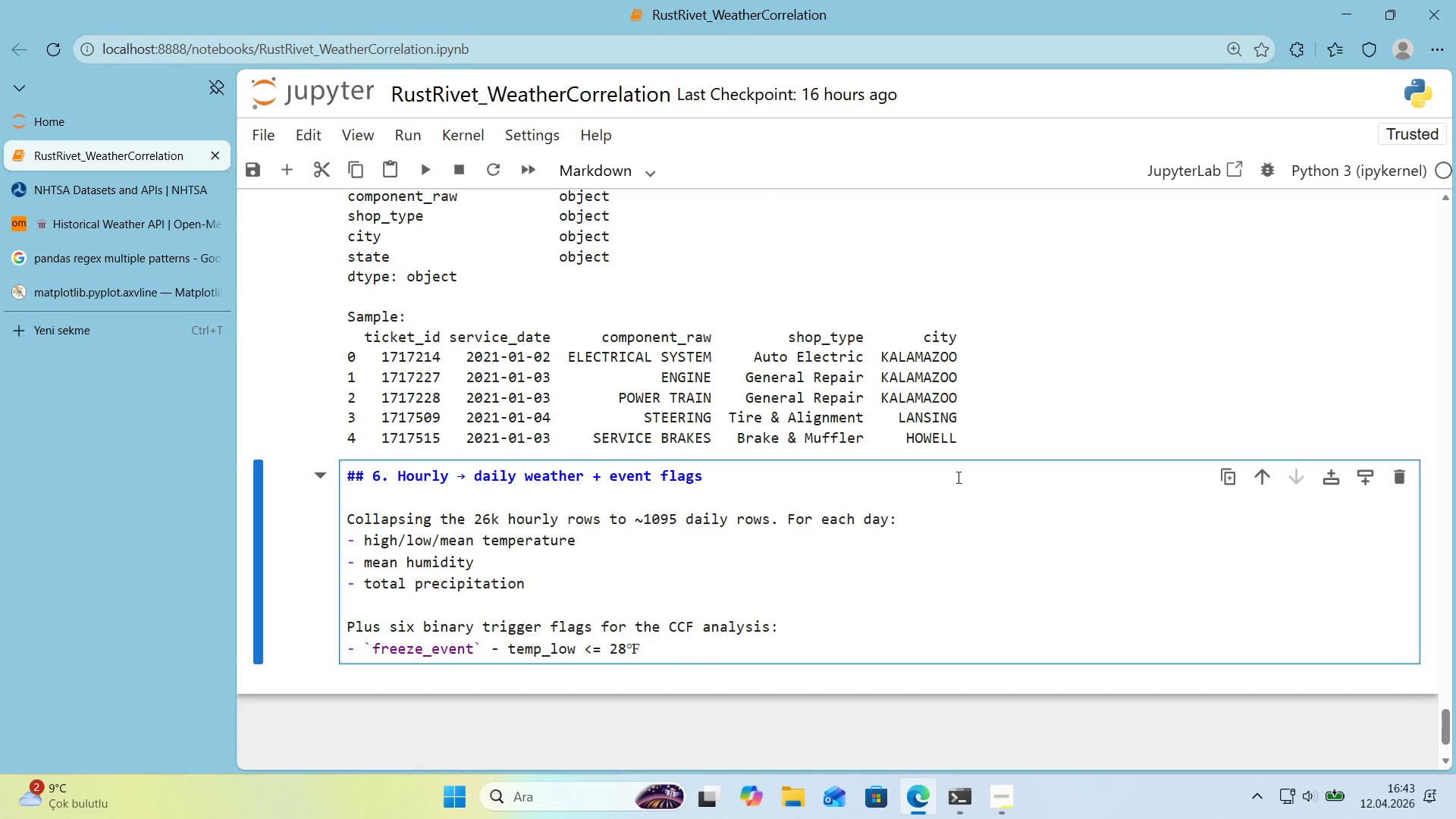 
key(Enter)
 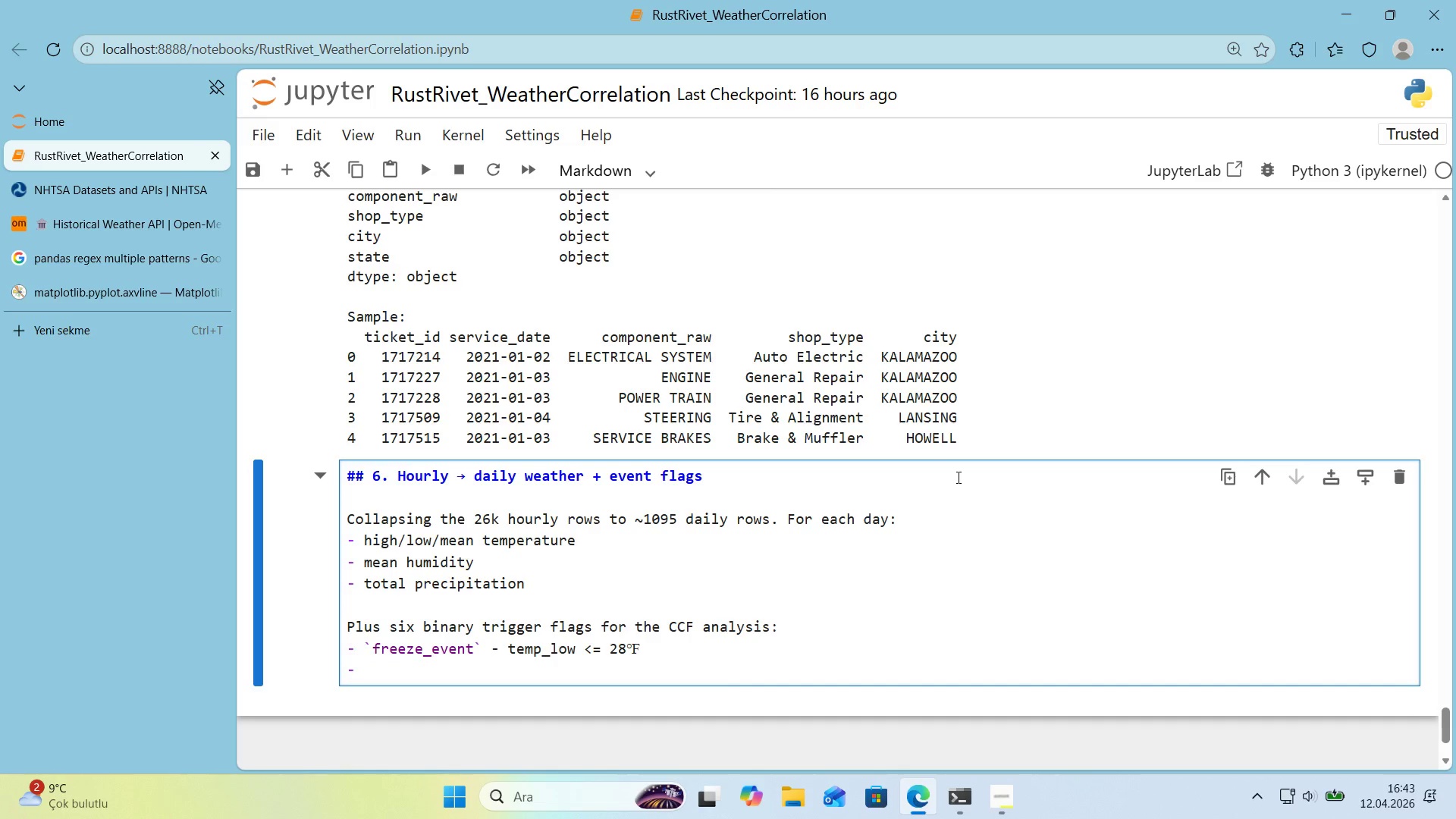 
key(Alt+Control+Comma)
 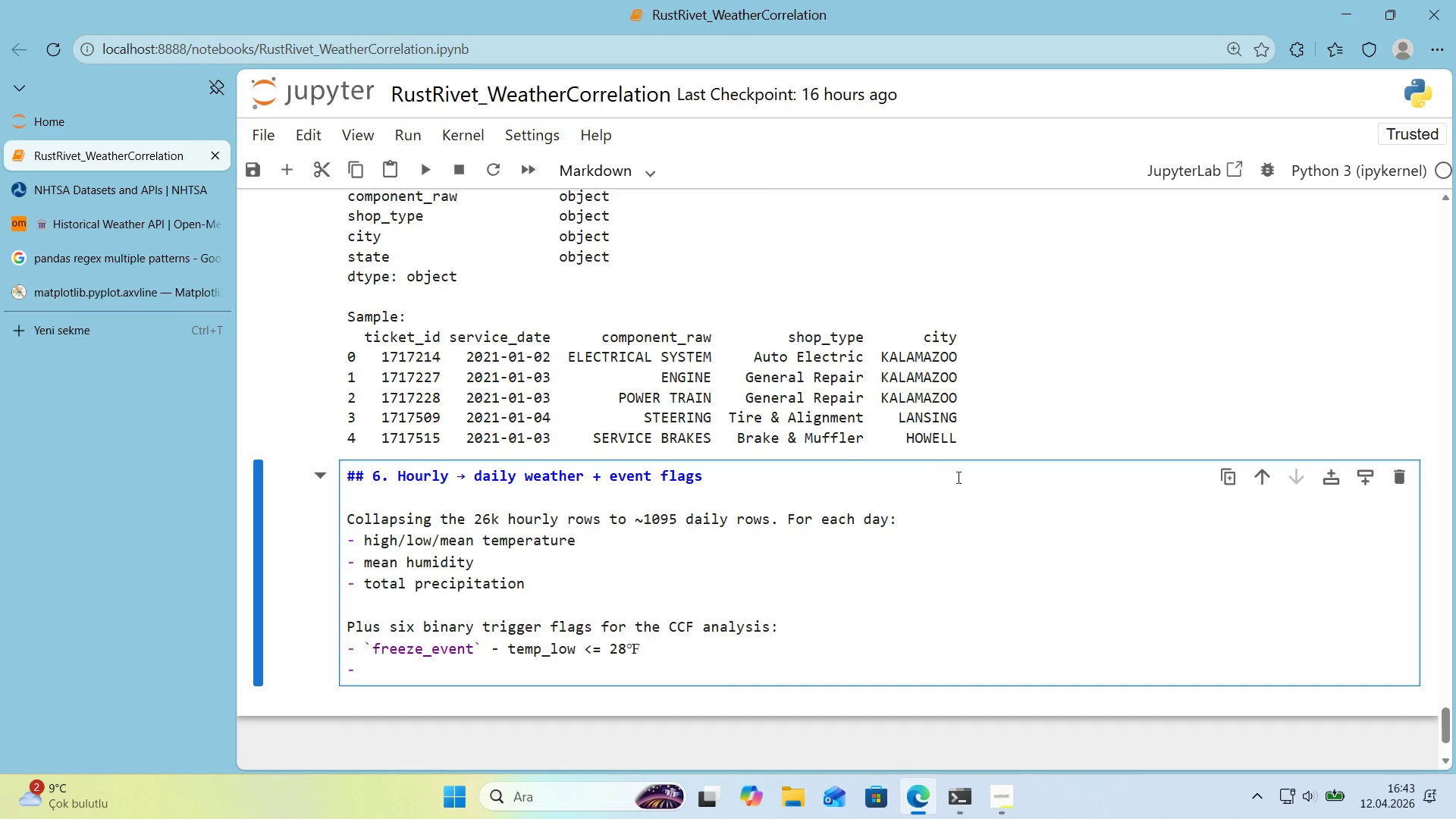 
key(Alt+Control+Comma)
 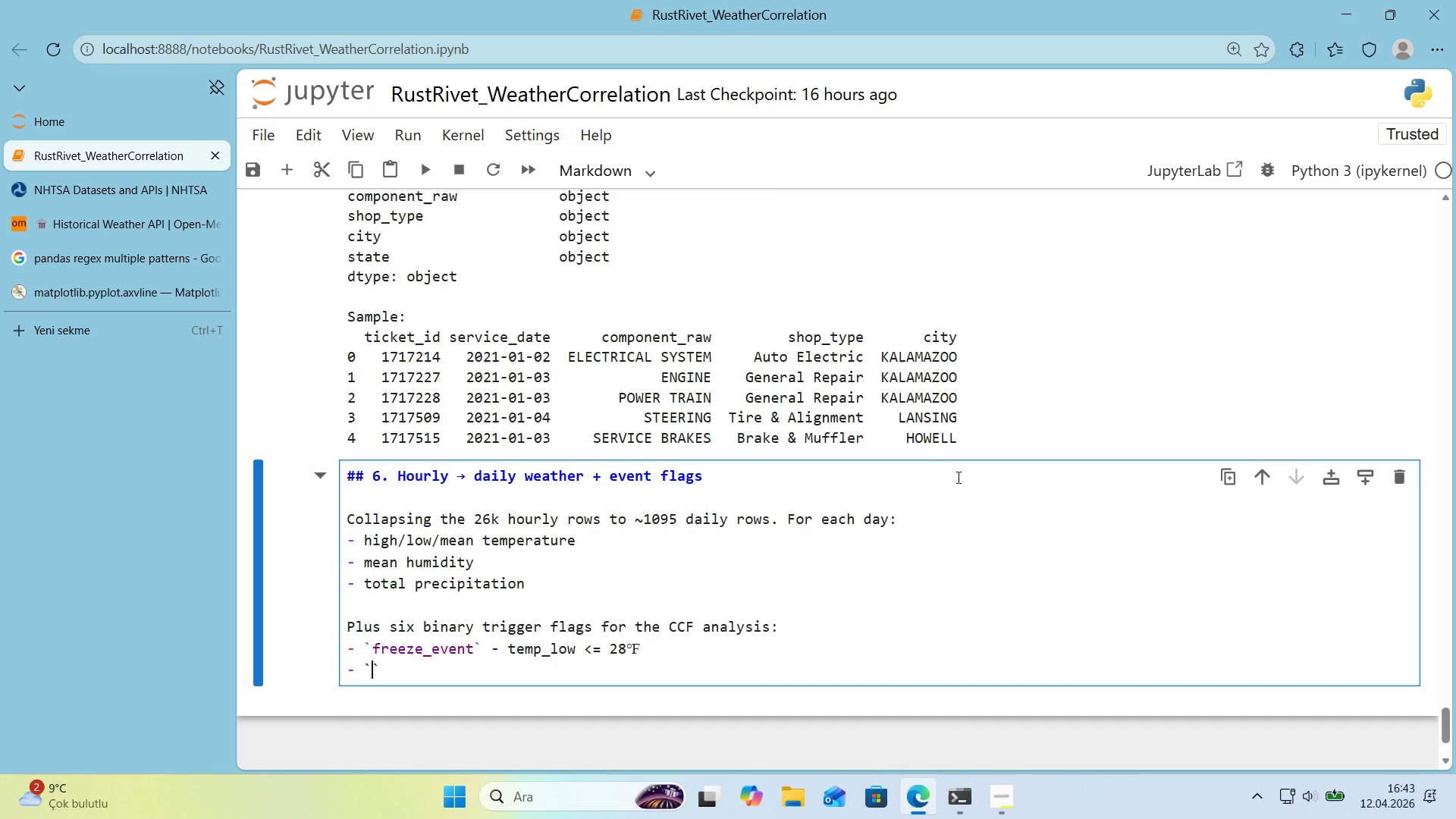 
key(ArrowLeft)
 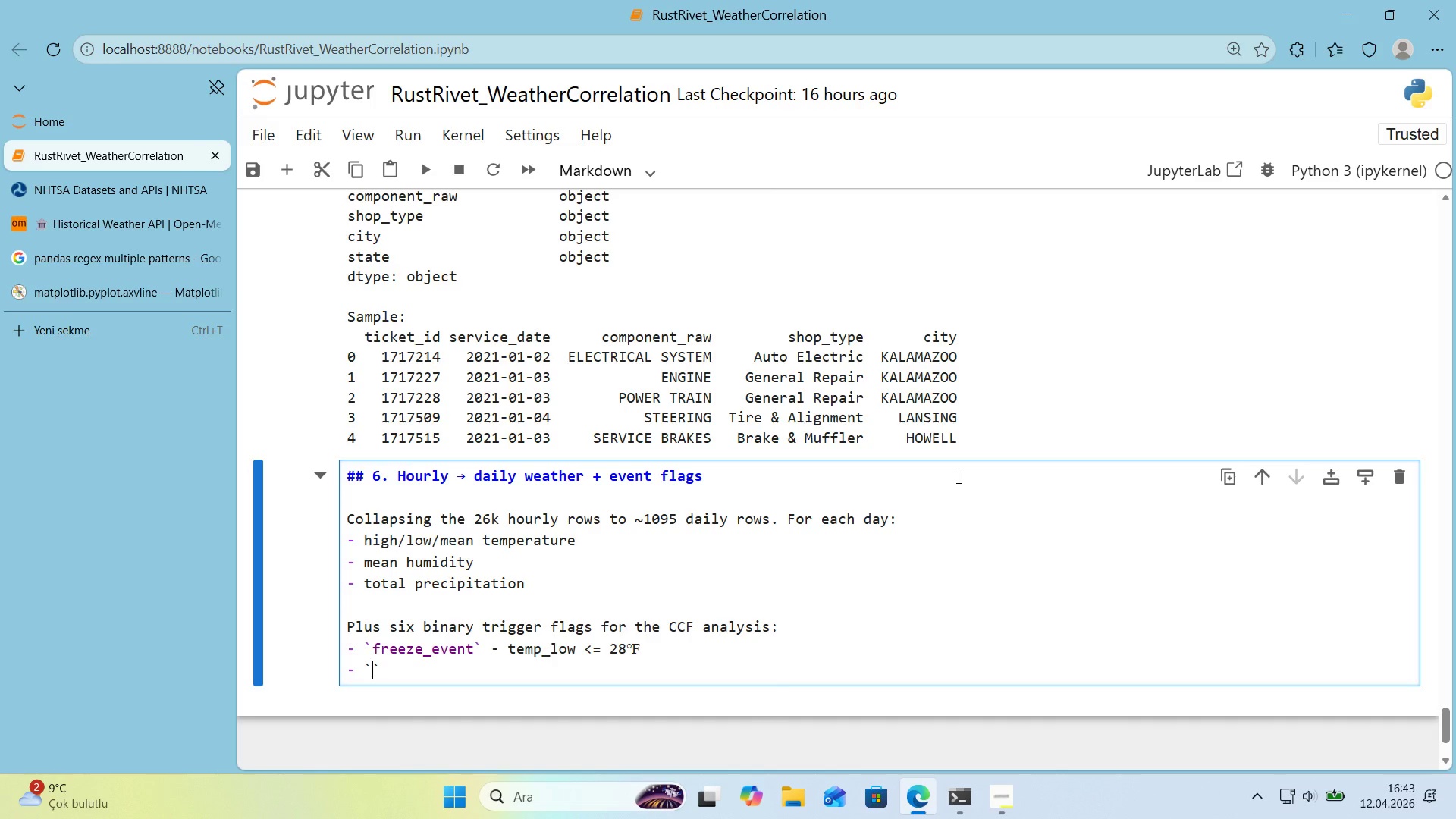 
type(hard_cold_day)
 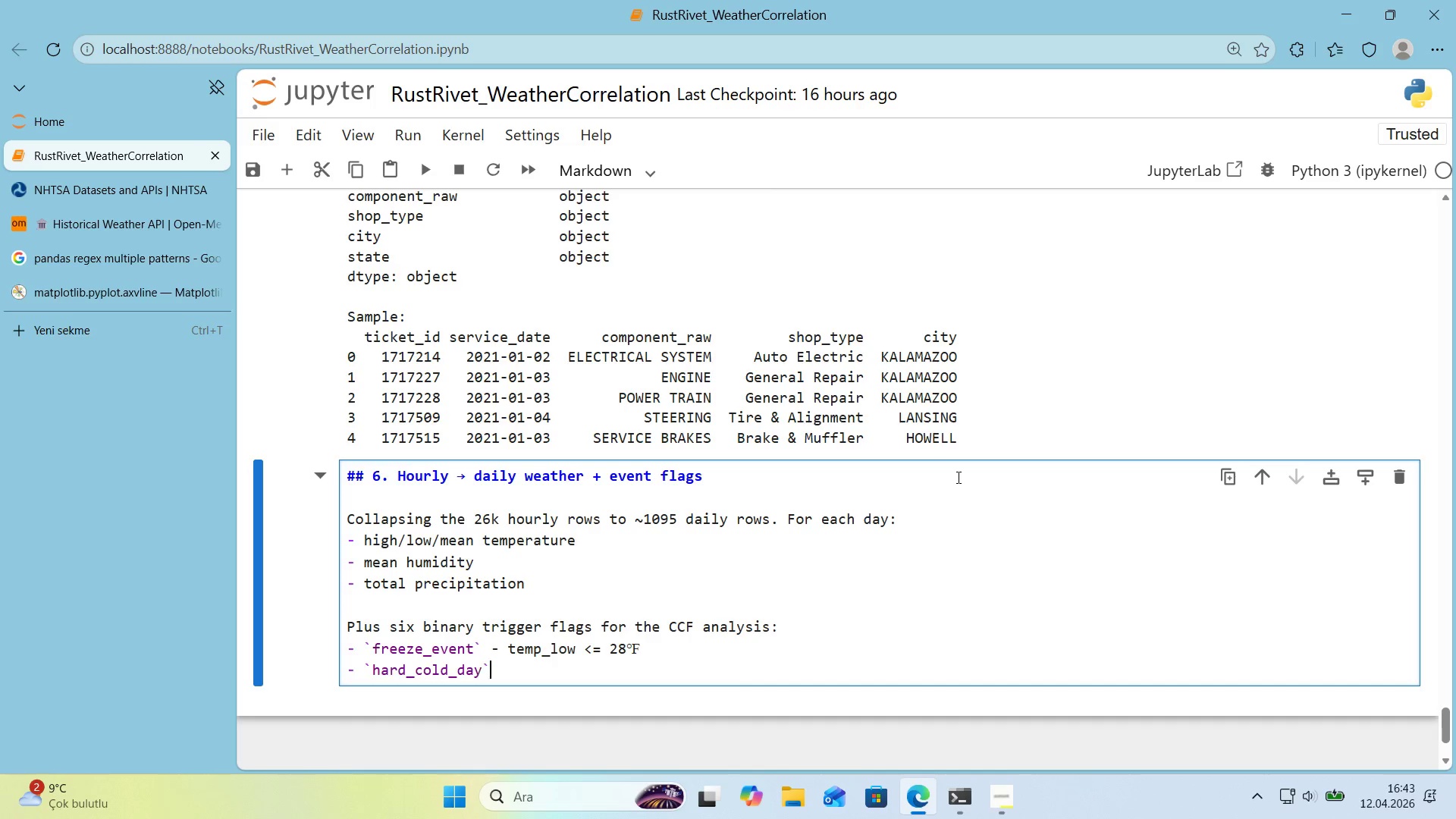 
 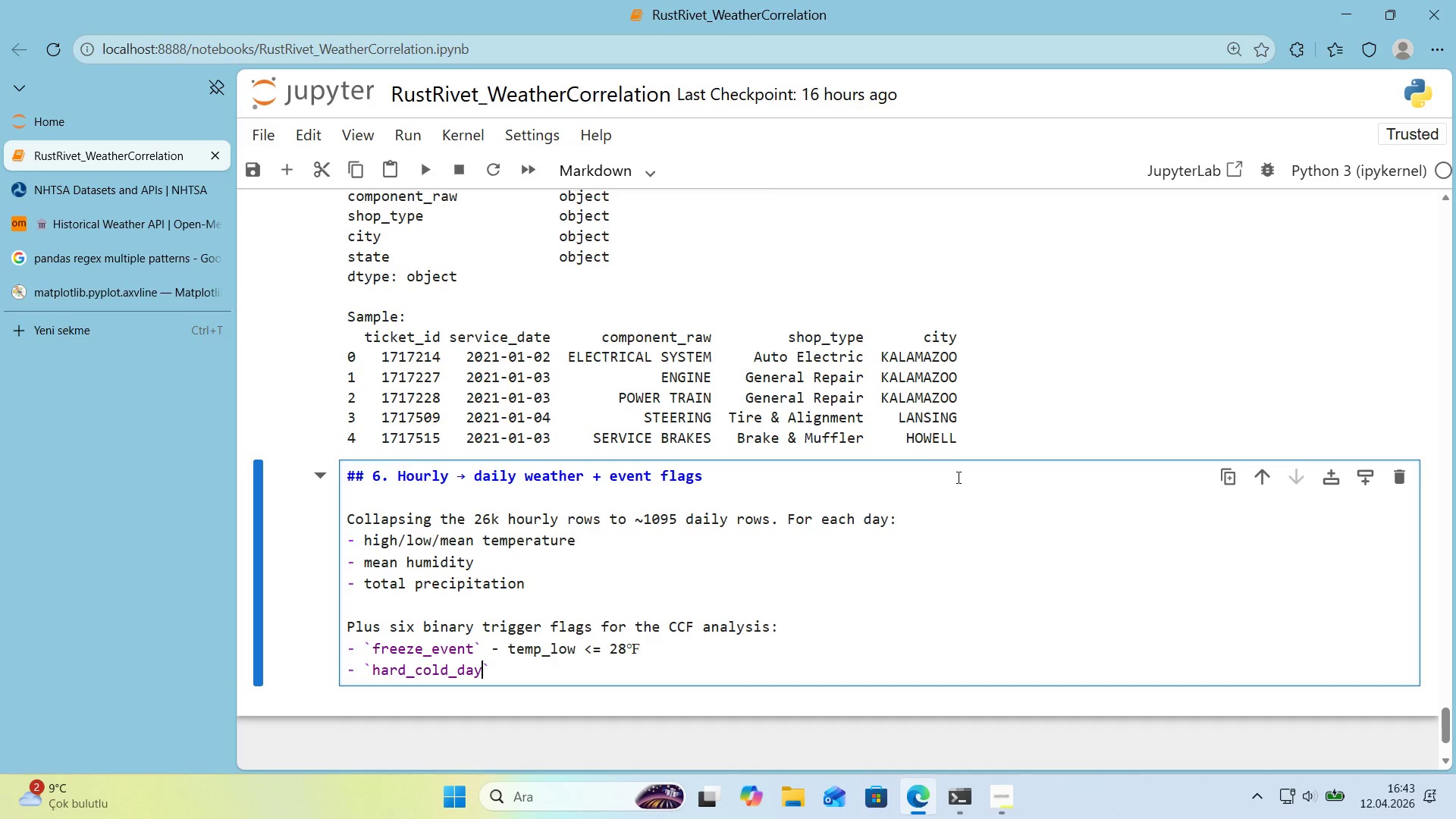 
key(ArrowRight)
 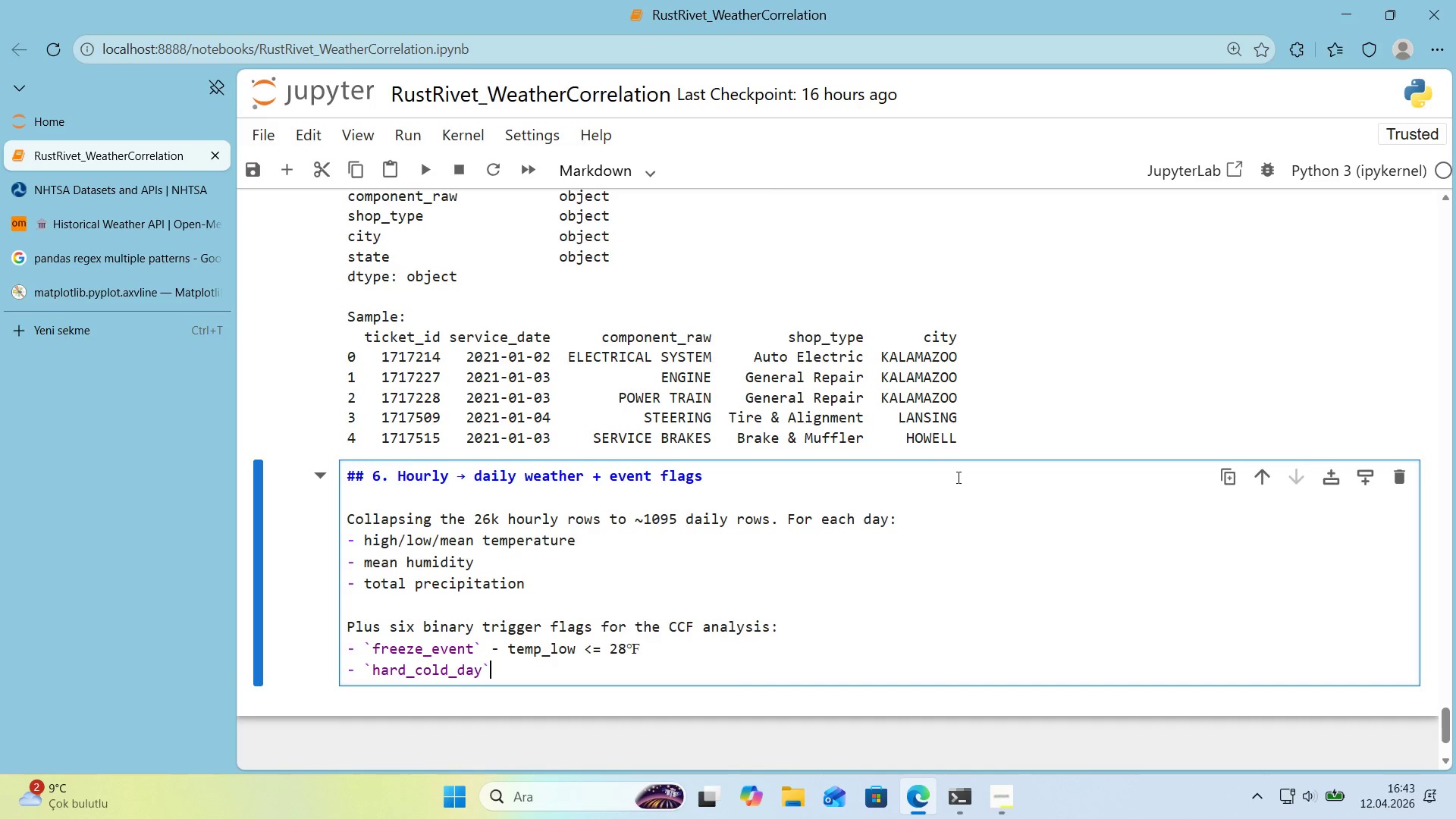 
key(Space)
 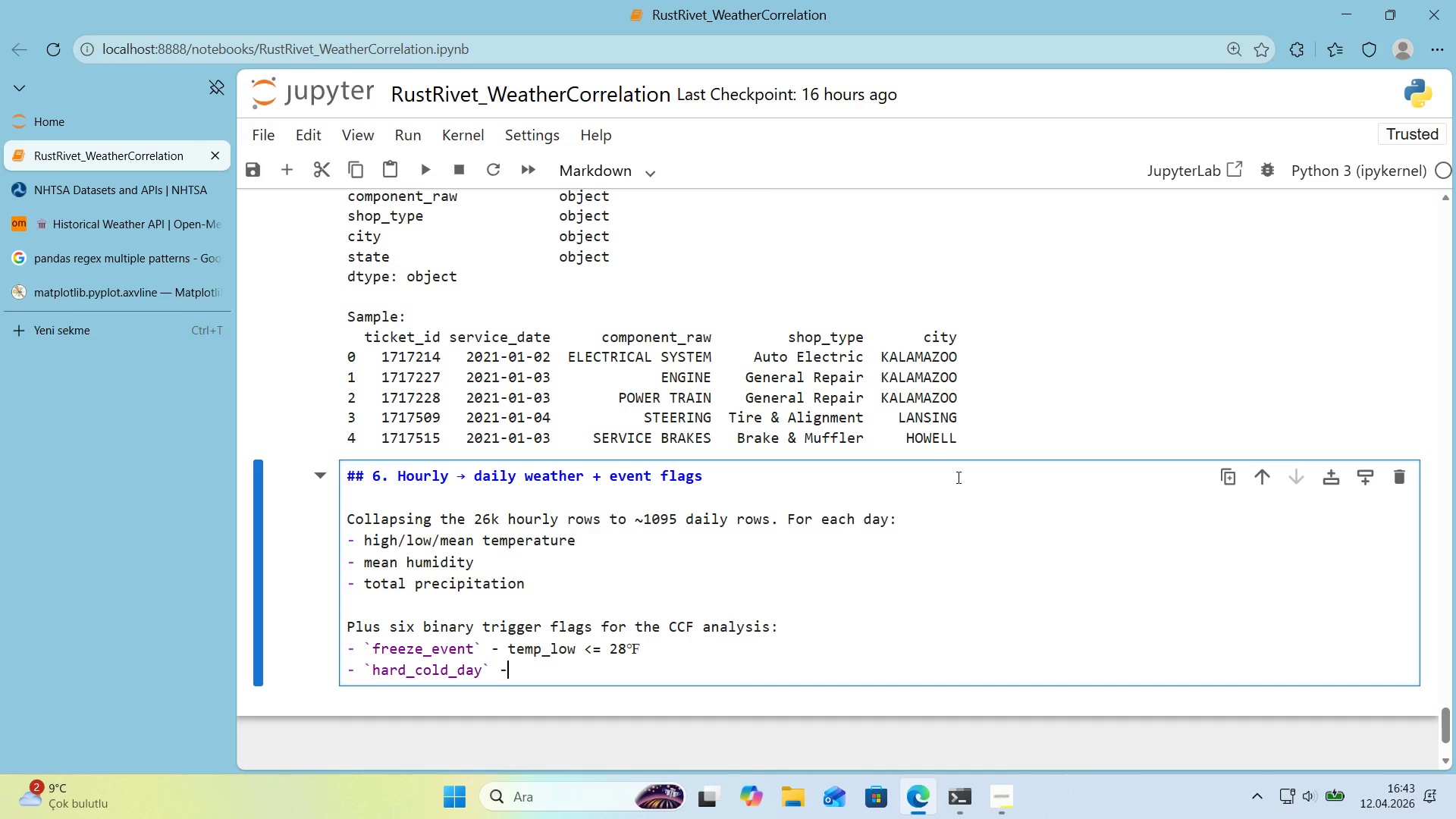 
key(NumpadSubtract)
 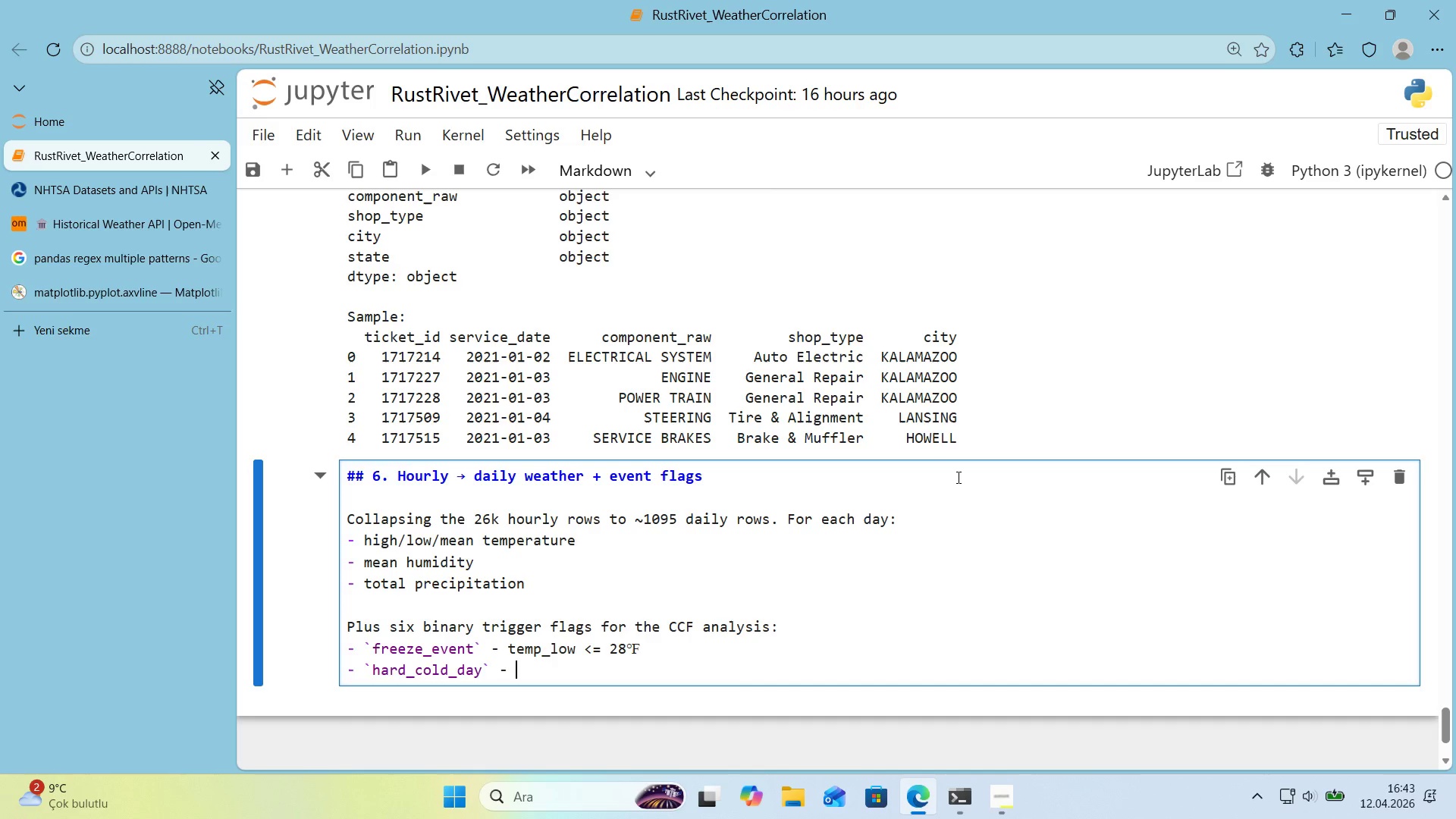 
key(Space)
 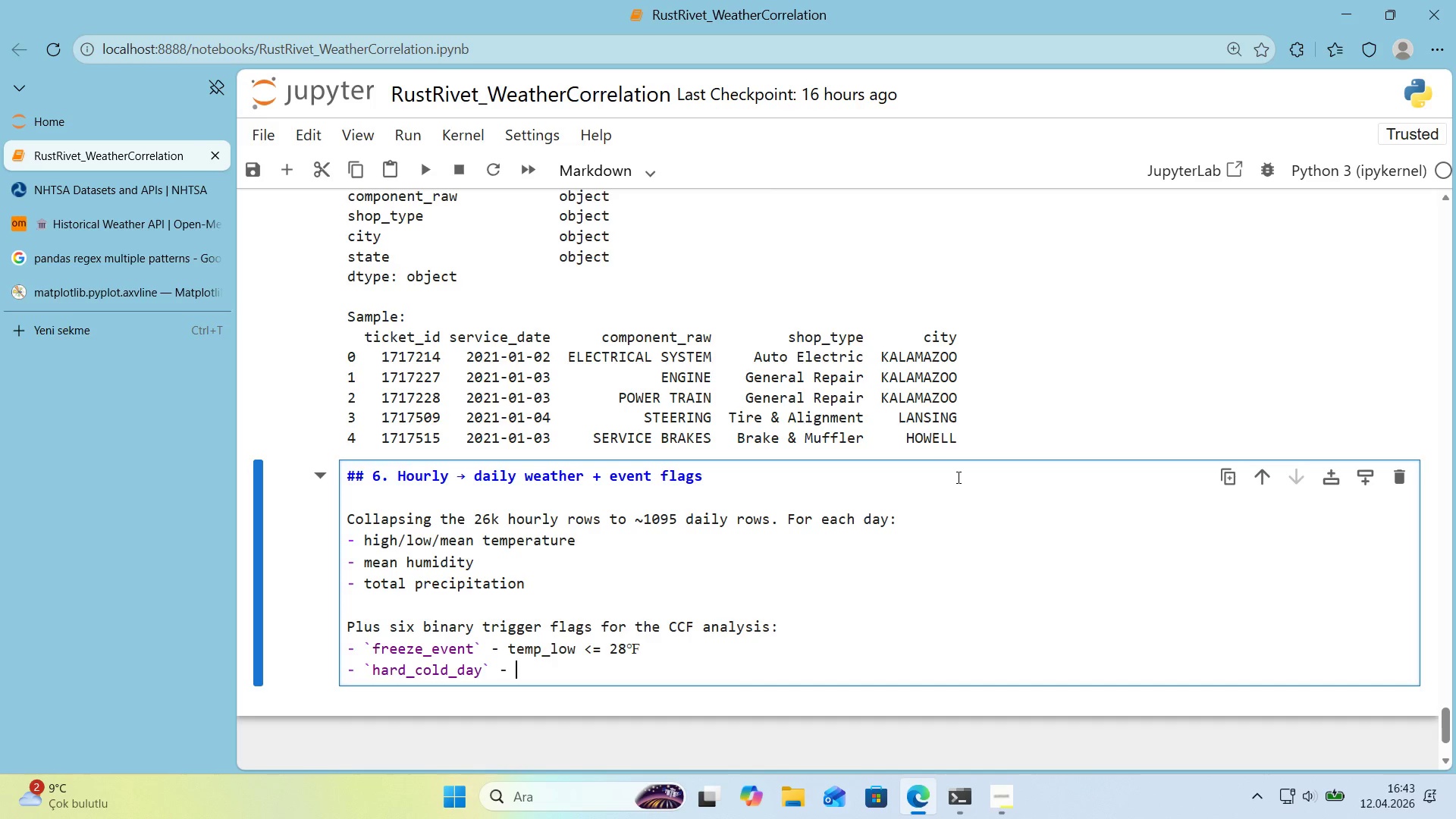 
type(temp_h'gh [Break] )
key(Backspace)
type())
 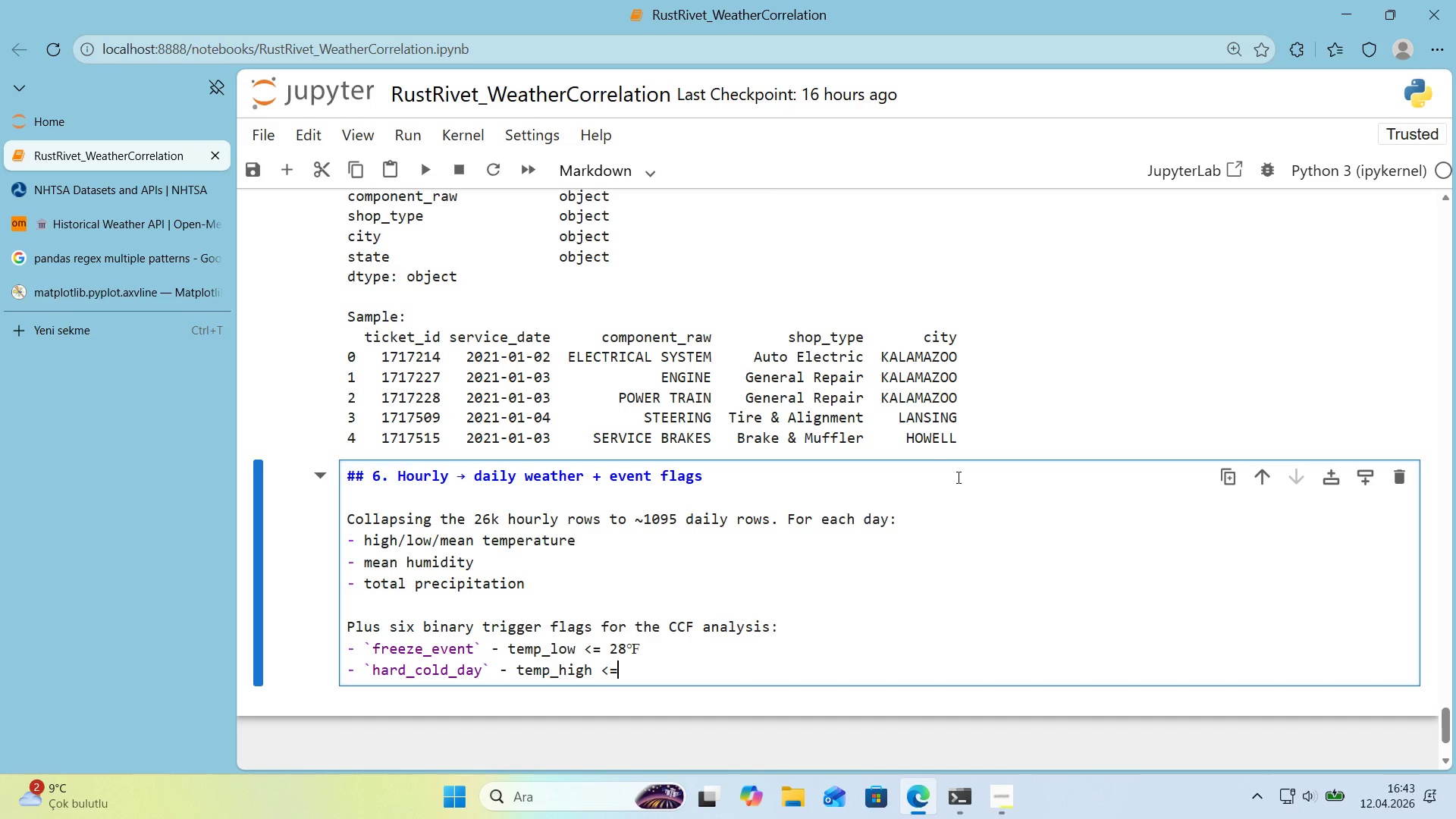 
key(Backspace)
 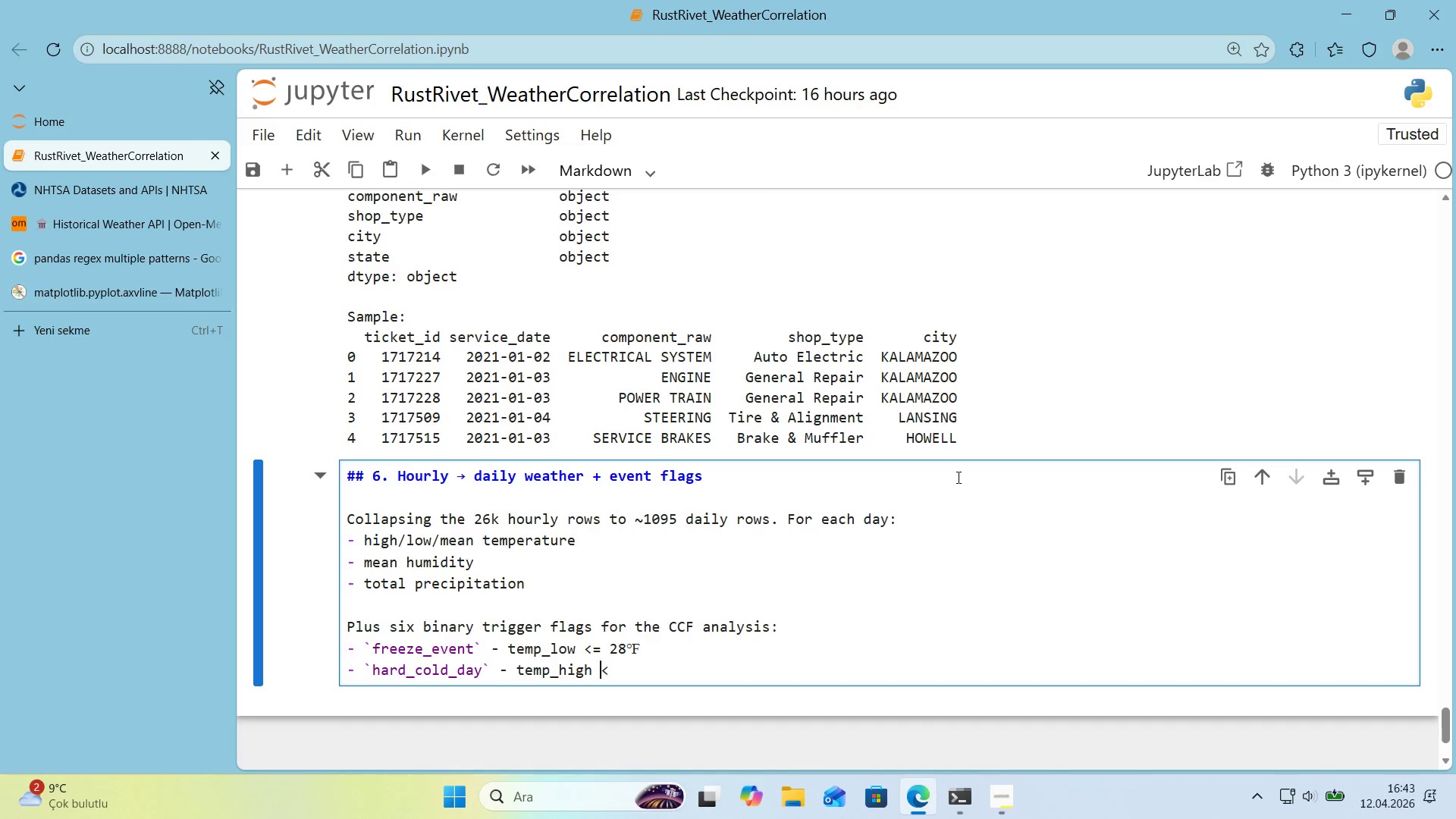 
key(ArrowLeft)
 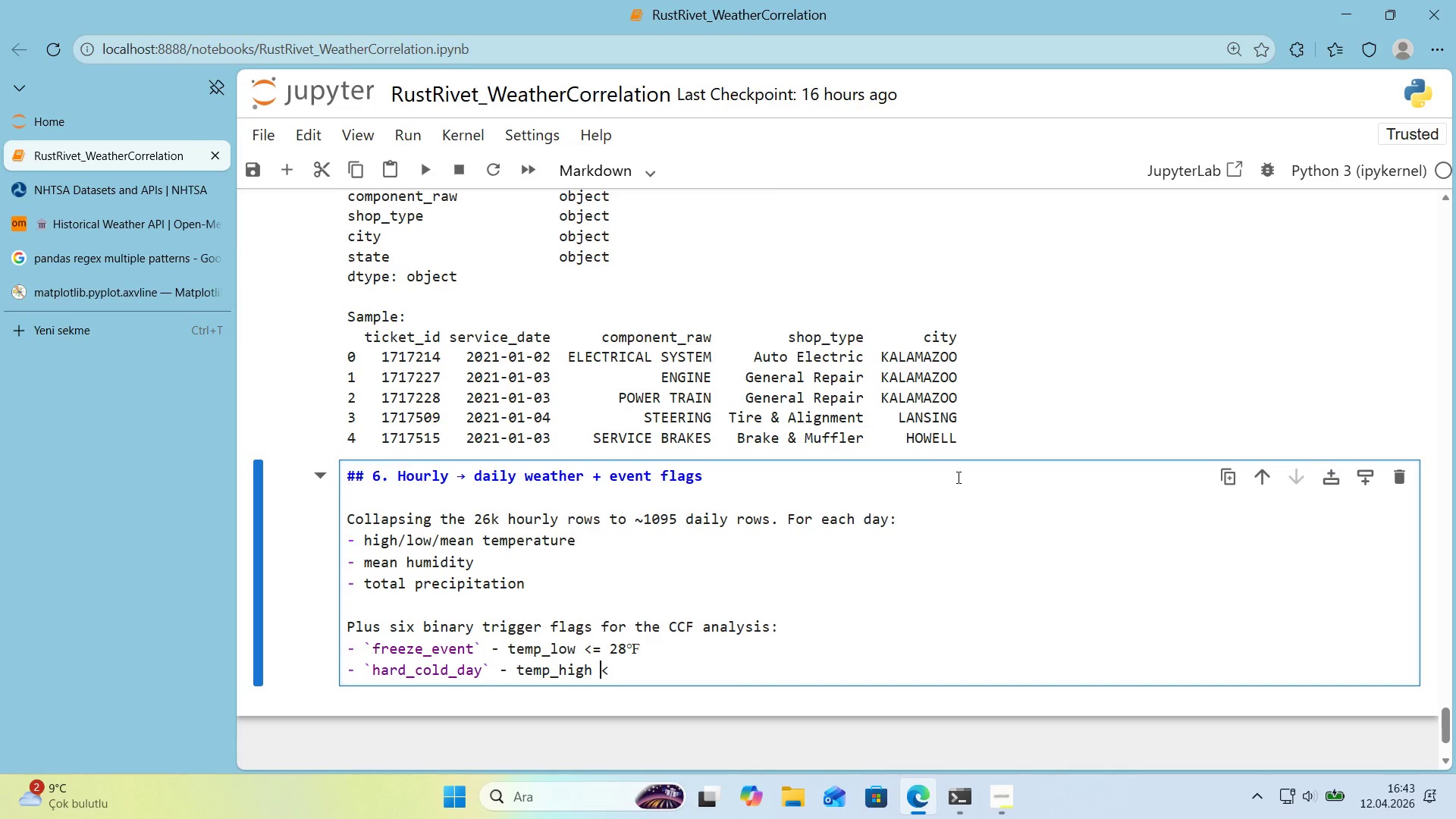 
key(Shift+0)
 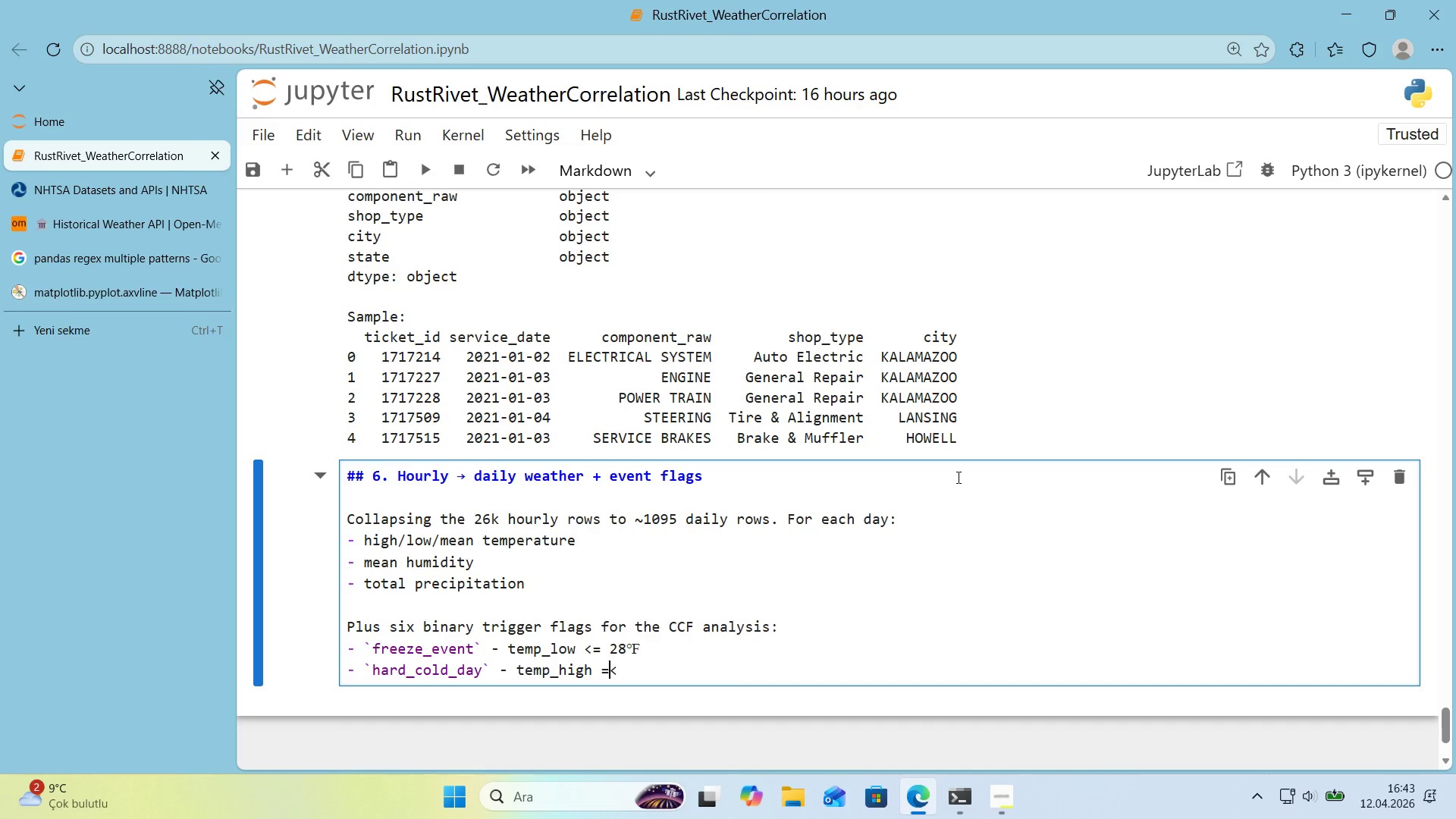 
key(ArrowUp)
 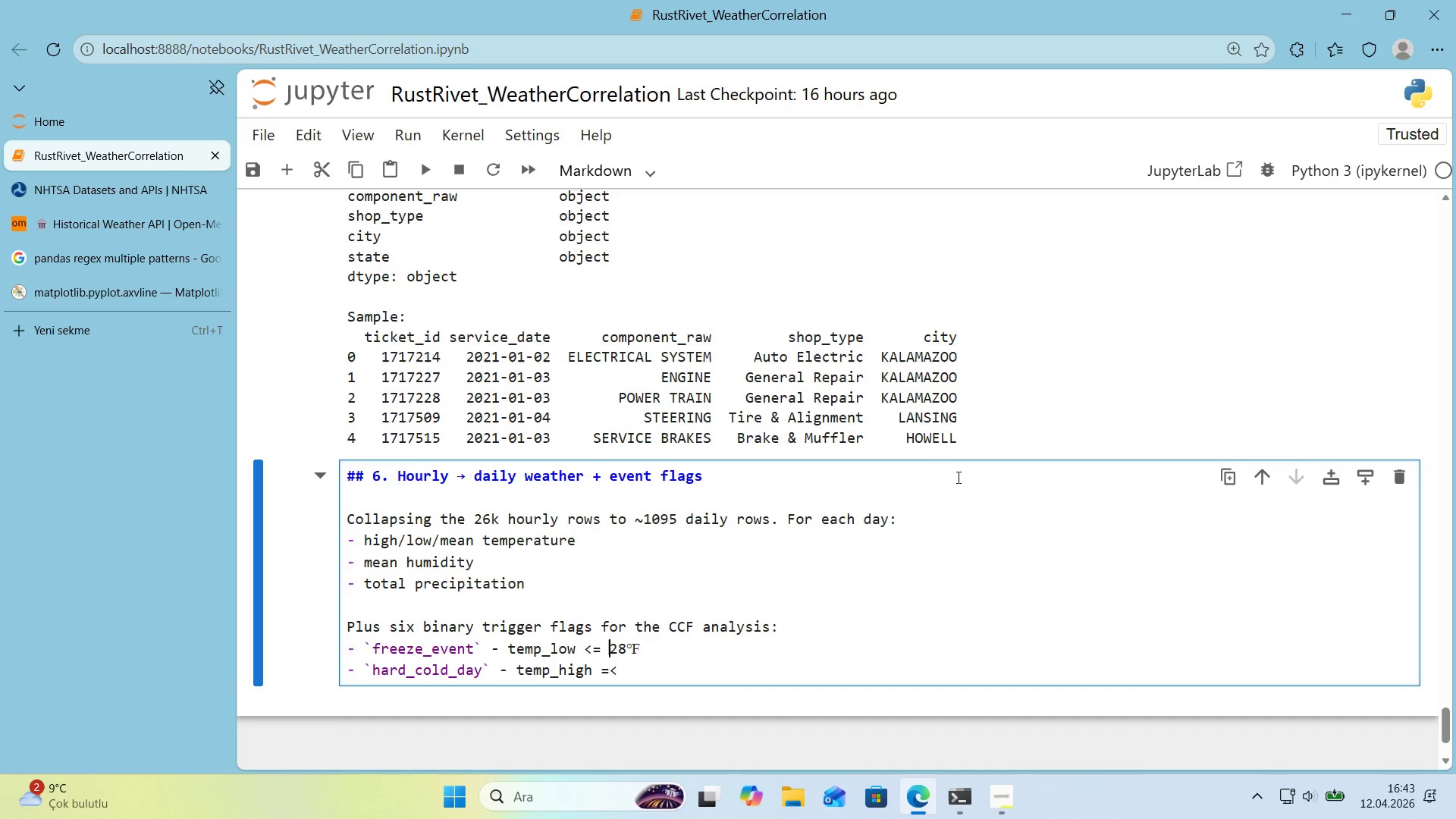 
key(ArrowLeft)
 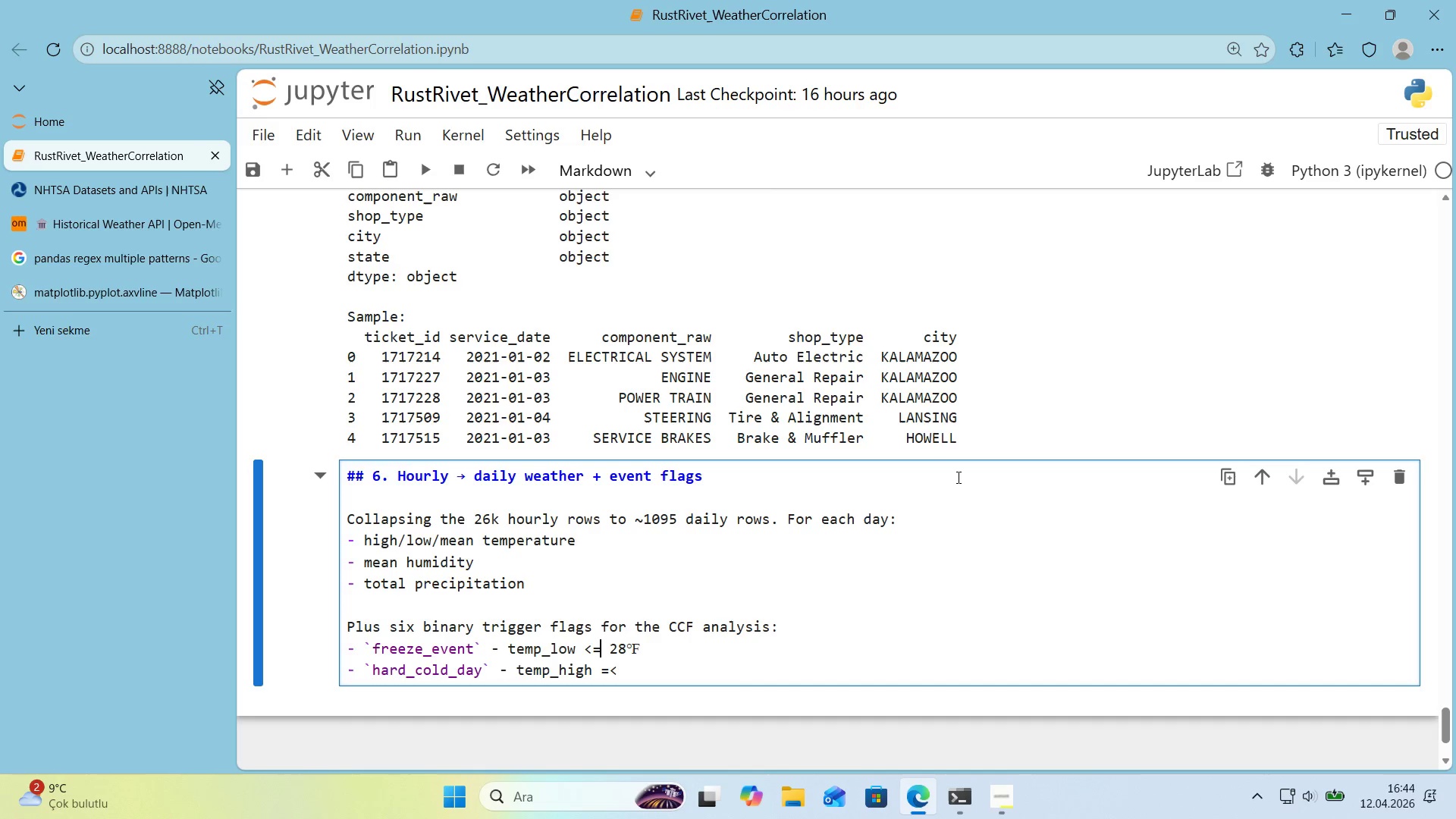 
key(Backspace)
 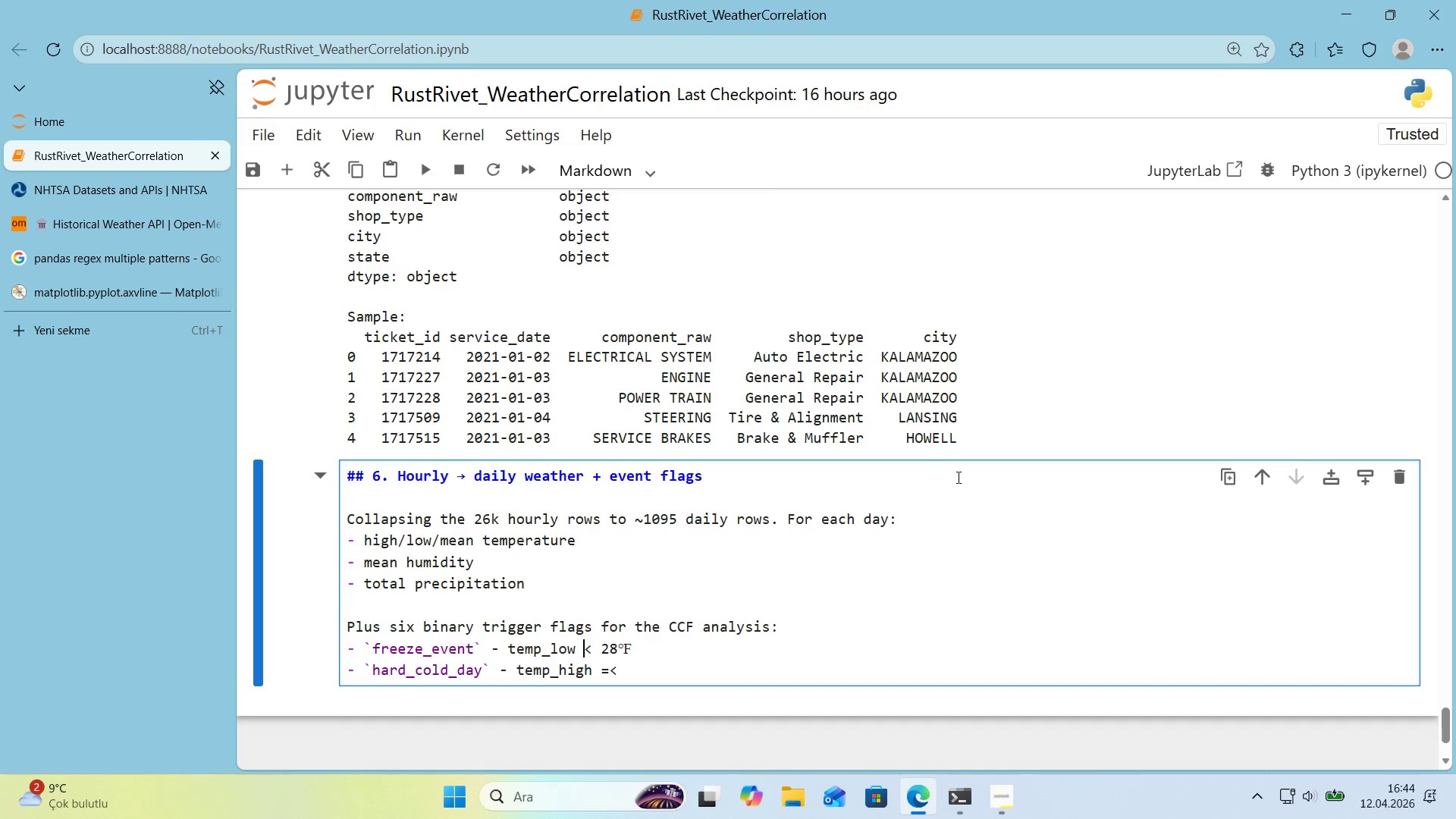 
key(ArrowLeft)
 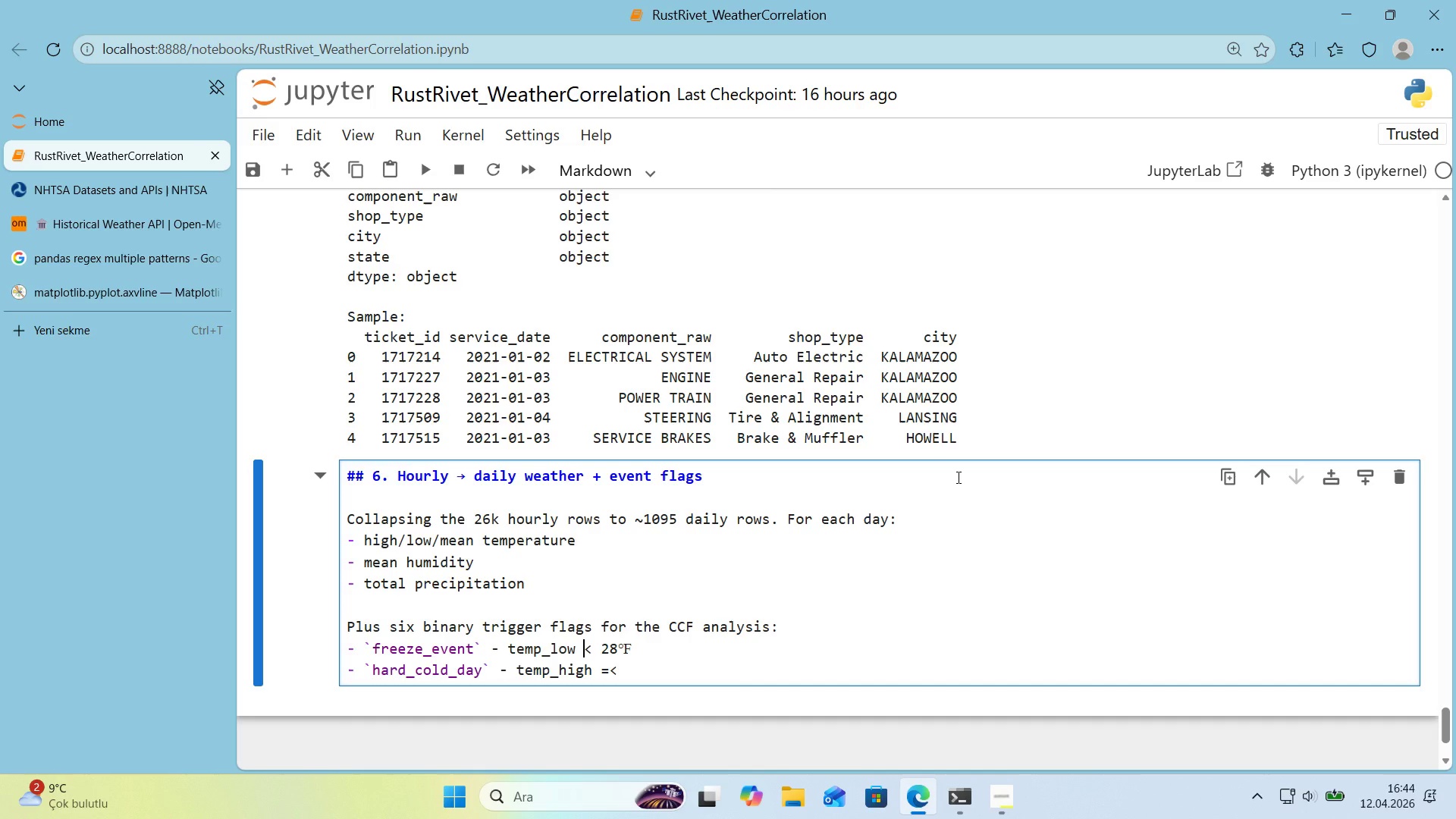 
key(Shift+0)
 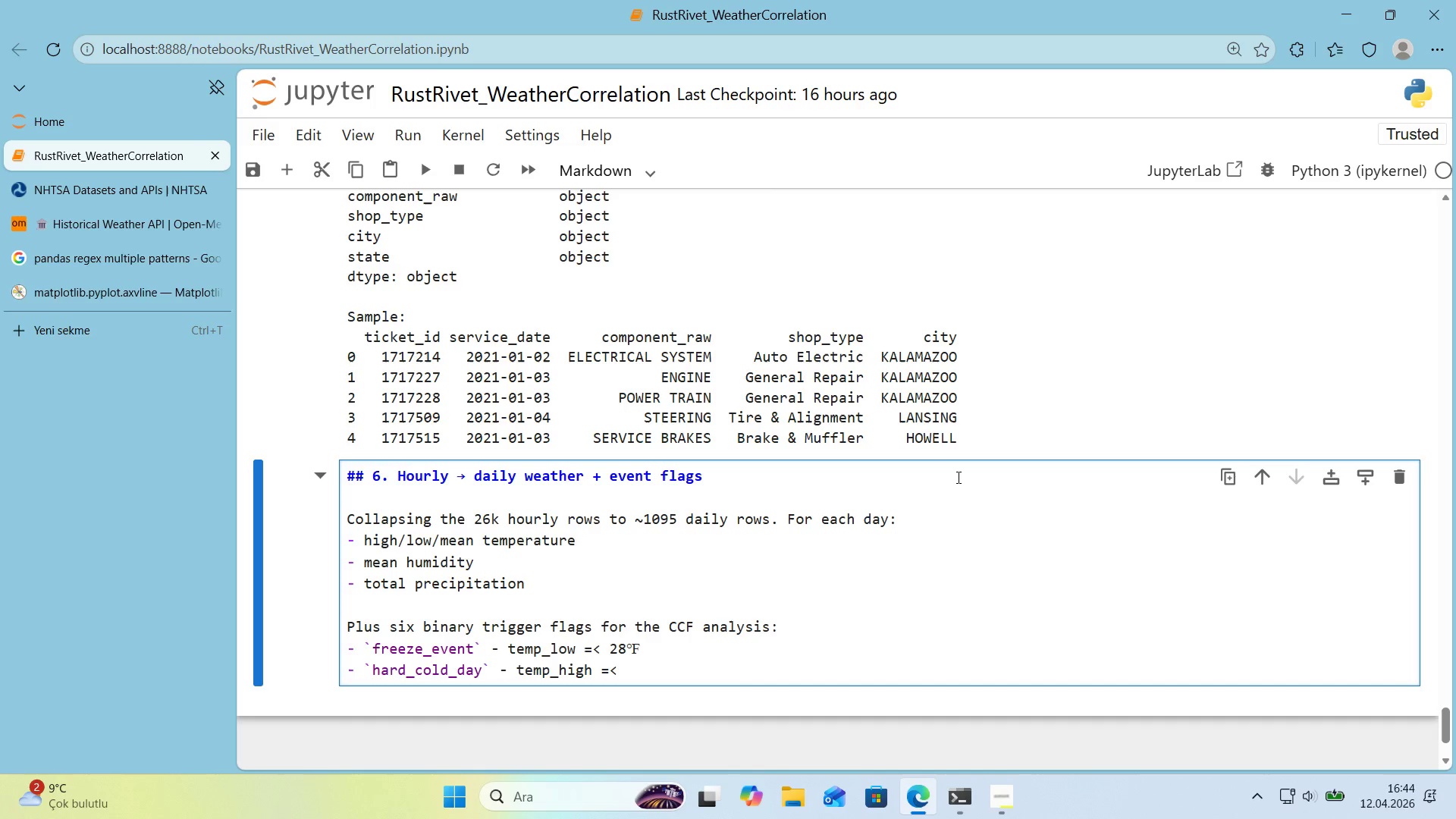 
key(ArrowDown)
 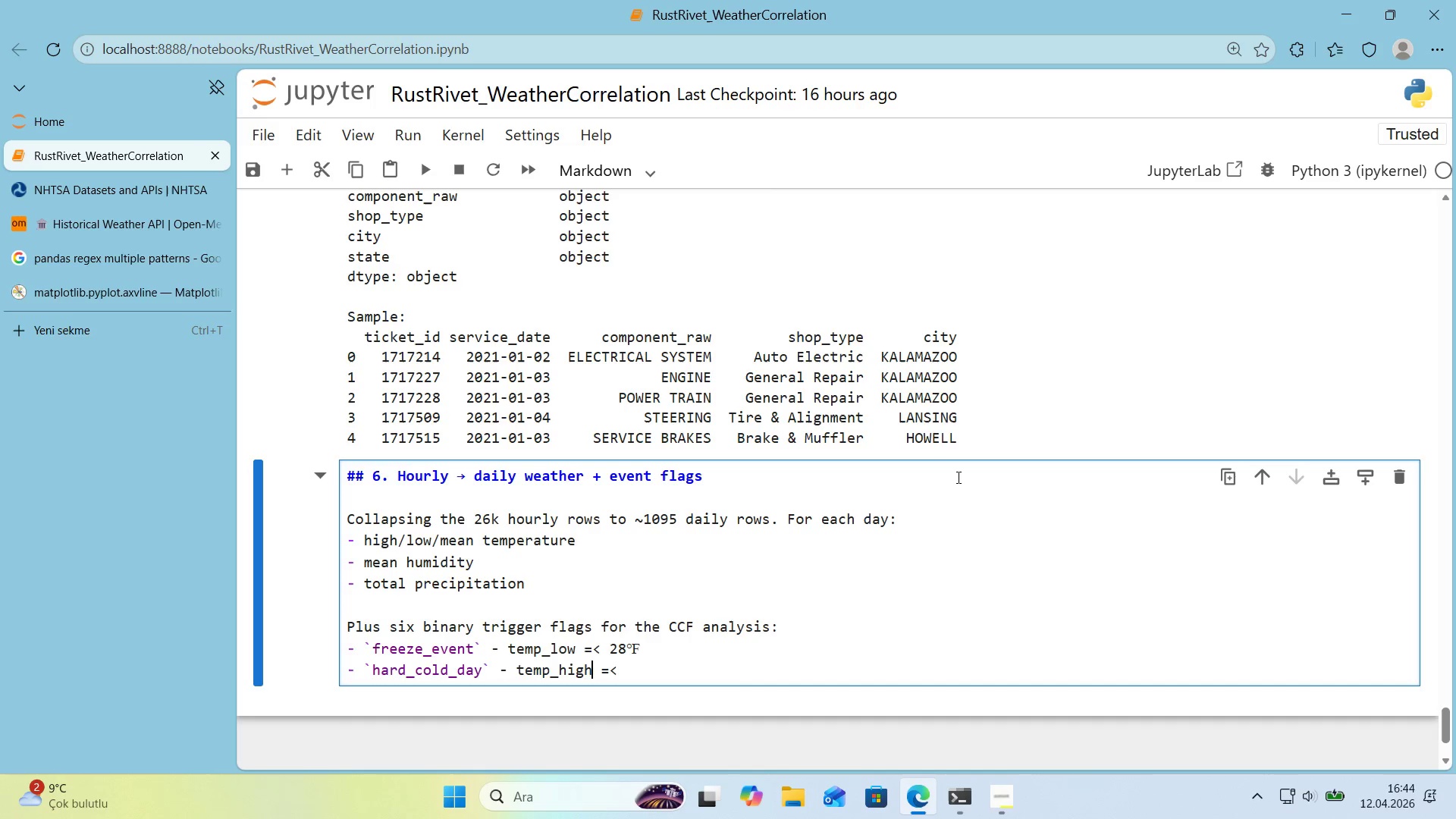 
key(ArrowDown)
 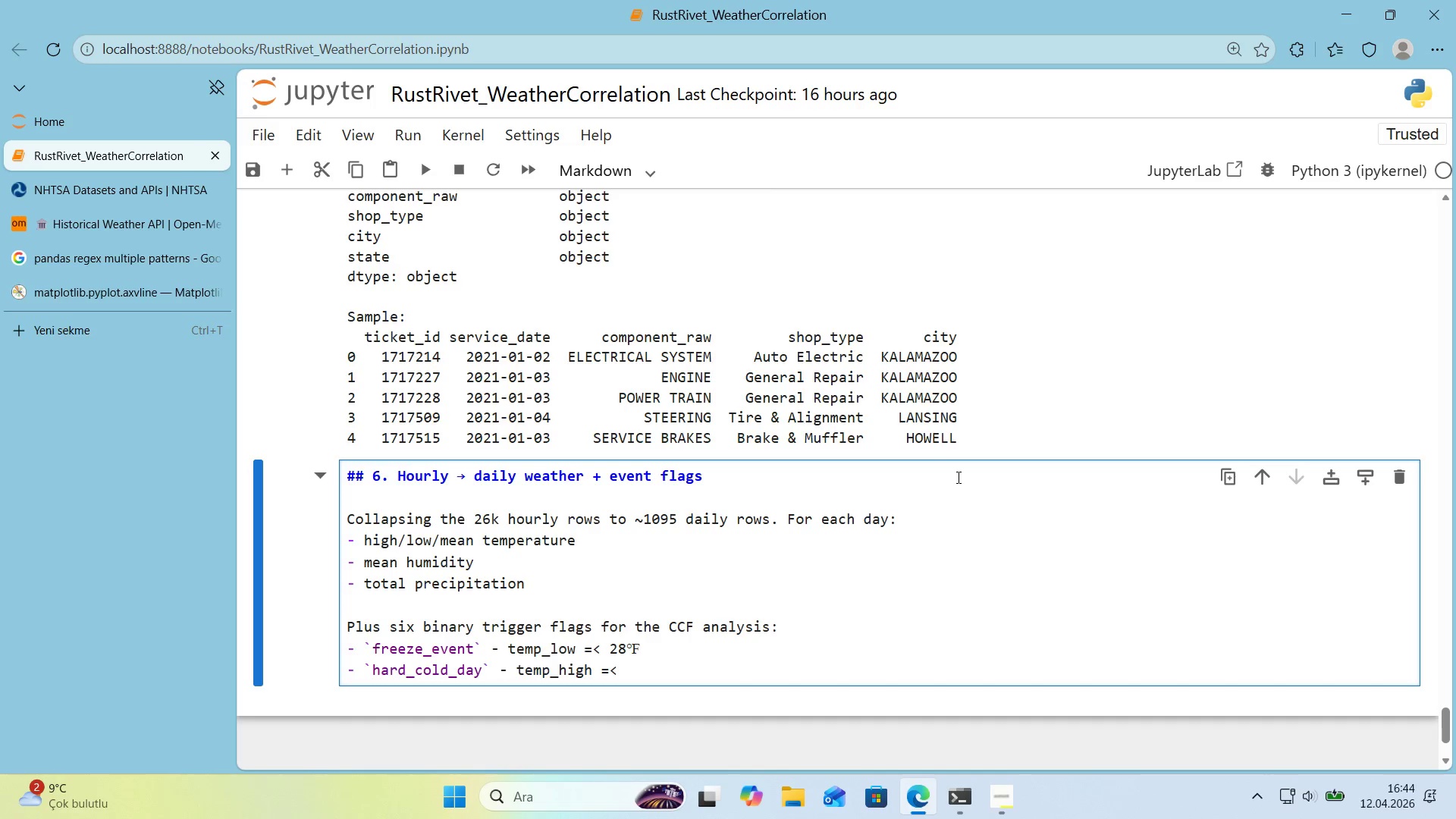 
key(Space)
 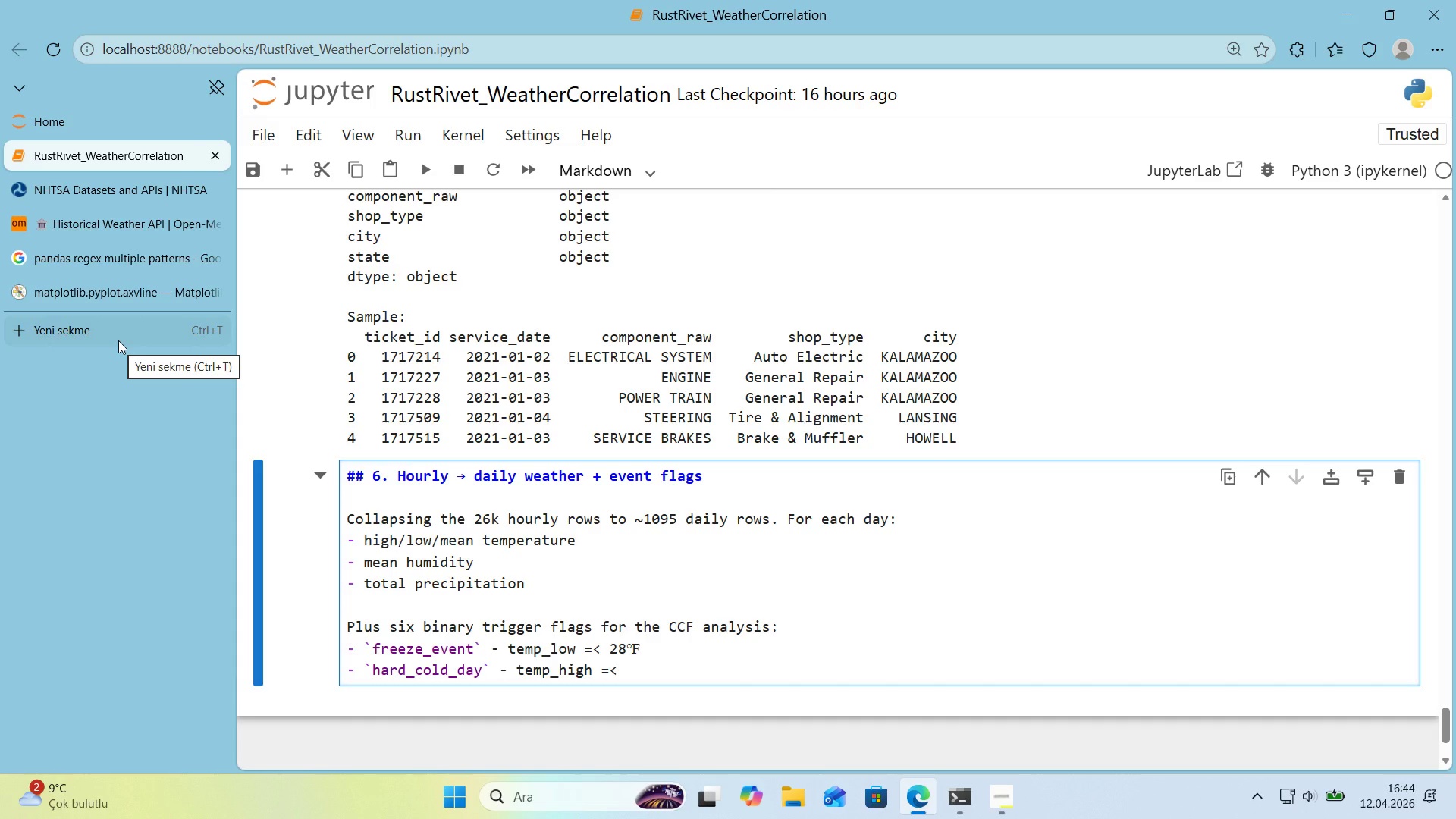 
left_click([118, 340])
 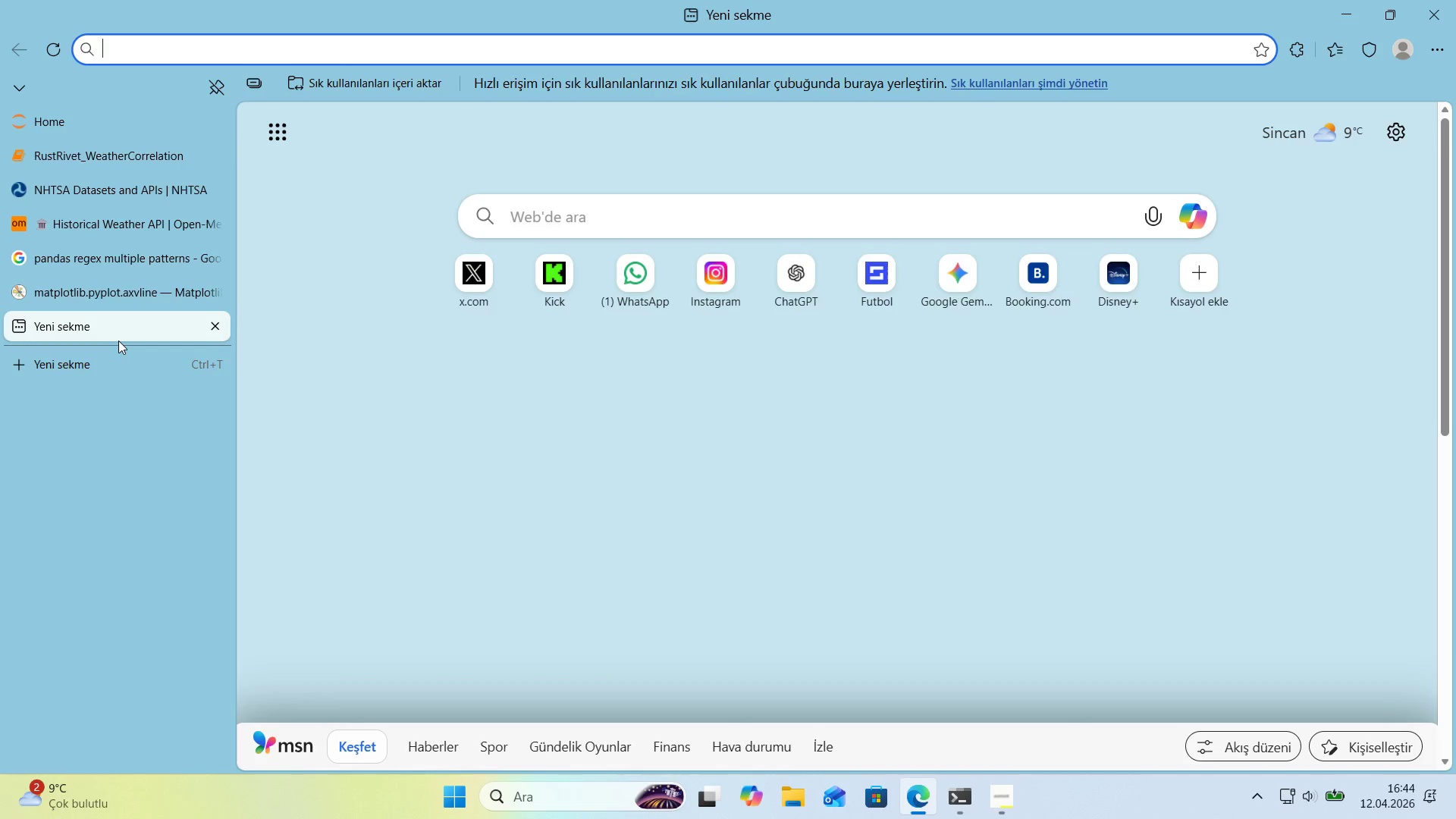 
type(python lower euq)
key(Backspace)
key(Backspace)
type(quals)
 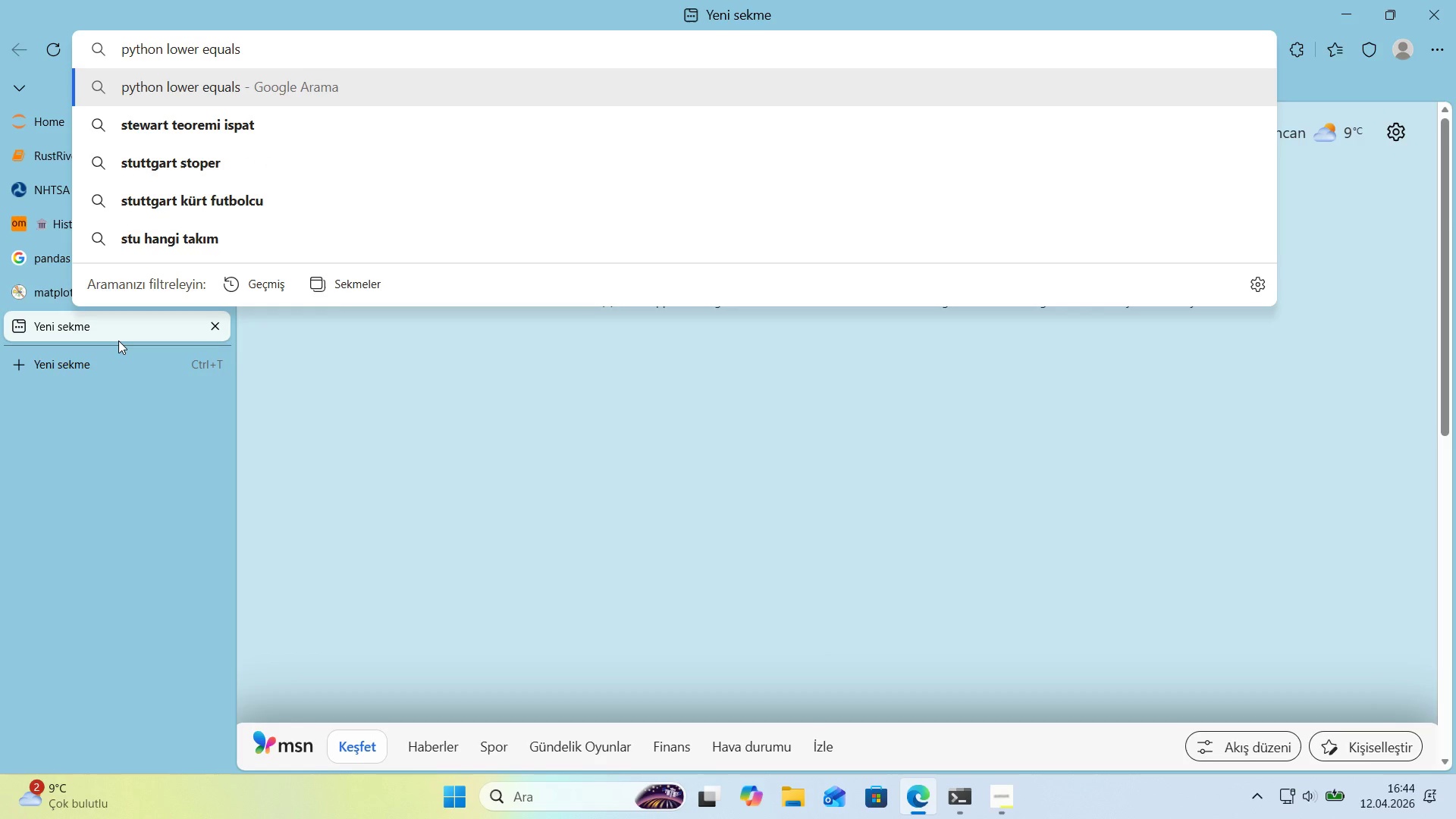 
key(Enter)
 